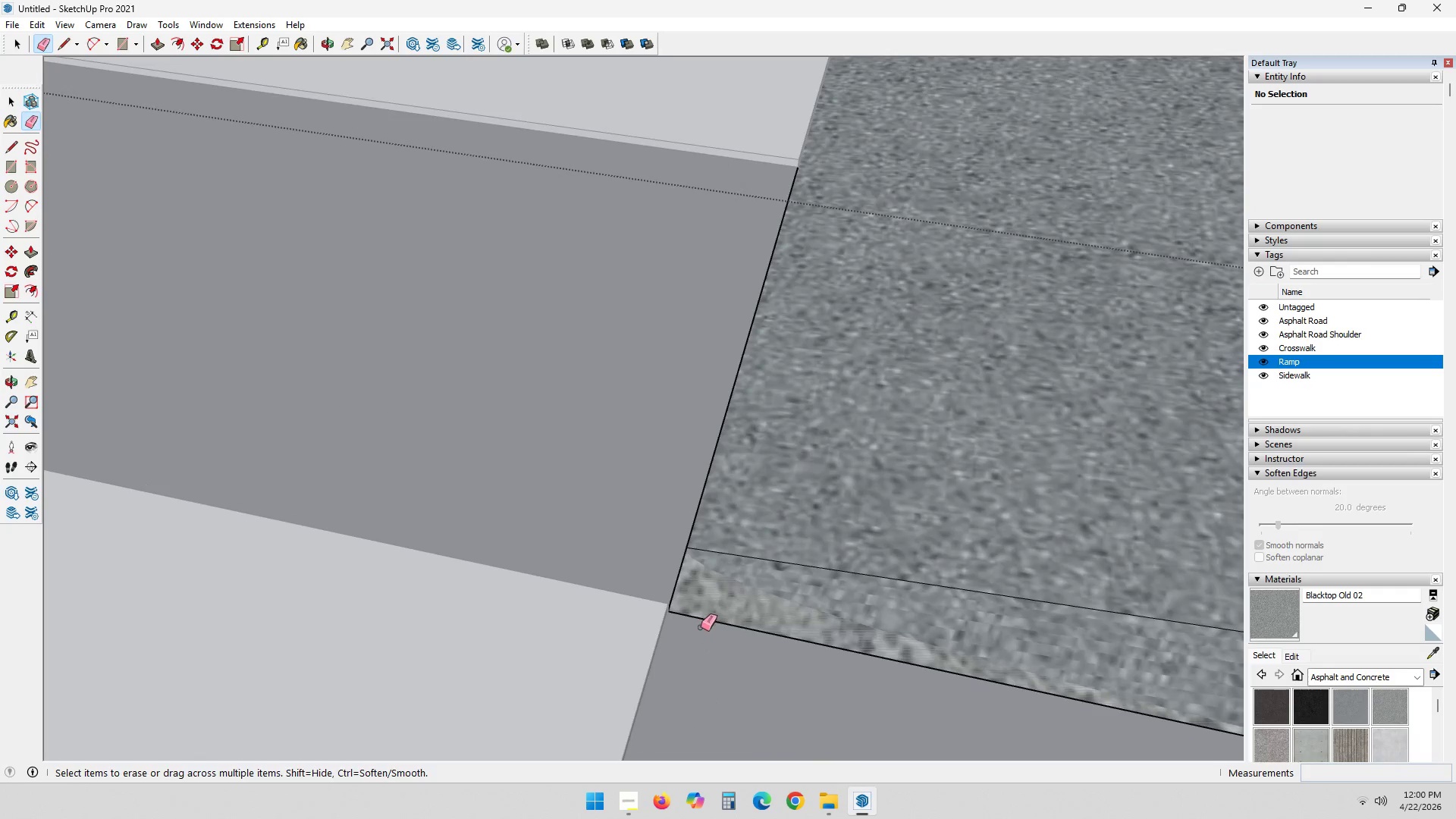 
key(M)
 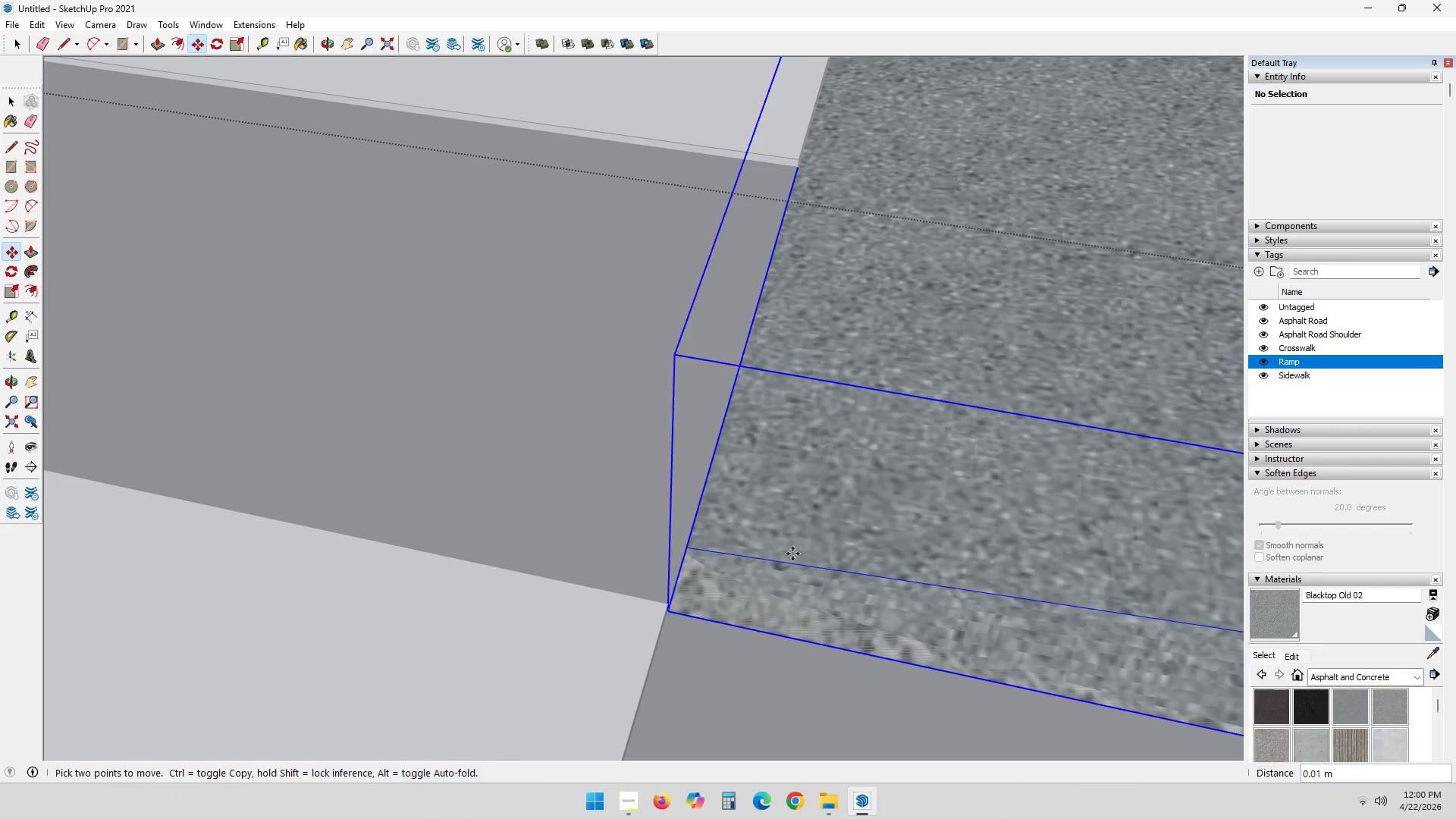 
double_click([886, 560])
 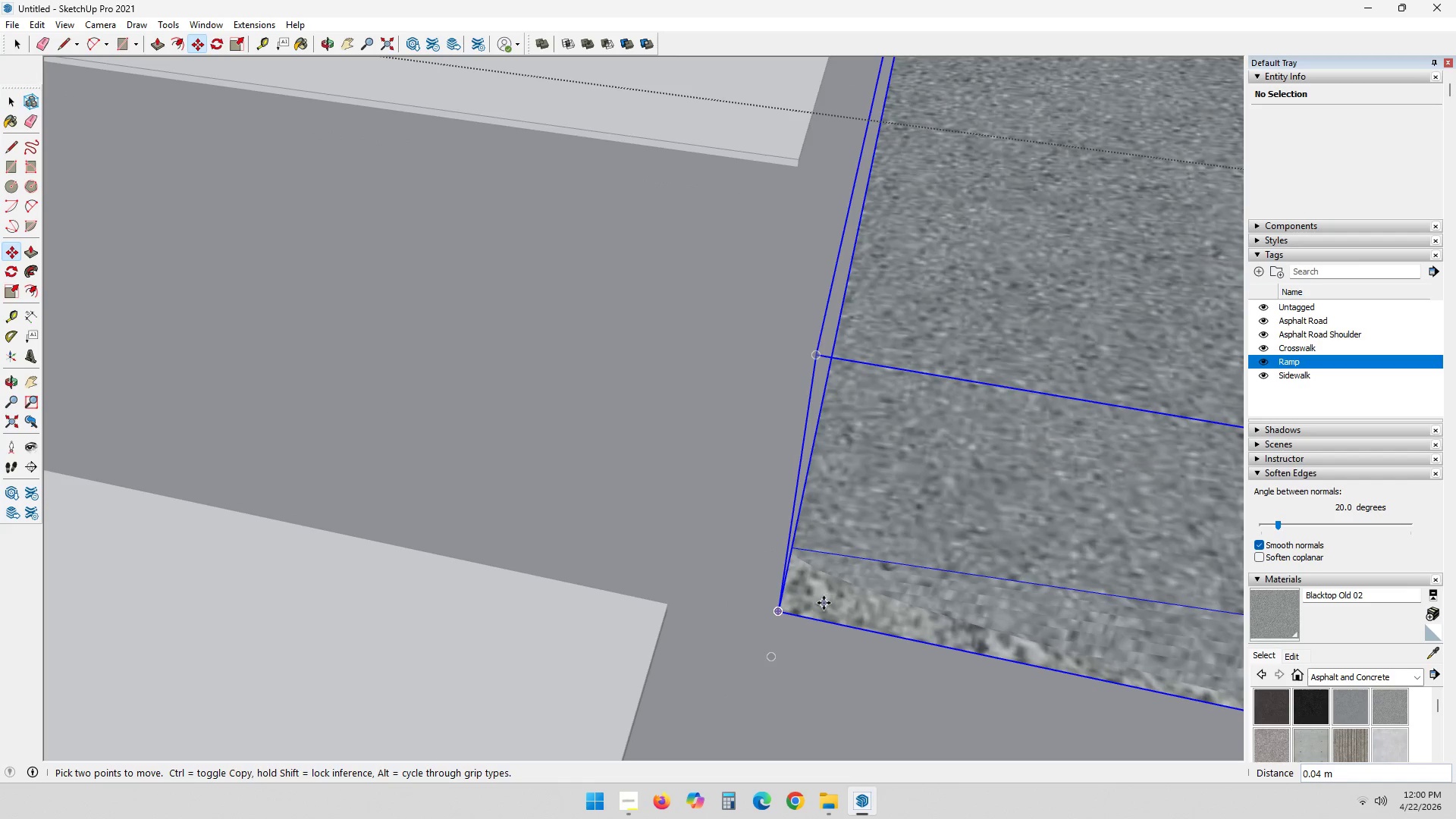 
key(M)
 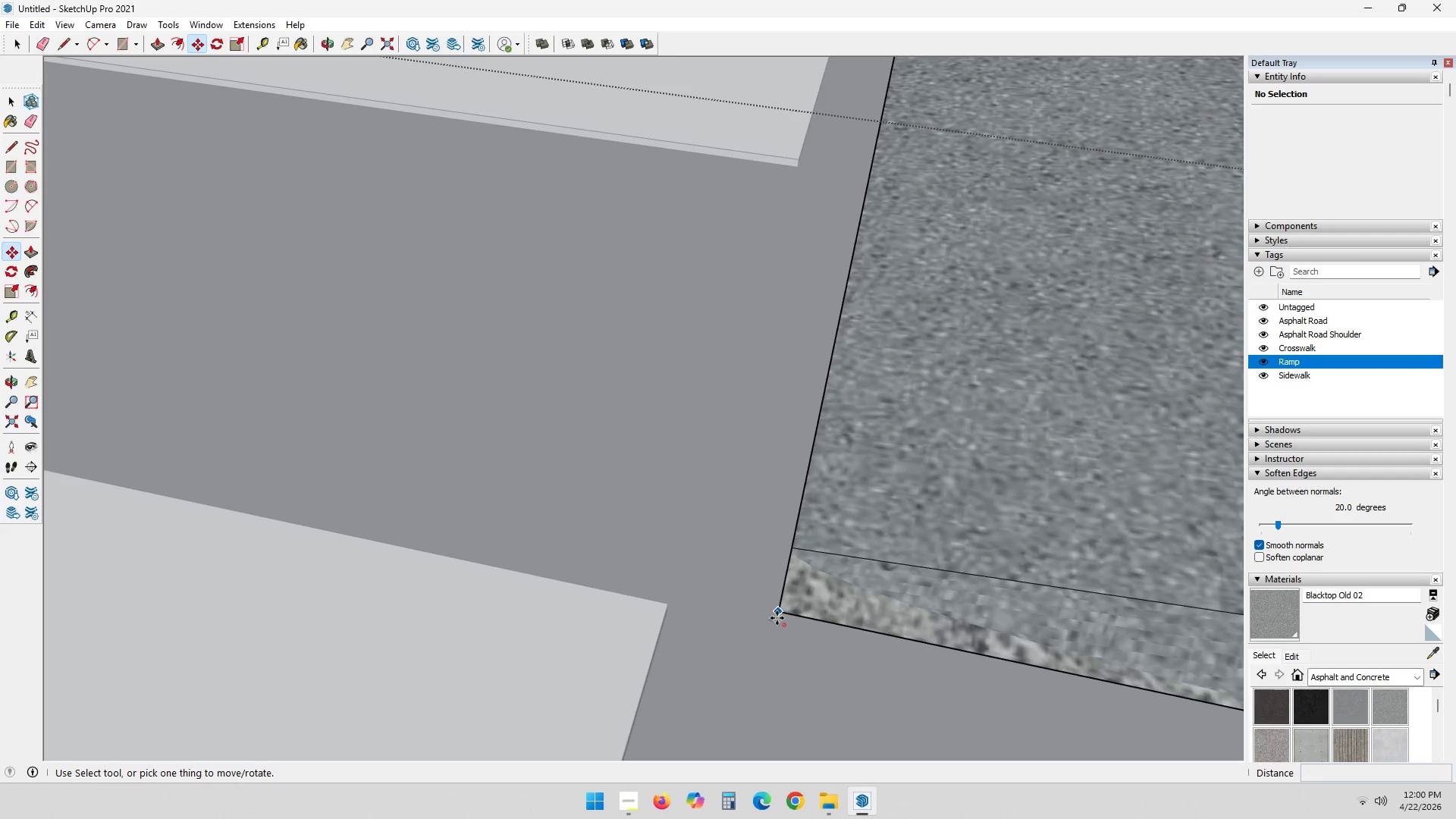 
left_click_drag(start_coordinate=[777, 618], to_coordinate=[789, 588])
 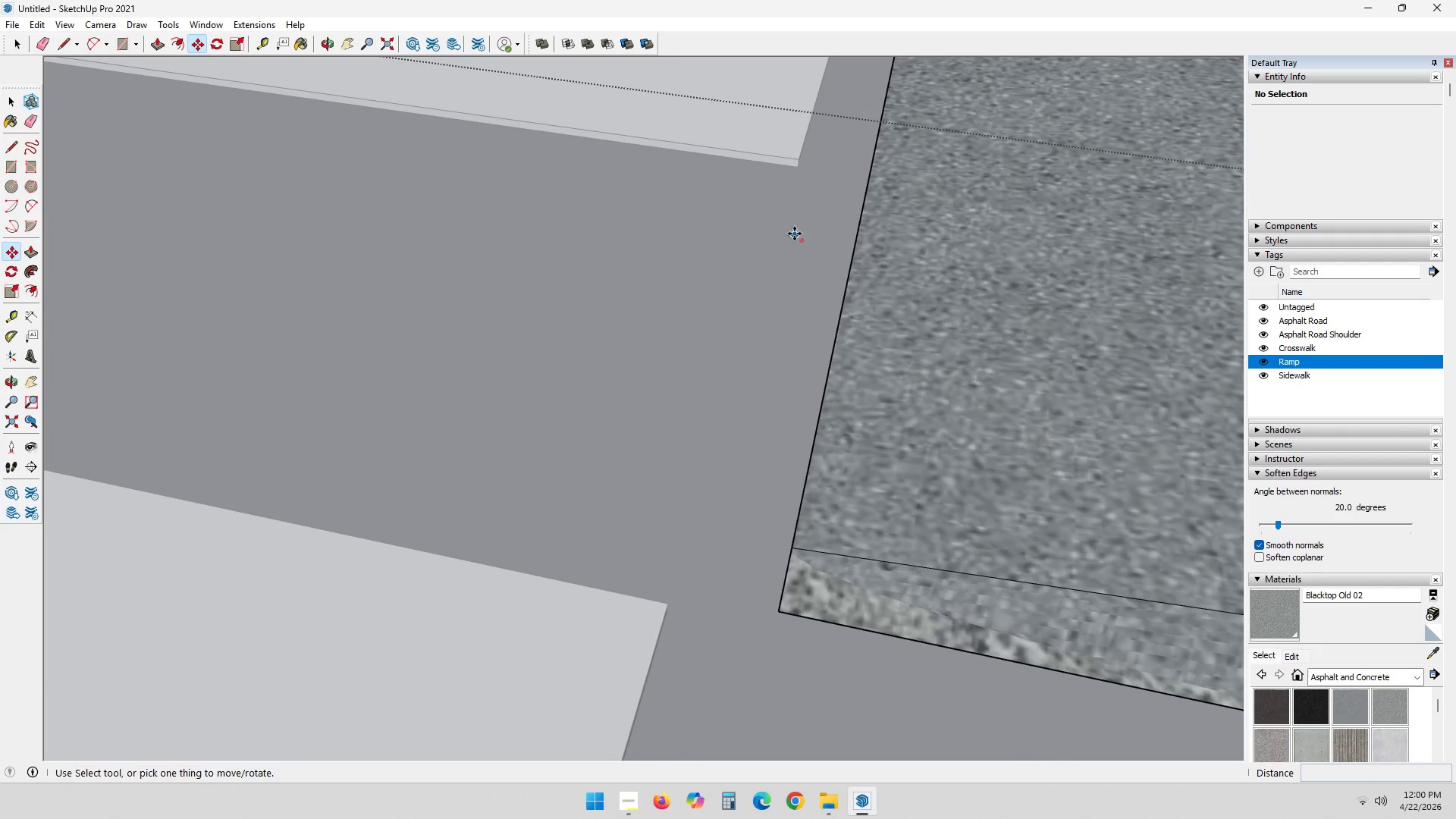 
hold_key(key=ShiftLeft, duration=0.33)
scroll: coordinate [793, 232], scroll_direction: down, amount: 2.0
 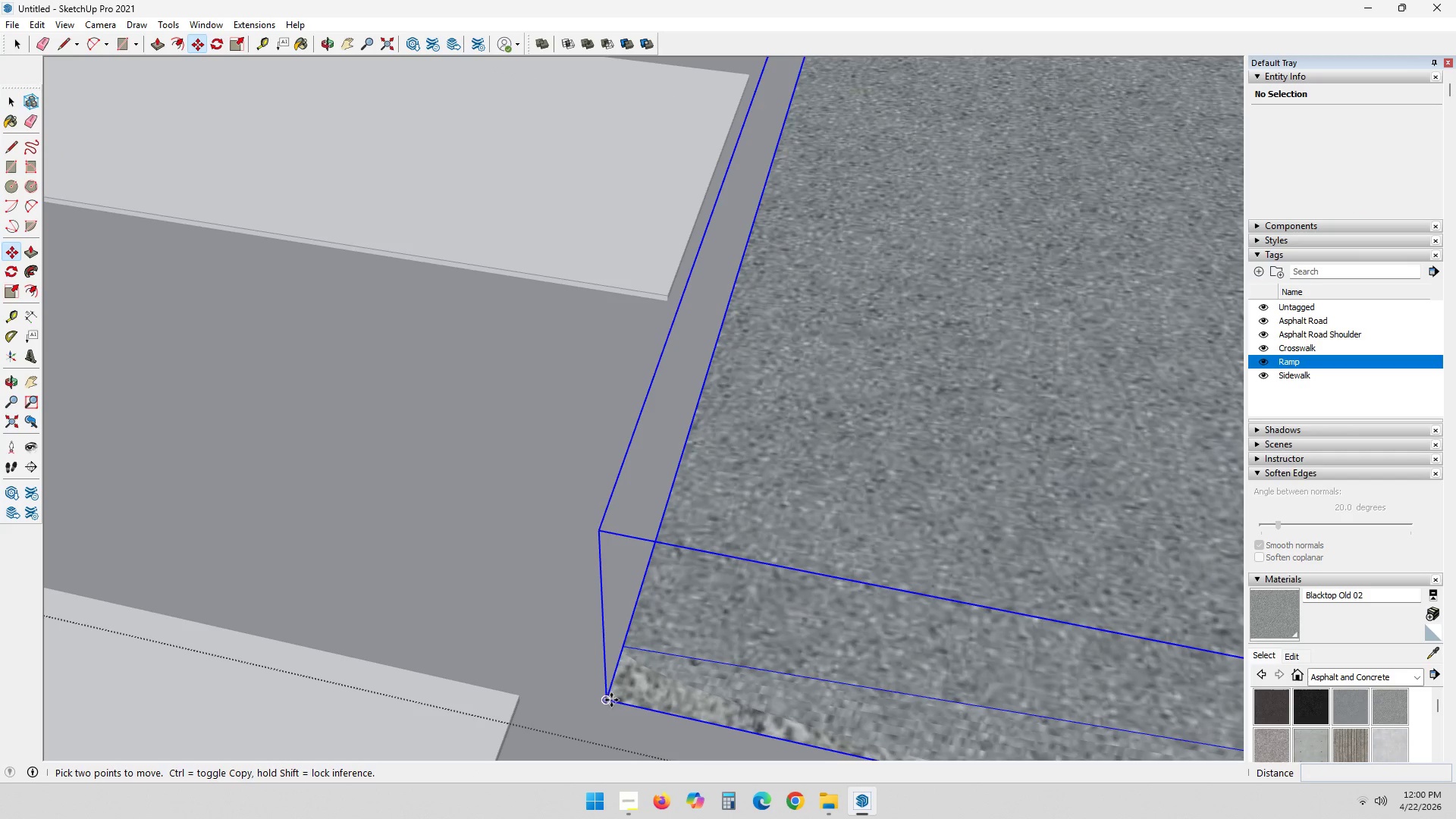 
left_click_drag(start_coordinate=[605, 698], to_coordinate=[619, 676])
 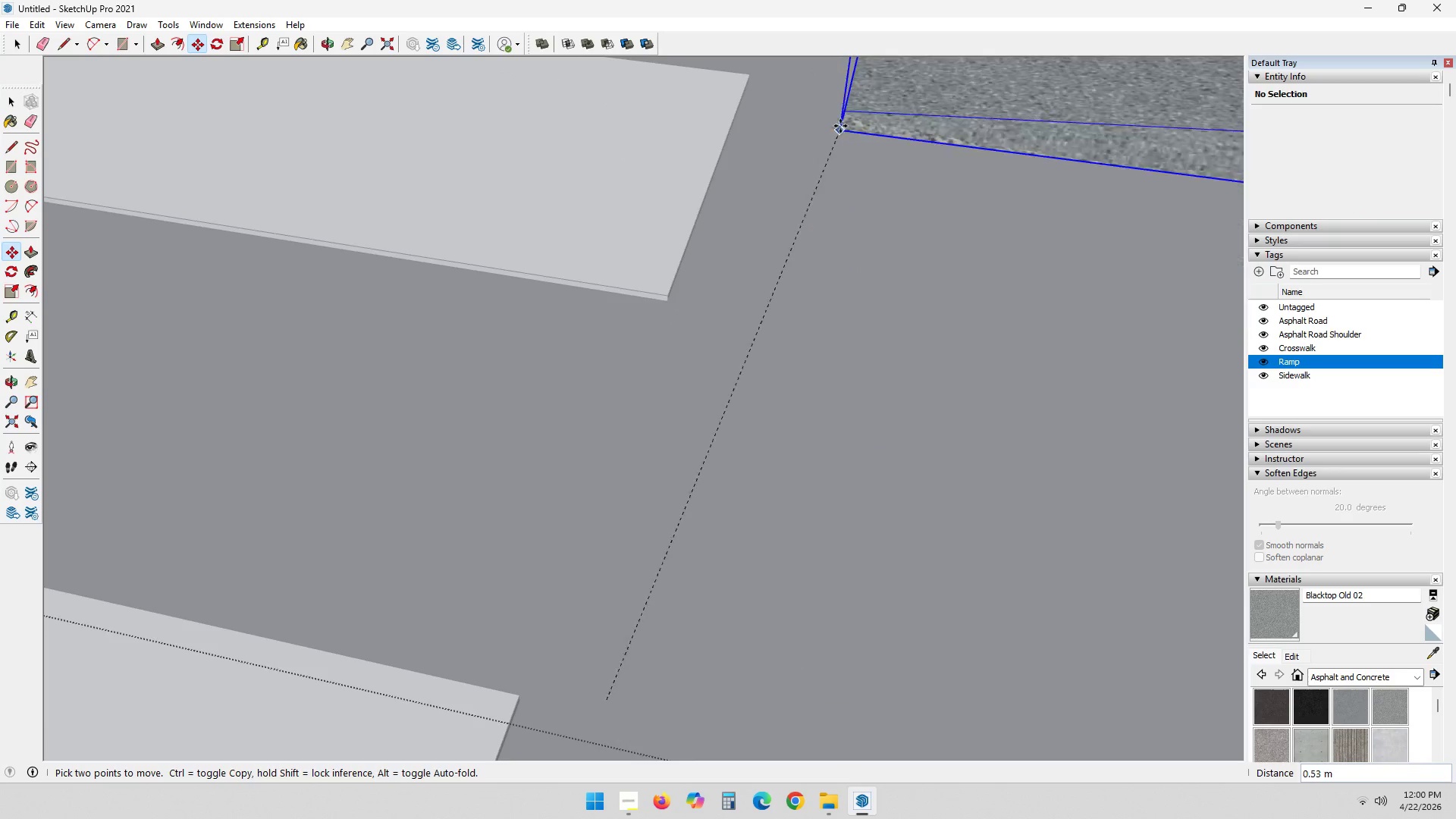 
hold_key(key=ShiftLeft, duration=0.38)
scroll: coordinate [840, 121], scroll_direction: down, amount: 3.0
 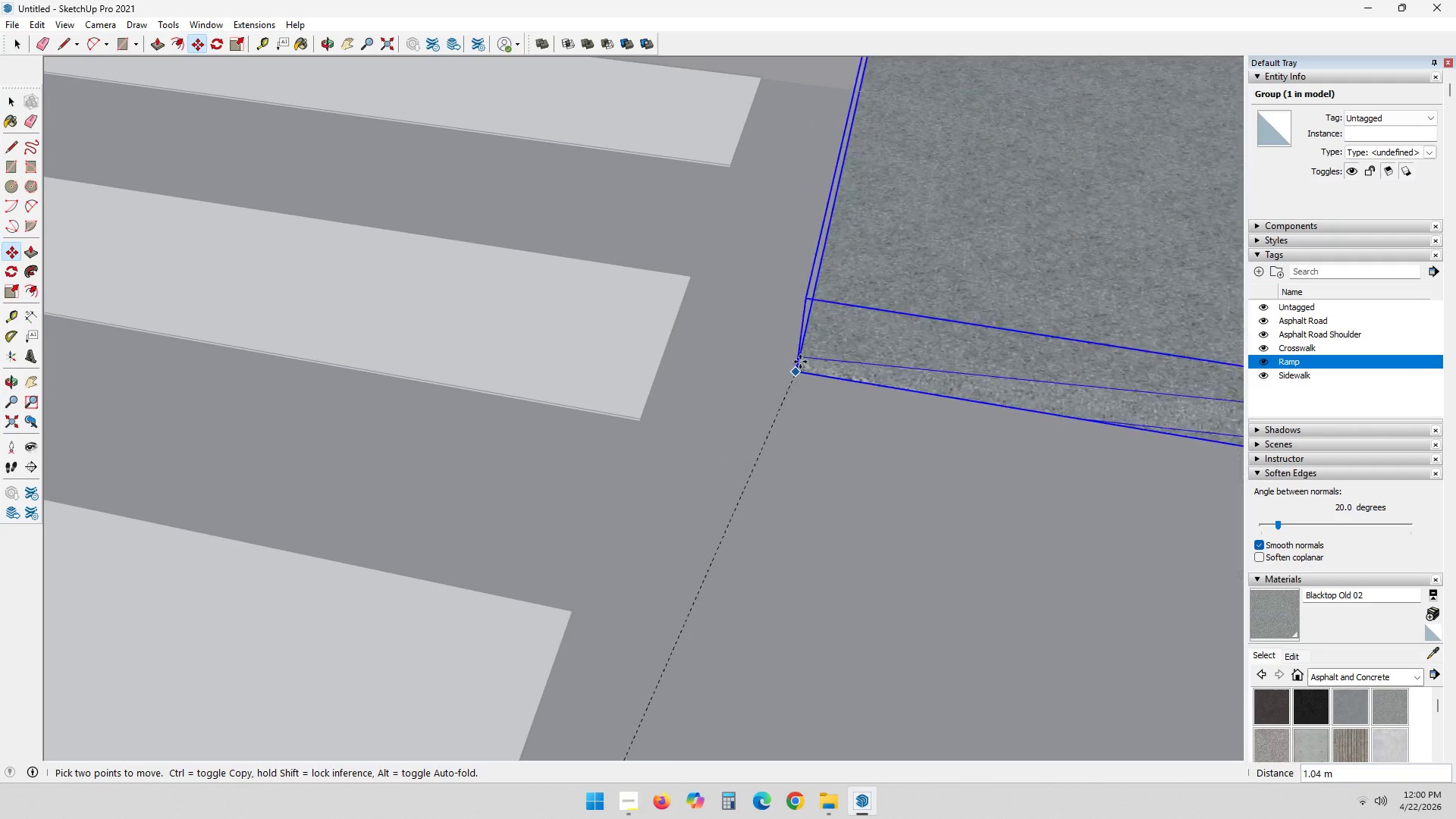 
key(Shift+ShiftLeft)
 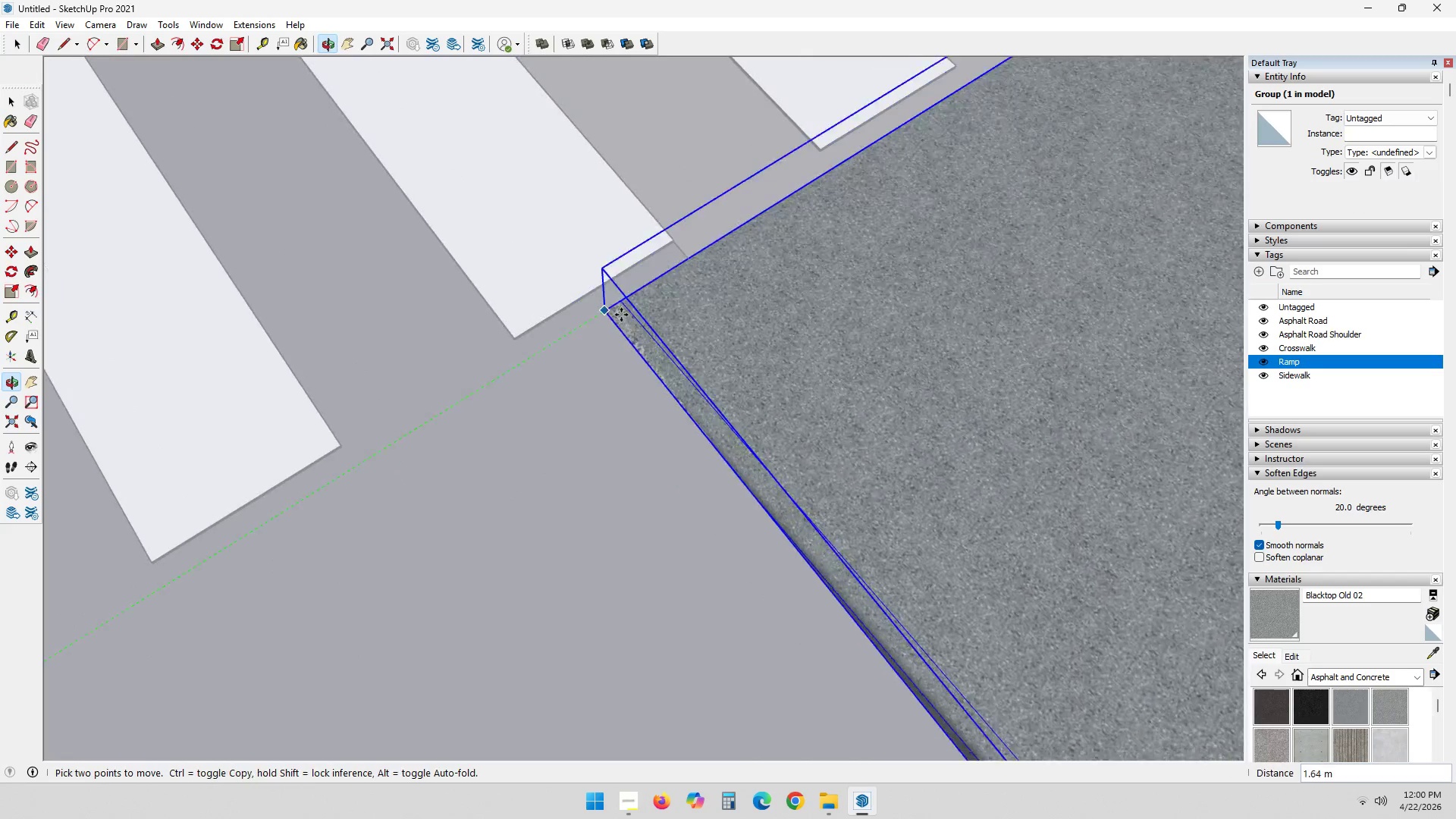 
hold_key(key=ShiftLeft, duration=0.53)
 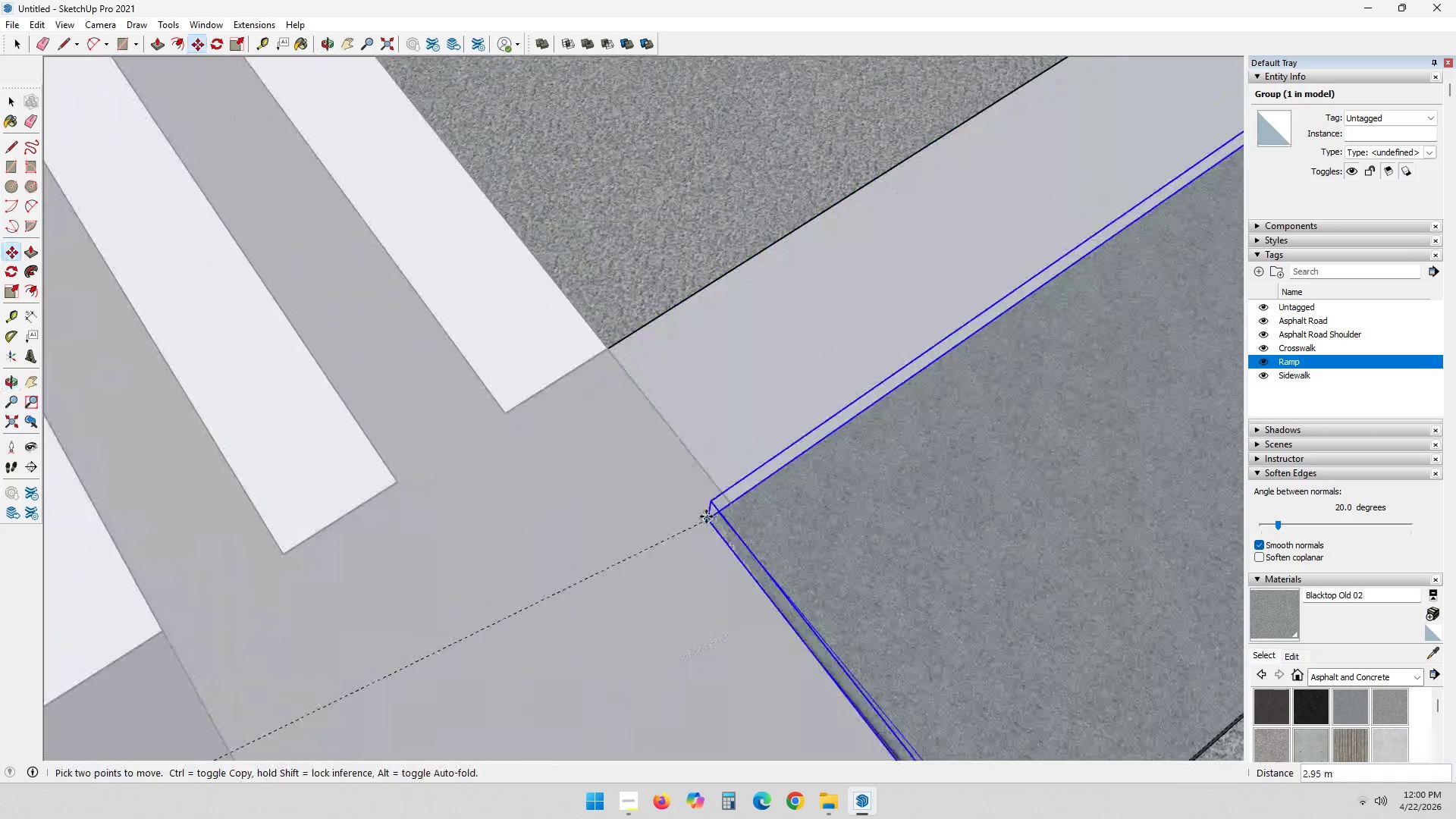 
scroll: coordinate [770, 267], scroll_direction: down, amount: 4.0
 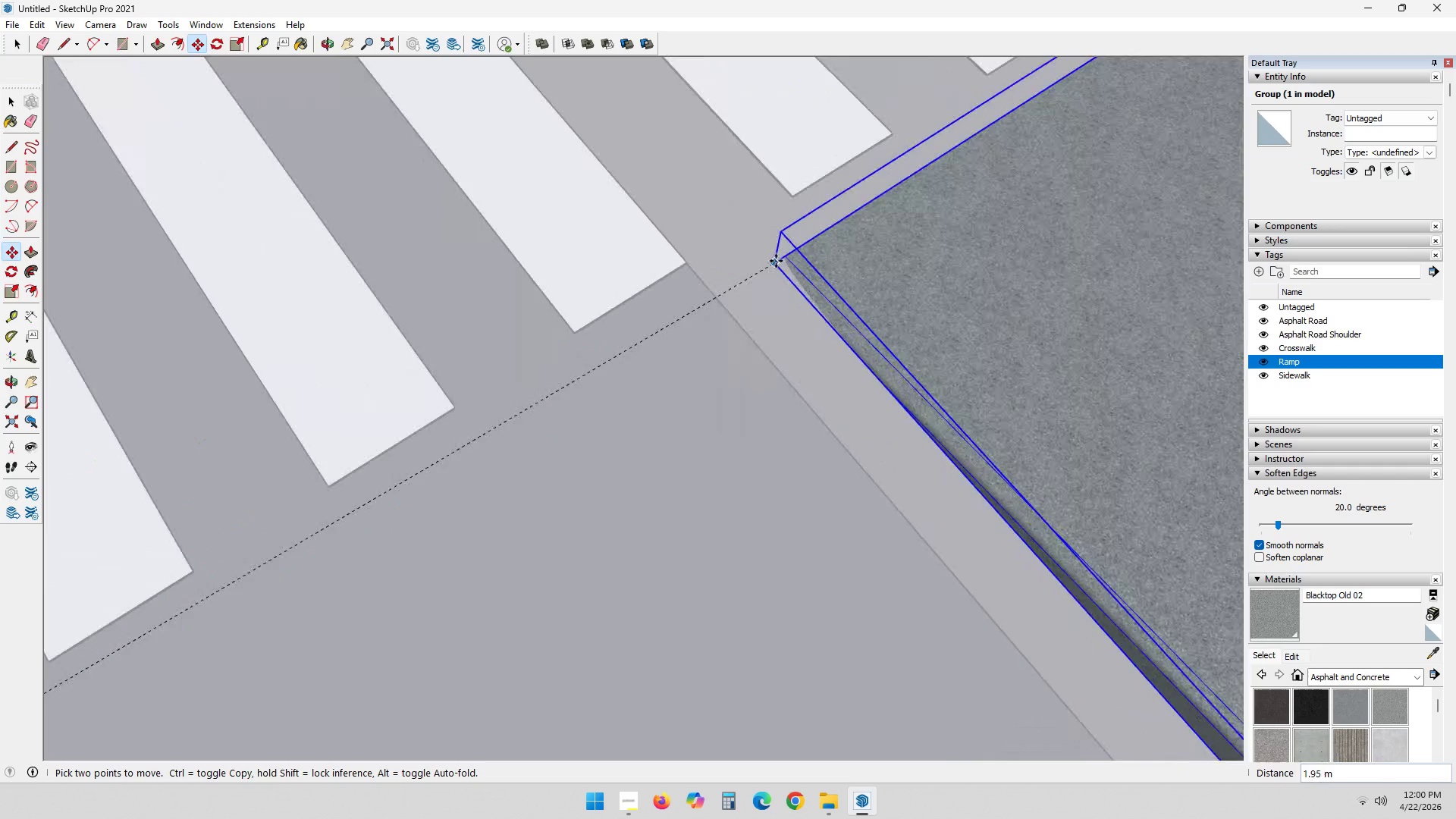 
scroll: coordinate [463, 390], scroll_direction: up, amount: 30.0
 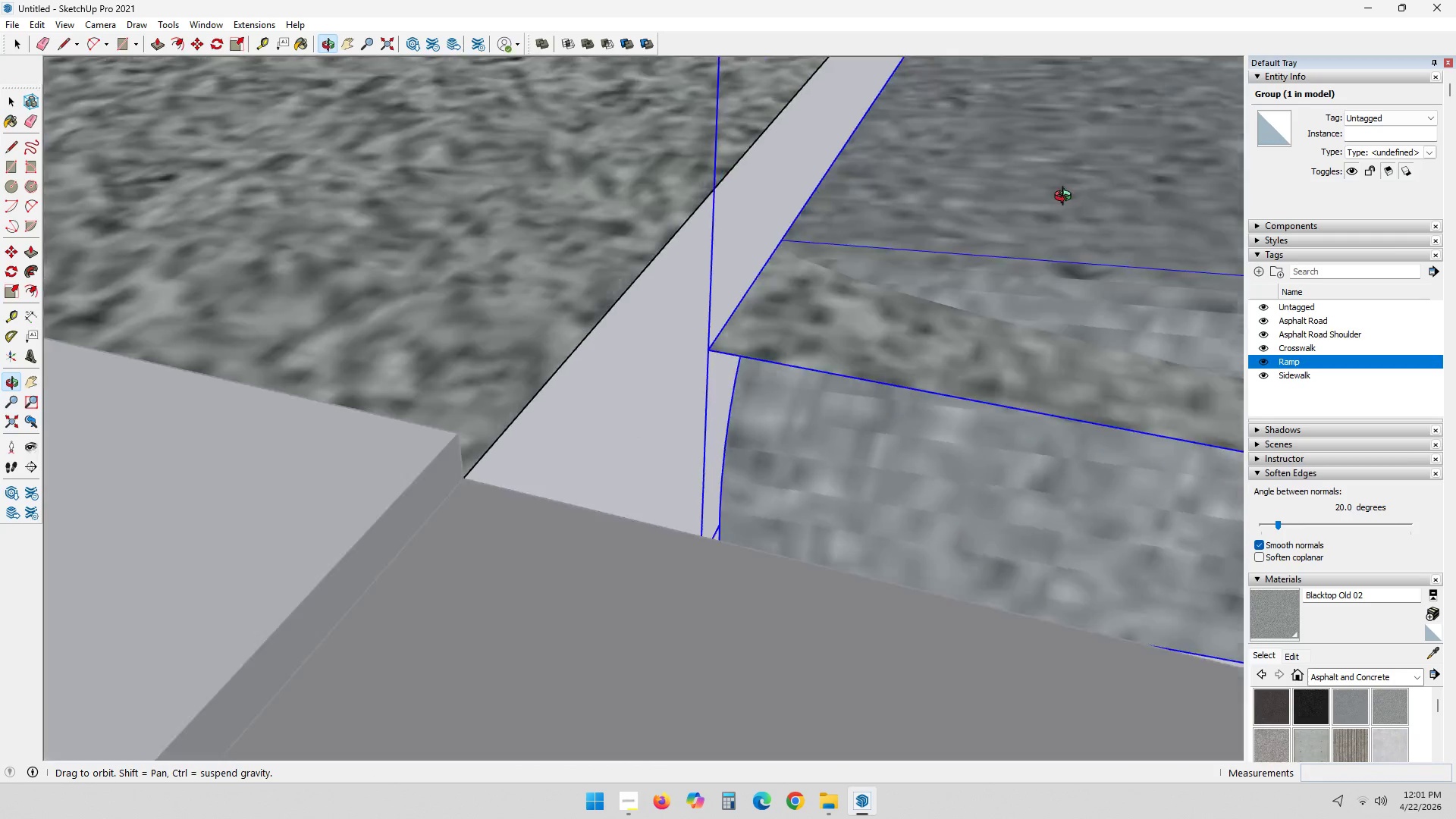 
scroll: coordinate [1012, 339], scroll_direction: down, amount: 5.0
 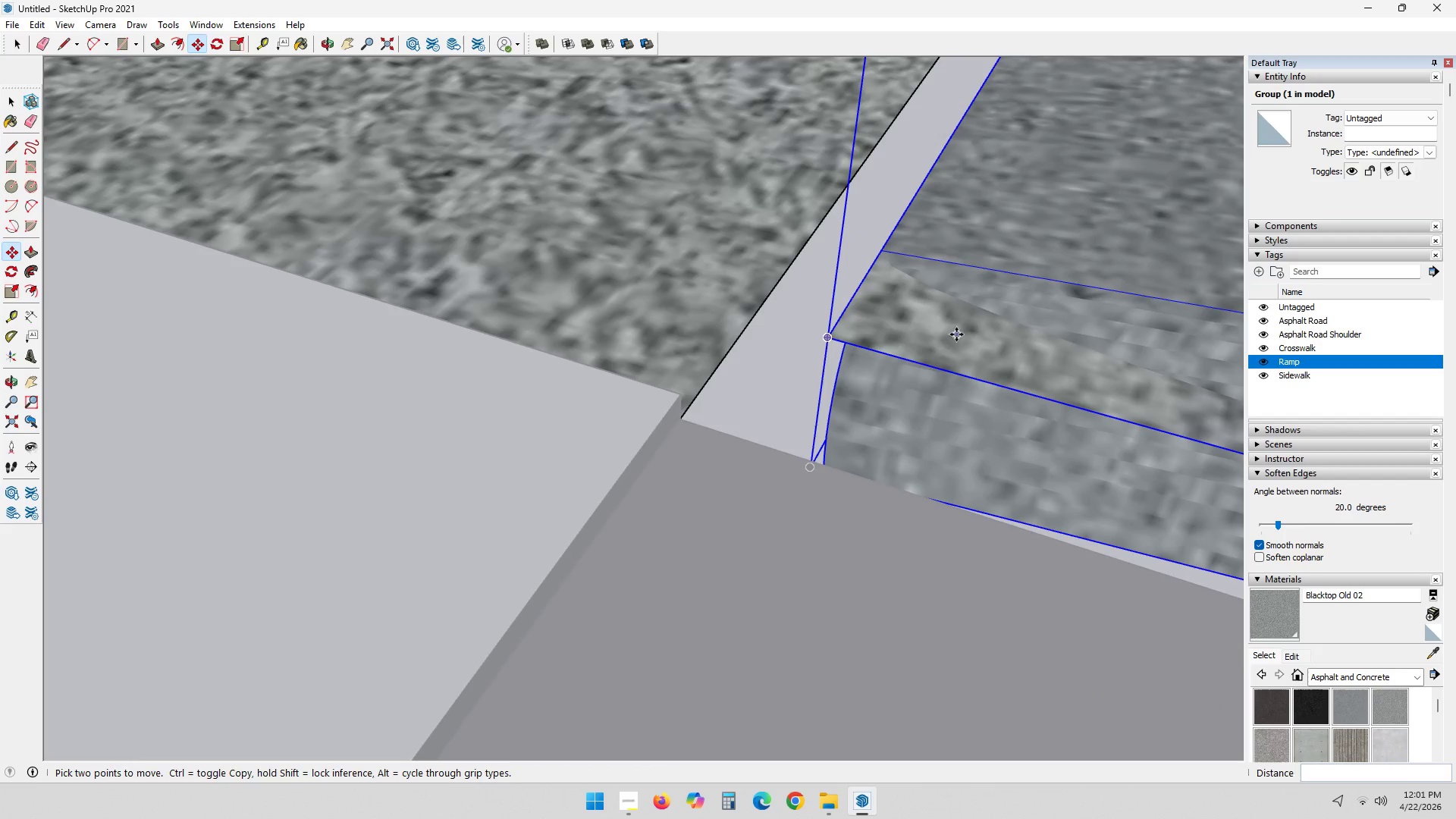 
scroll: coordinate [882, 330], scroll_direction: up, amount: 3.0
 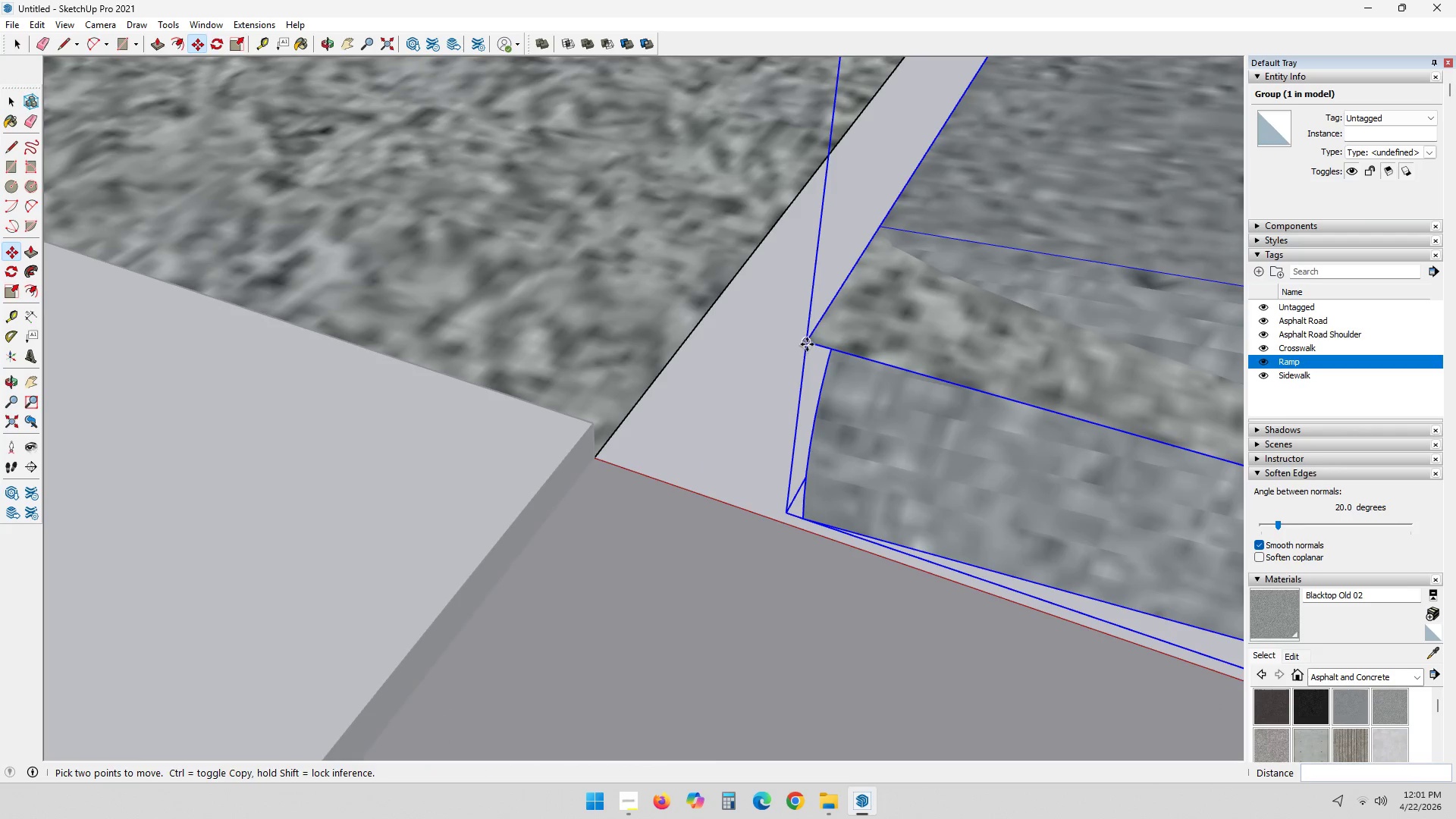 
left_click([808, 344])
 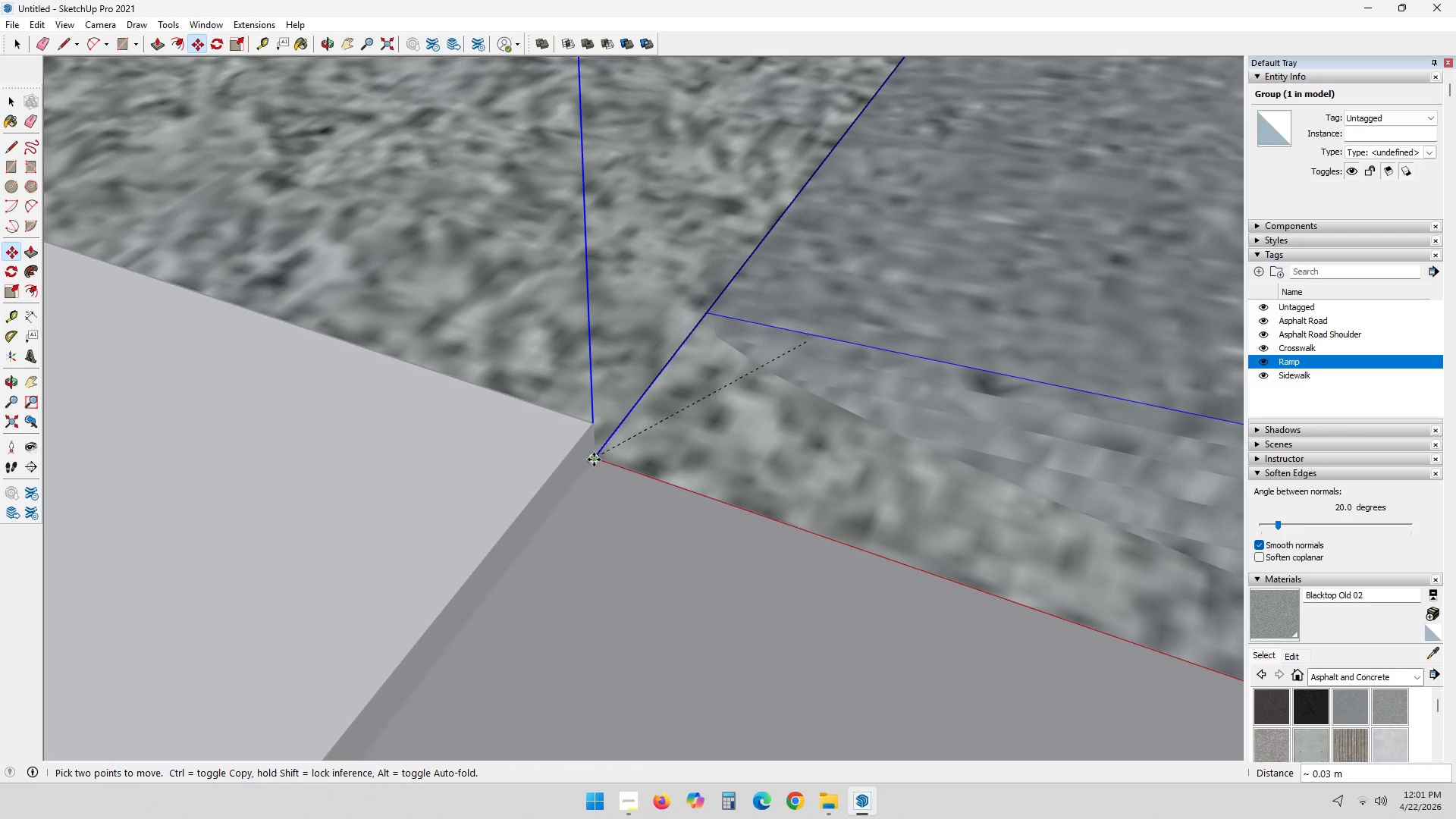 
scroll: coordinate [783, 405], scroll_direction: down, amount: 2.0
 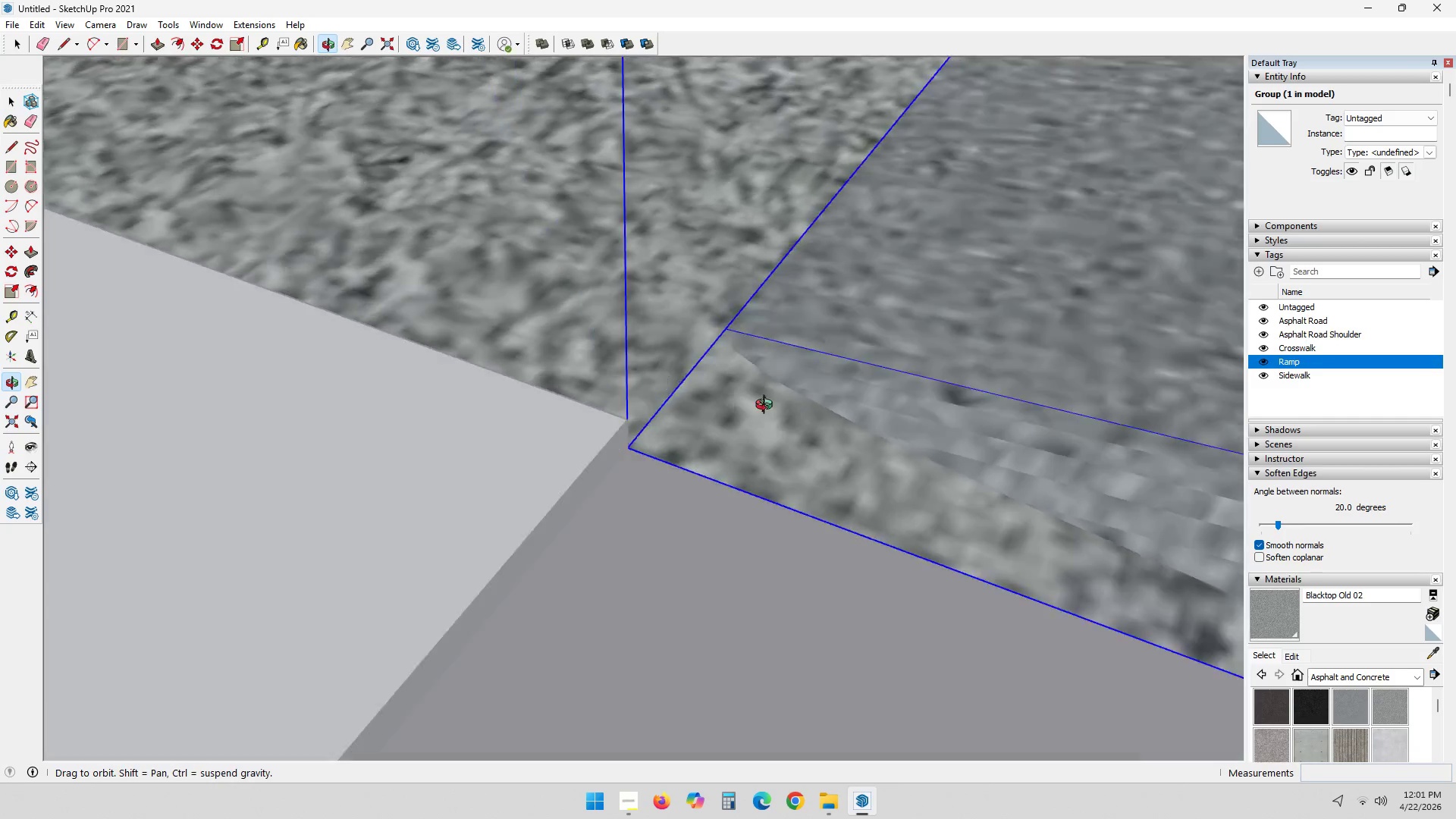 
key(Shift+ShiftLeft)
 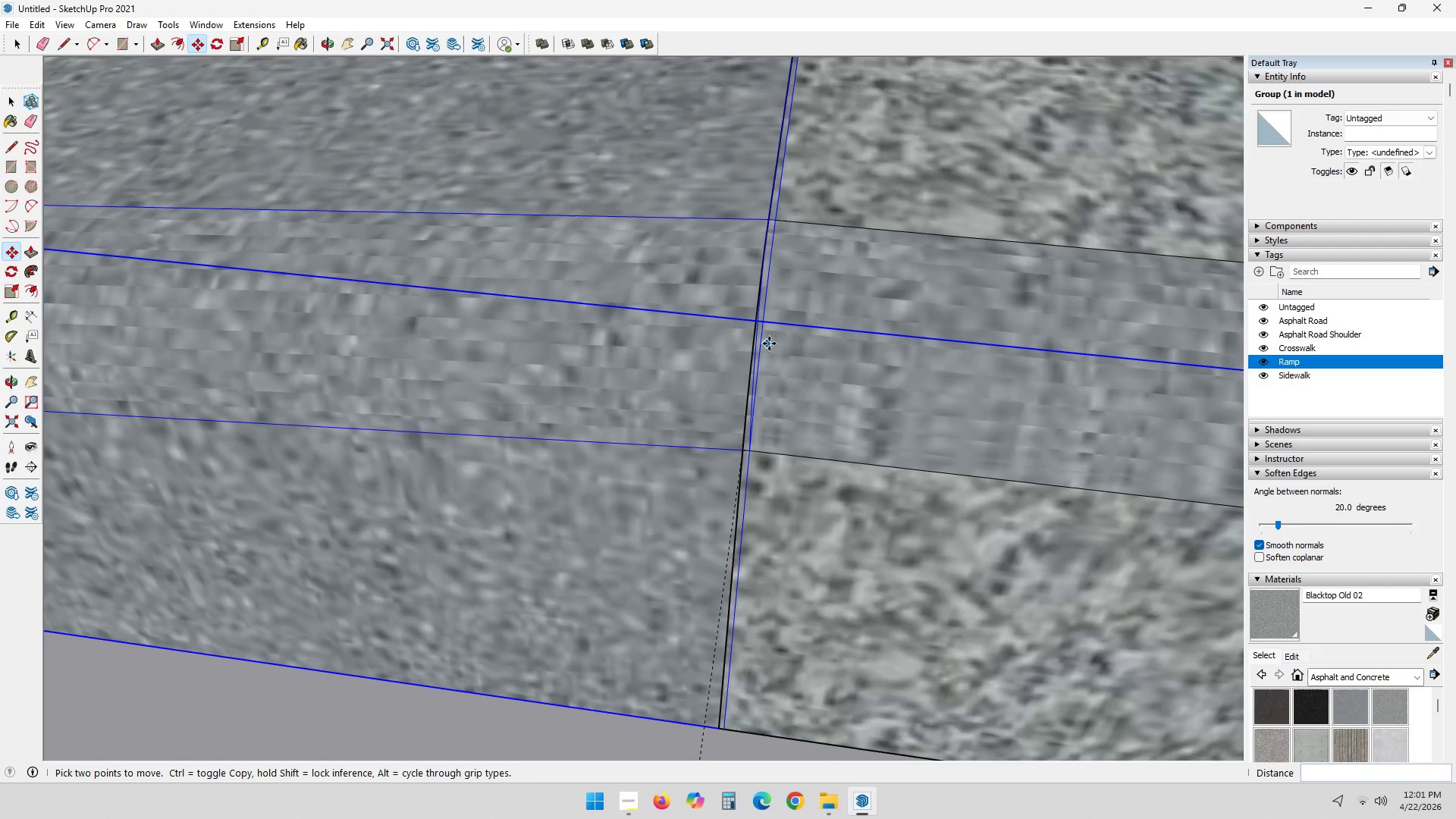 
scroll: coordinate [852, 366], scroll_direction: down, amount: 5.0
 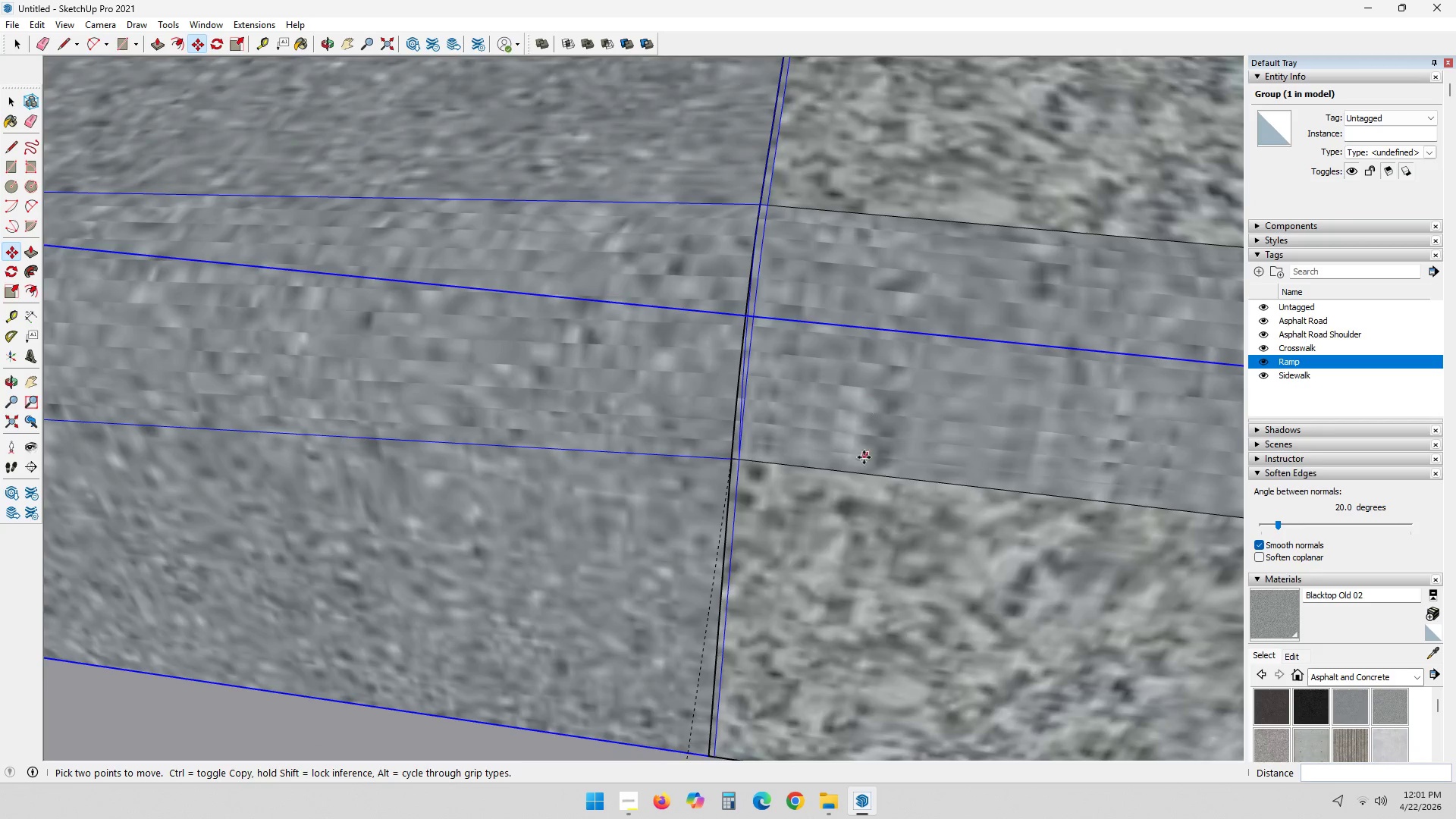 
scroll: coordinate [843, 485], scroll_direction: up, amount: 1.0
 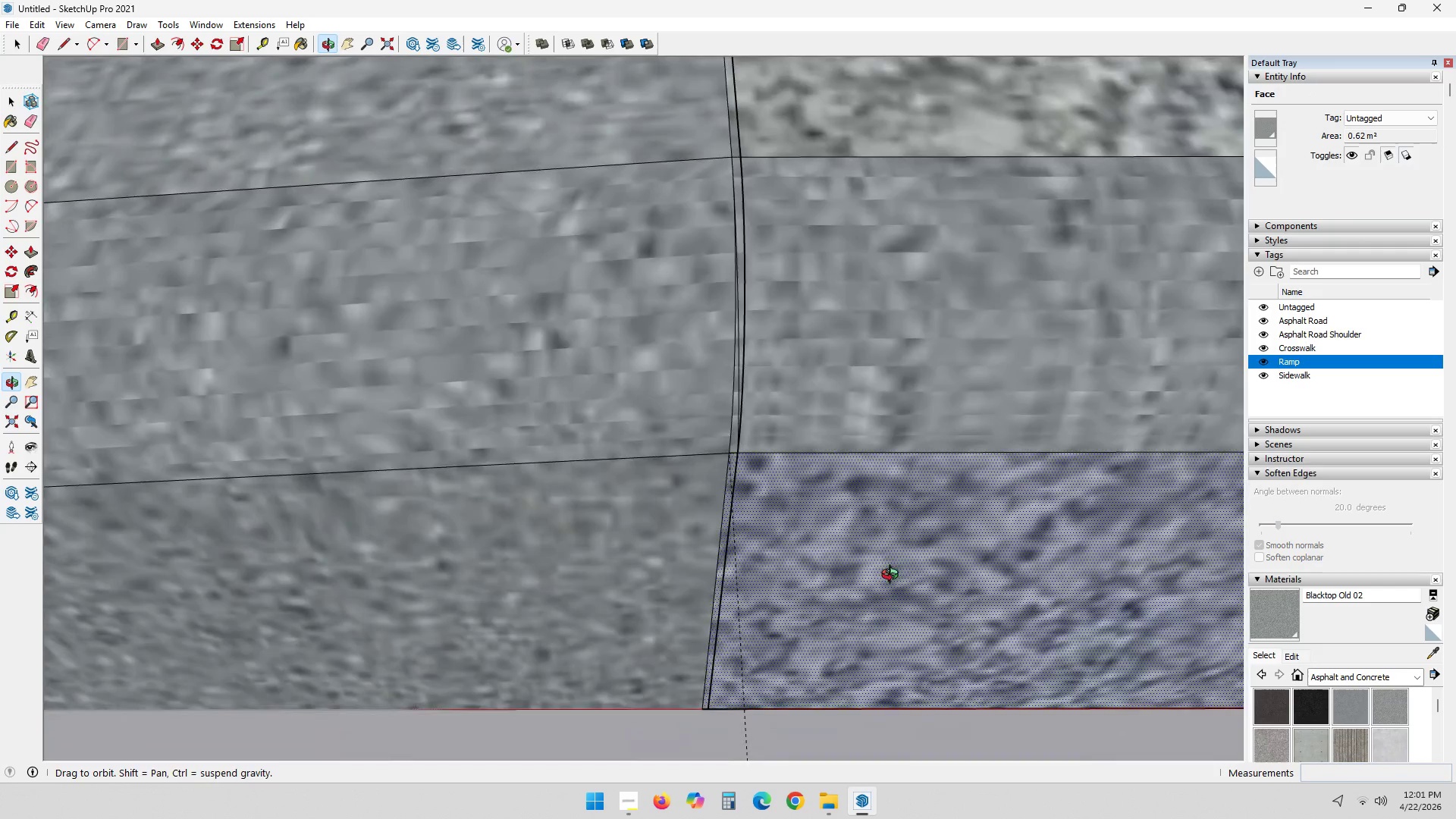 
key(Space)
 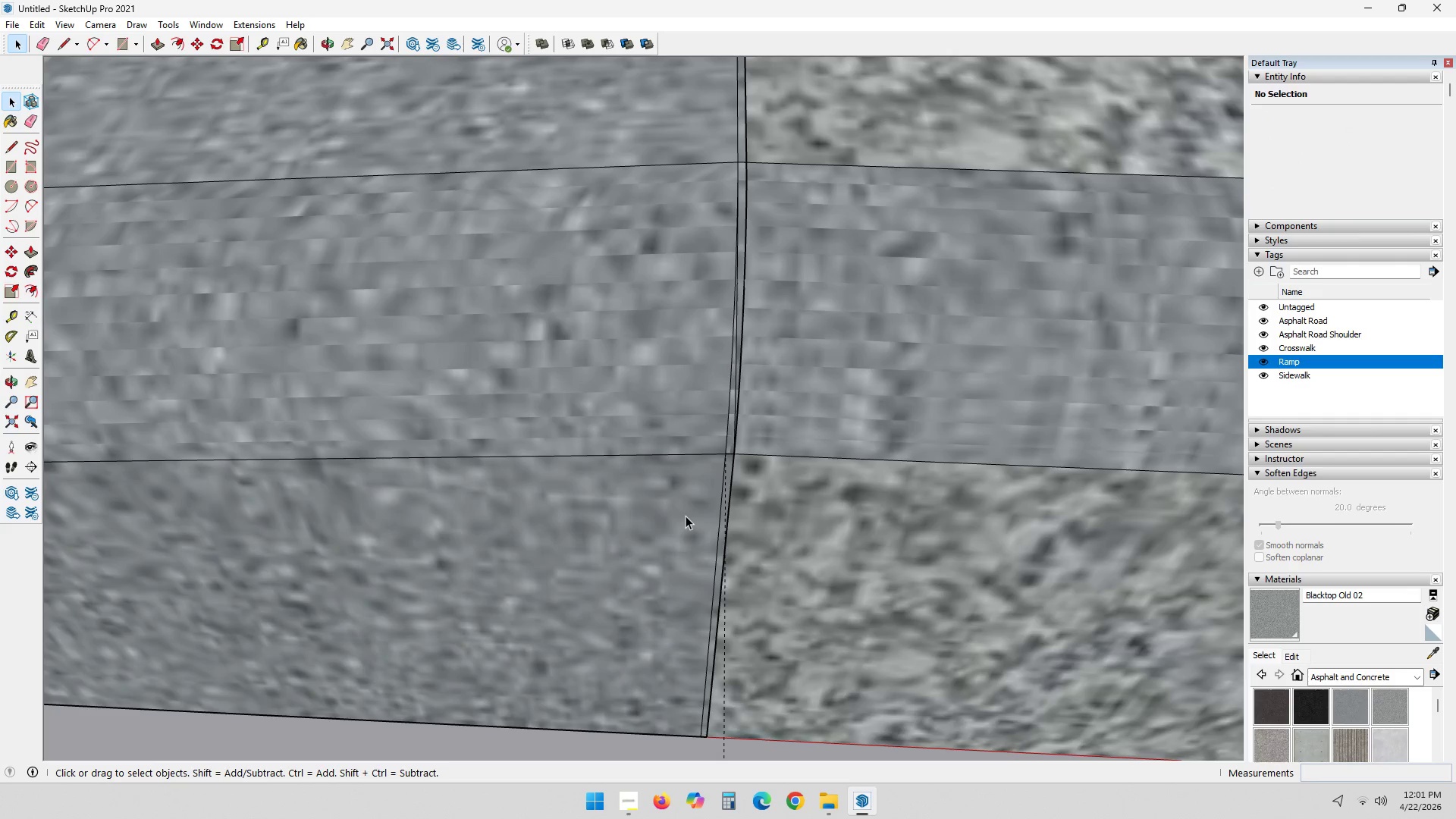 
left_click([686, 516])
 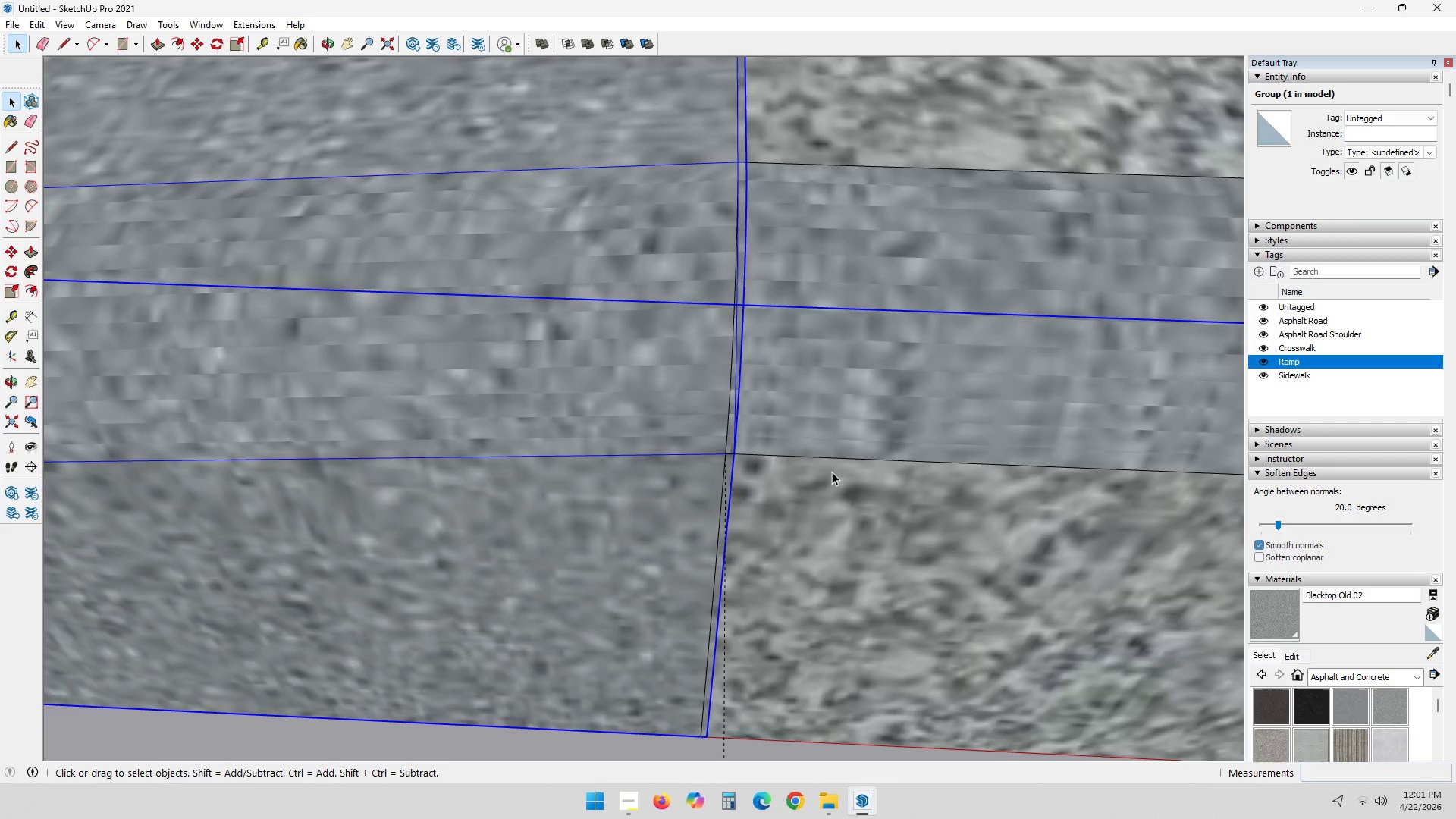 
left_click([841, 504])
 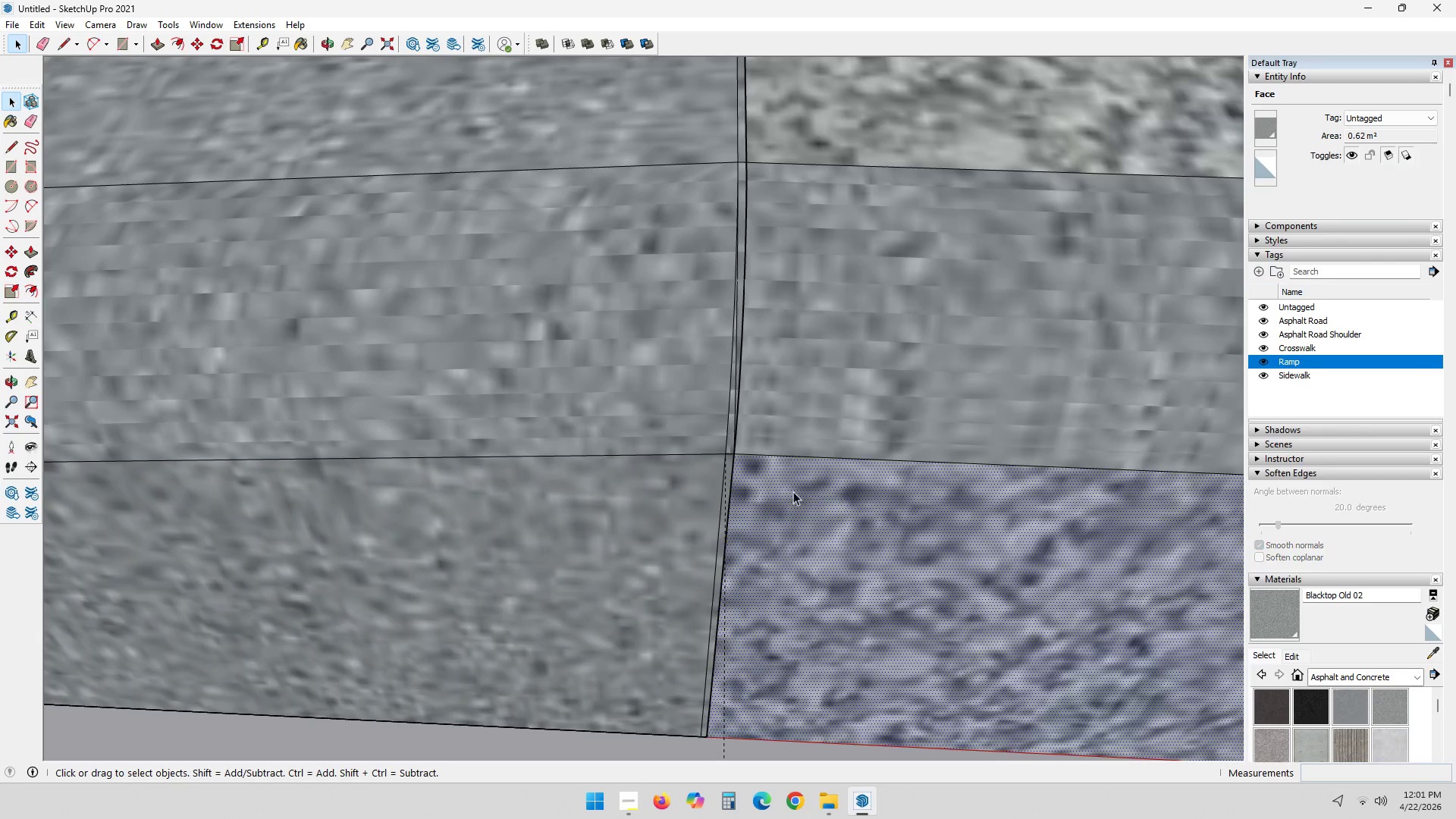 
key(Space)
 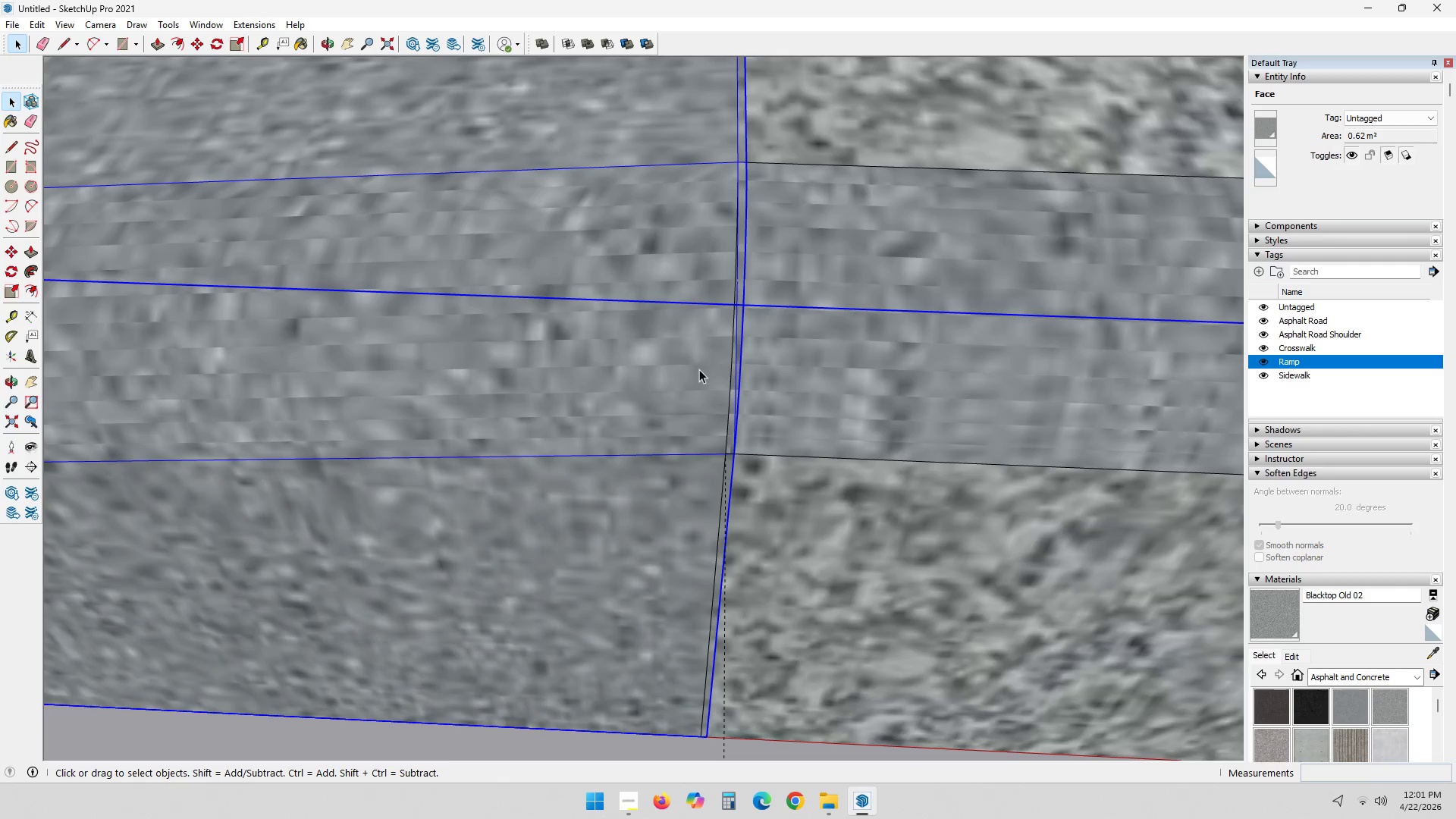 
scroll: coordinate [692, 384], scroll_direction: up, amount: 1.0
 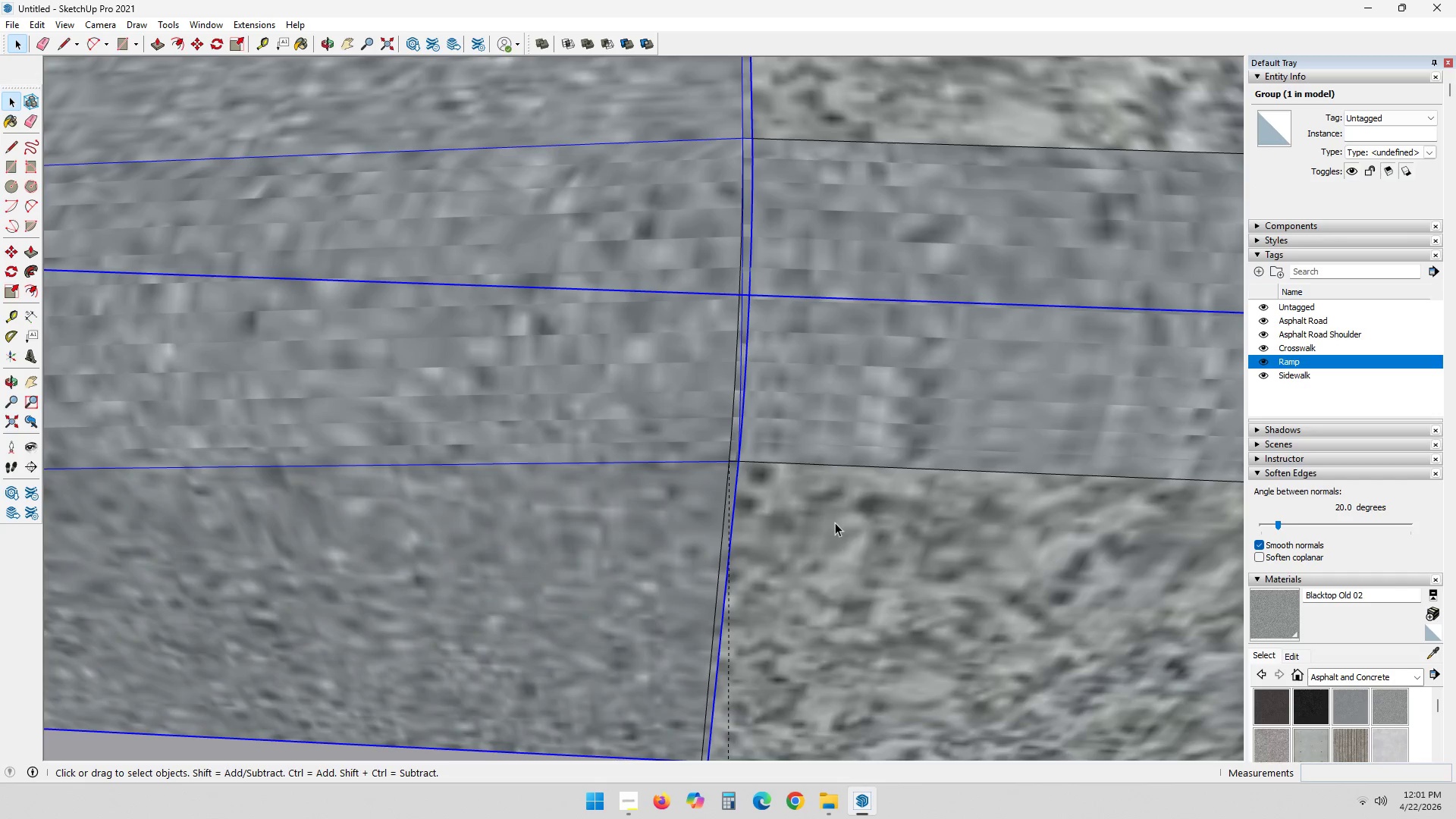 
key(M)
 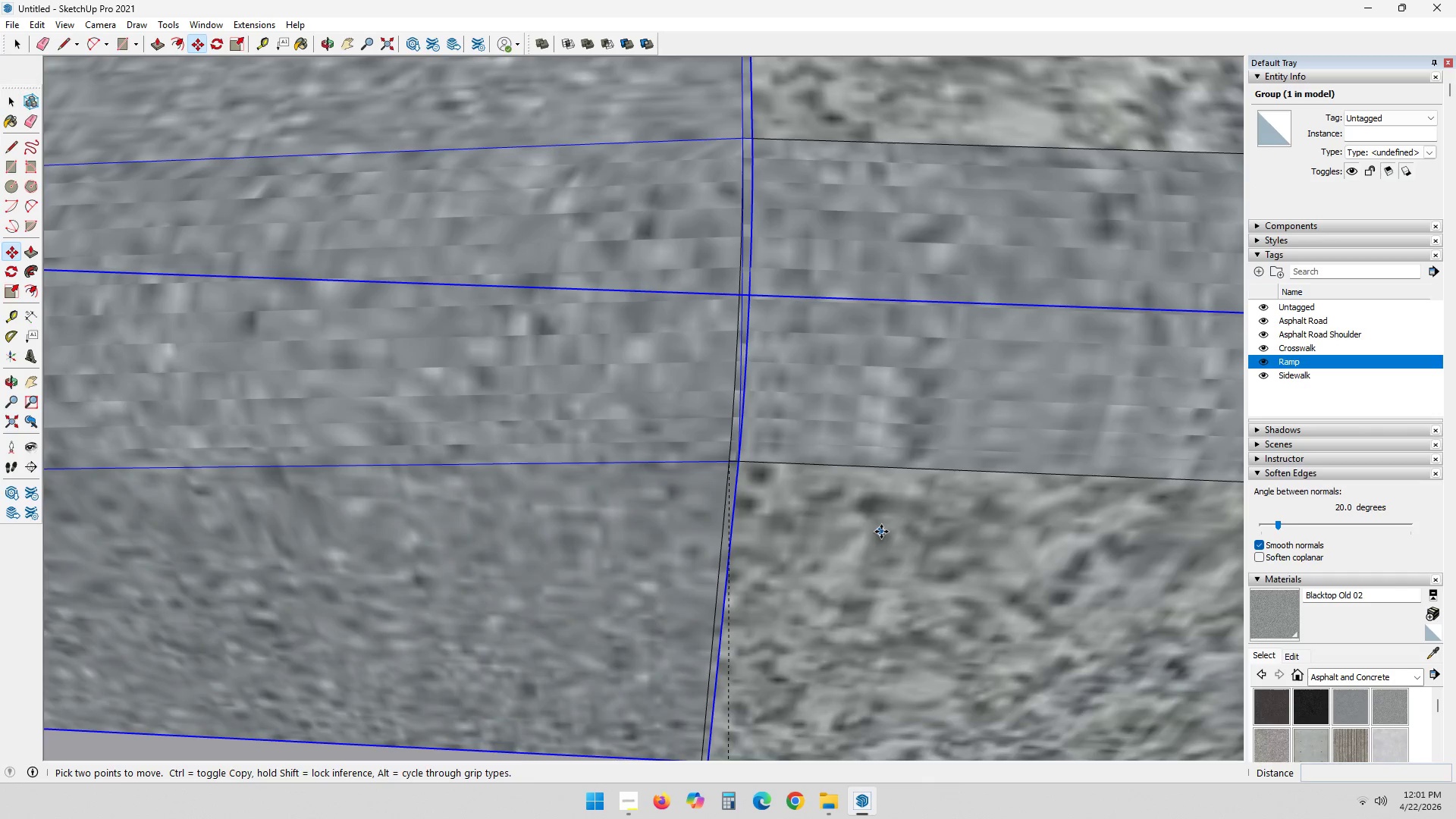 
left_click([882, 532])
 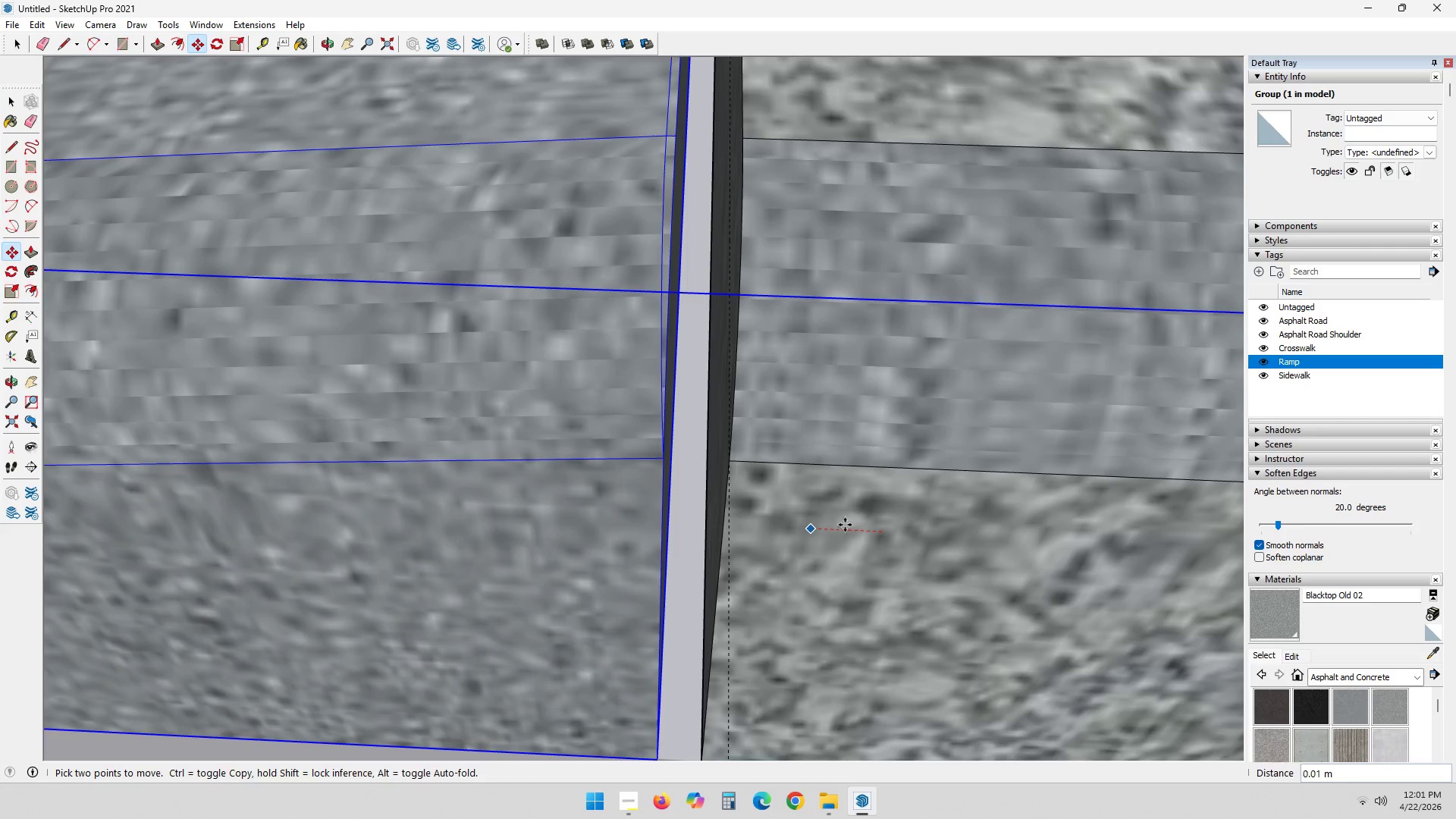 
wait(18.38)
 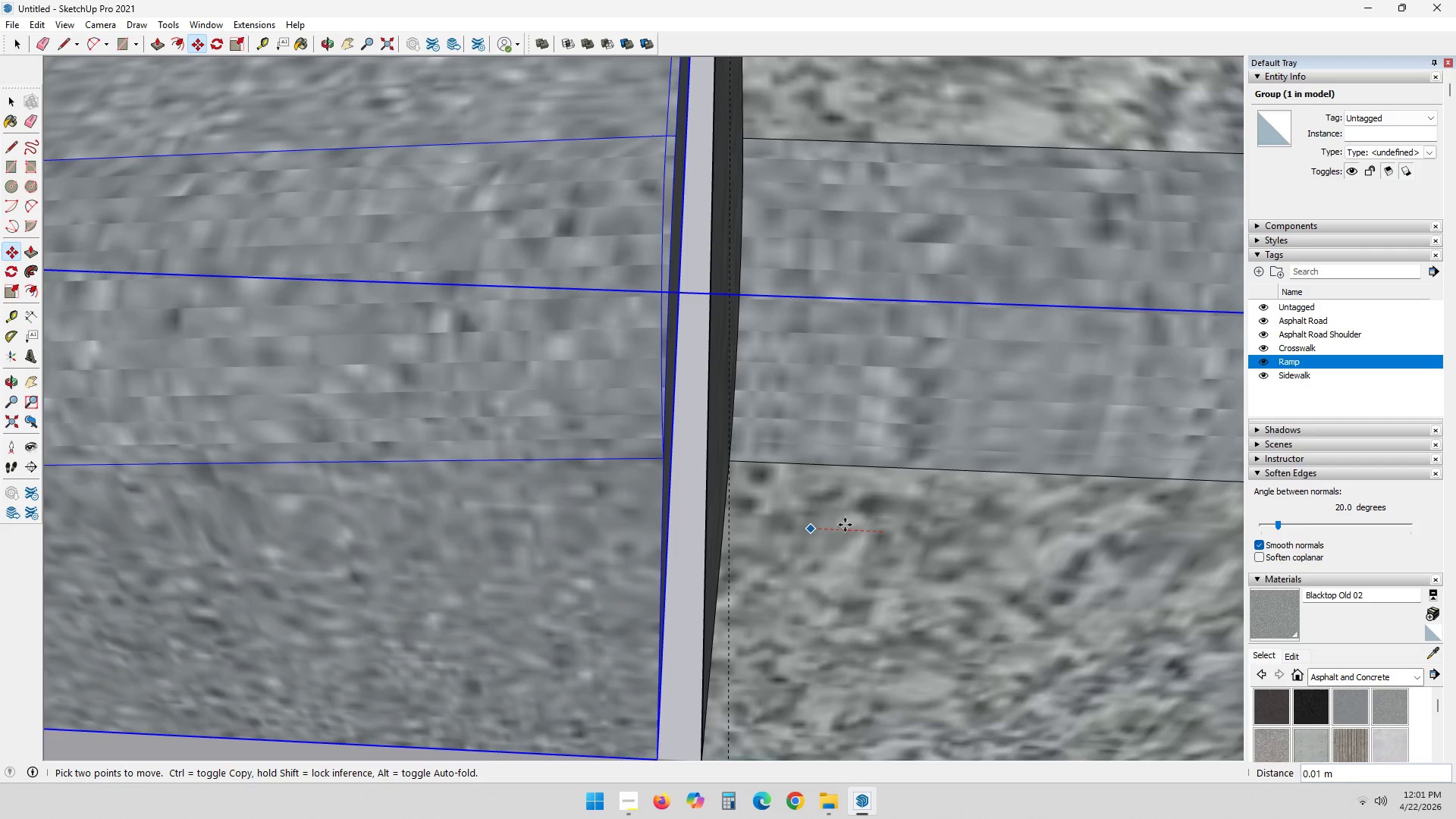 
key(Escape)
 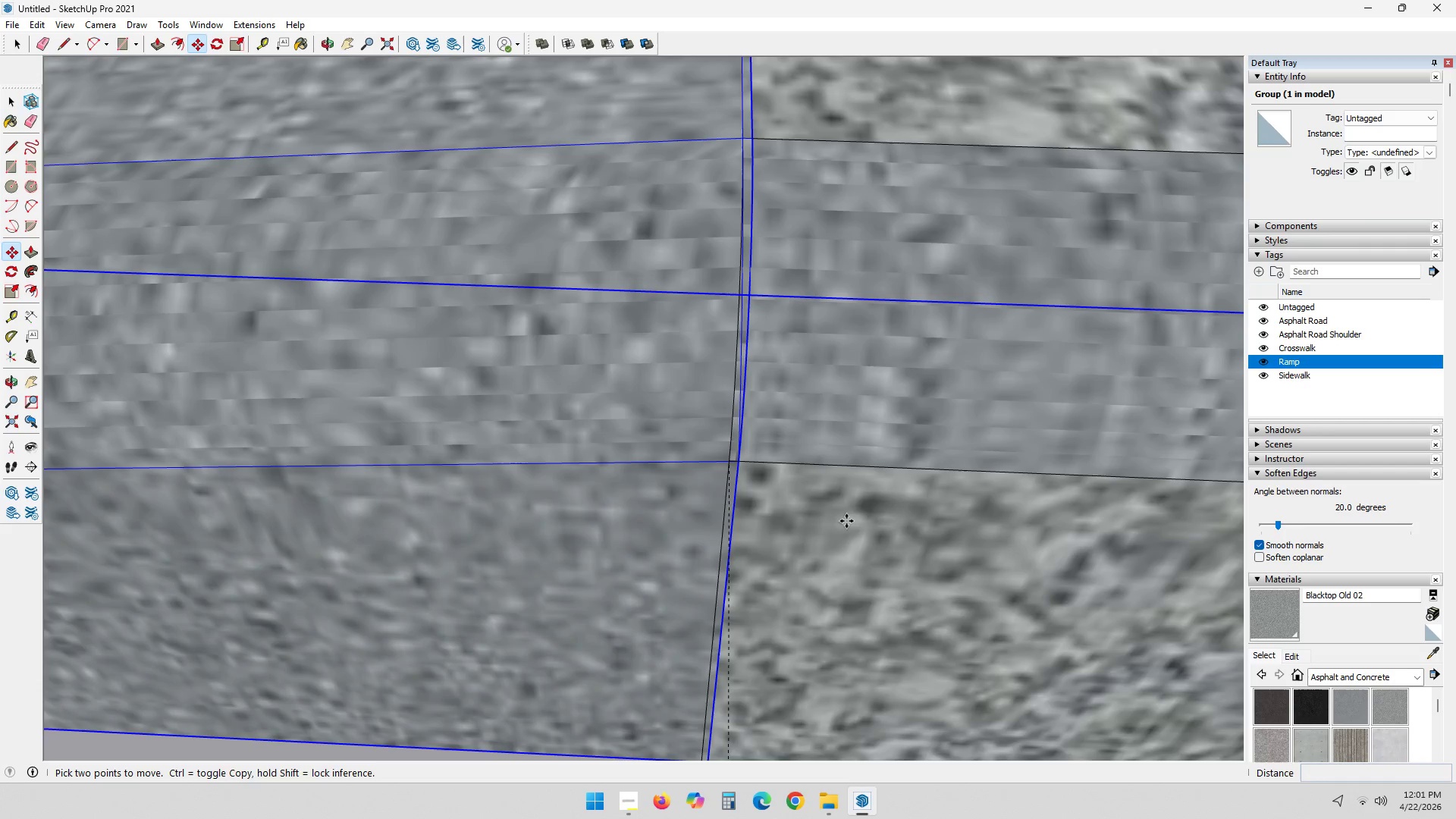 
key(Escape)
 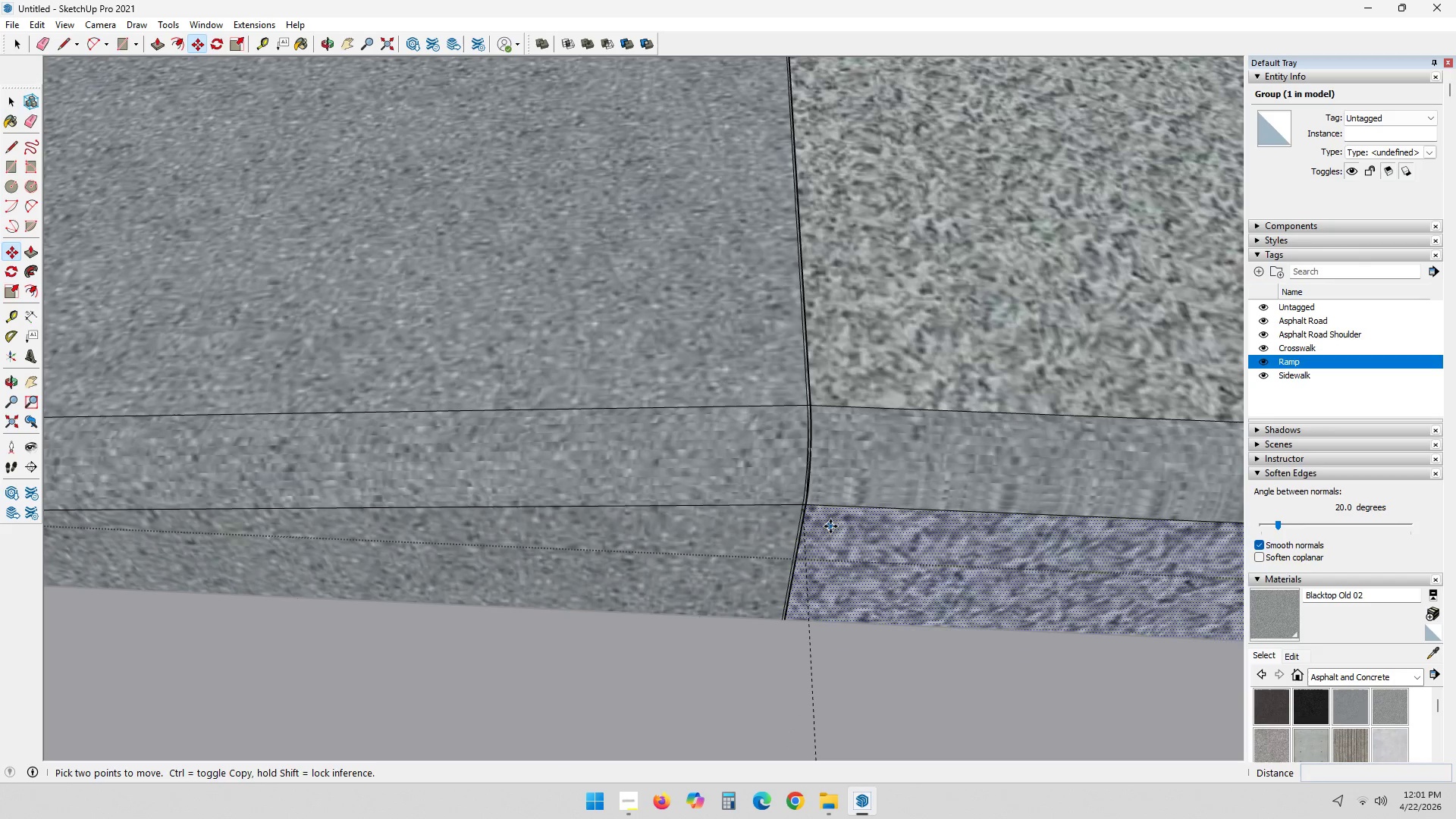 
key(Escape)
 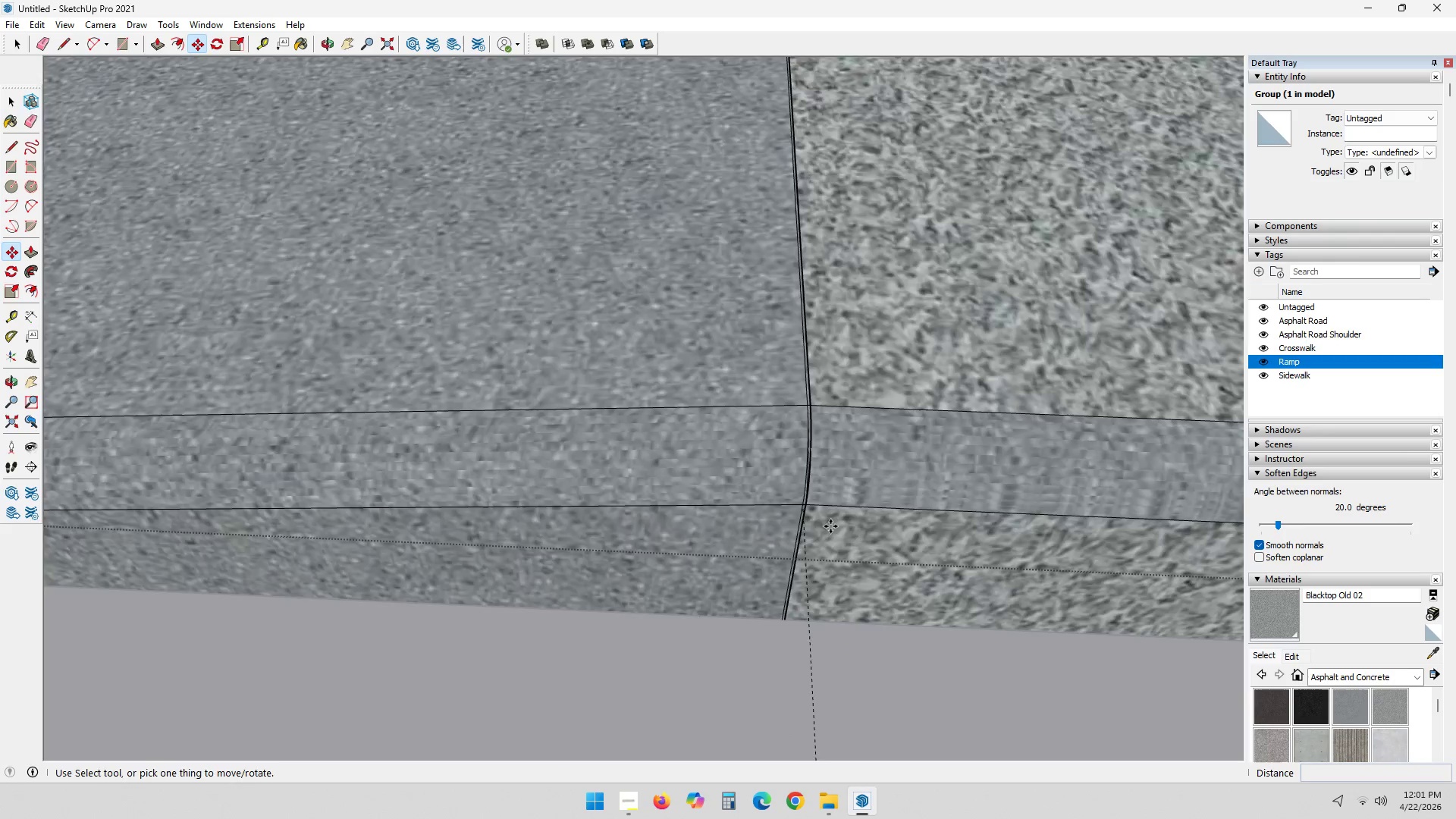 
key(Escape)
 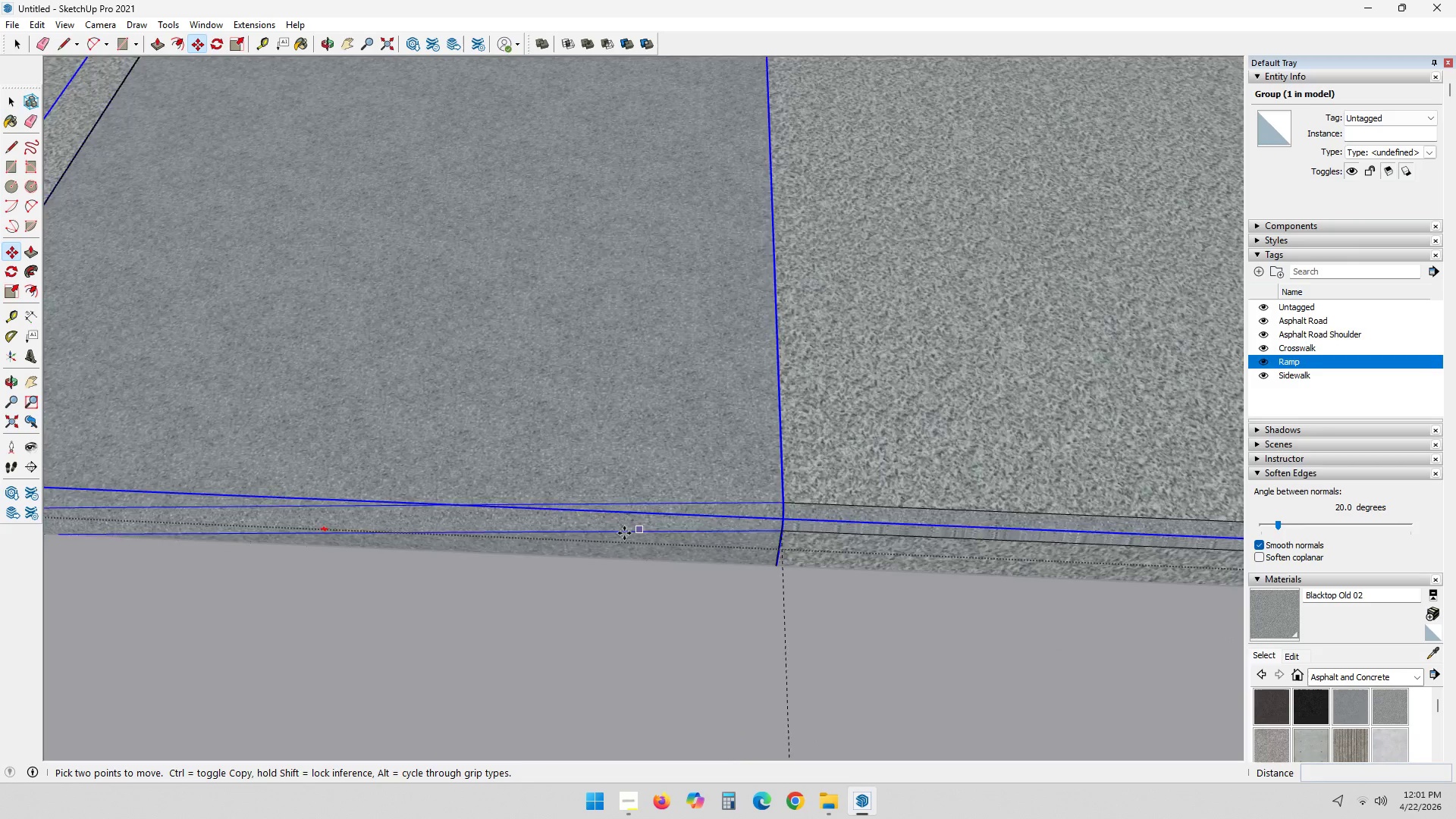 
hold_key(key=ShiftLeft, duration=0.41)
scroll: coordinate [573, 526], scroll_direction: up, amount: 1.0
 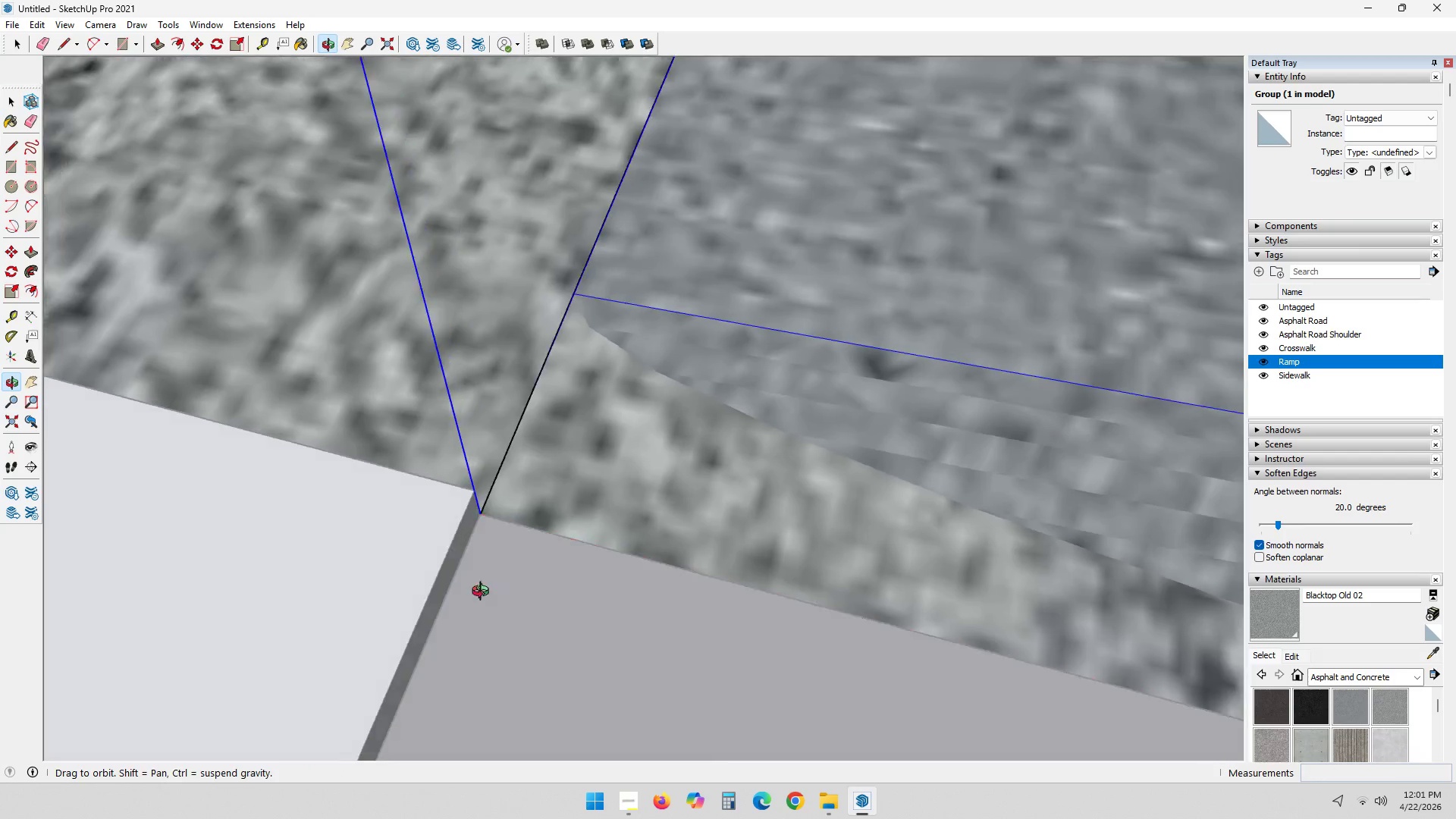 
scroll: coordinate [1100, 356], scroll_direction: down, amount: 62.0
 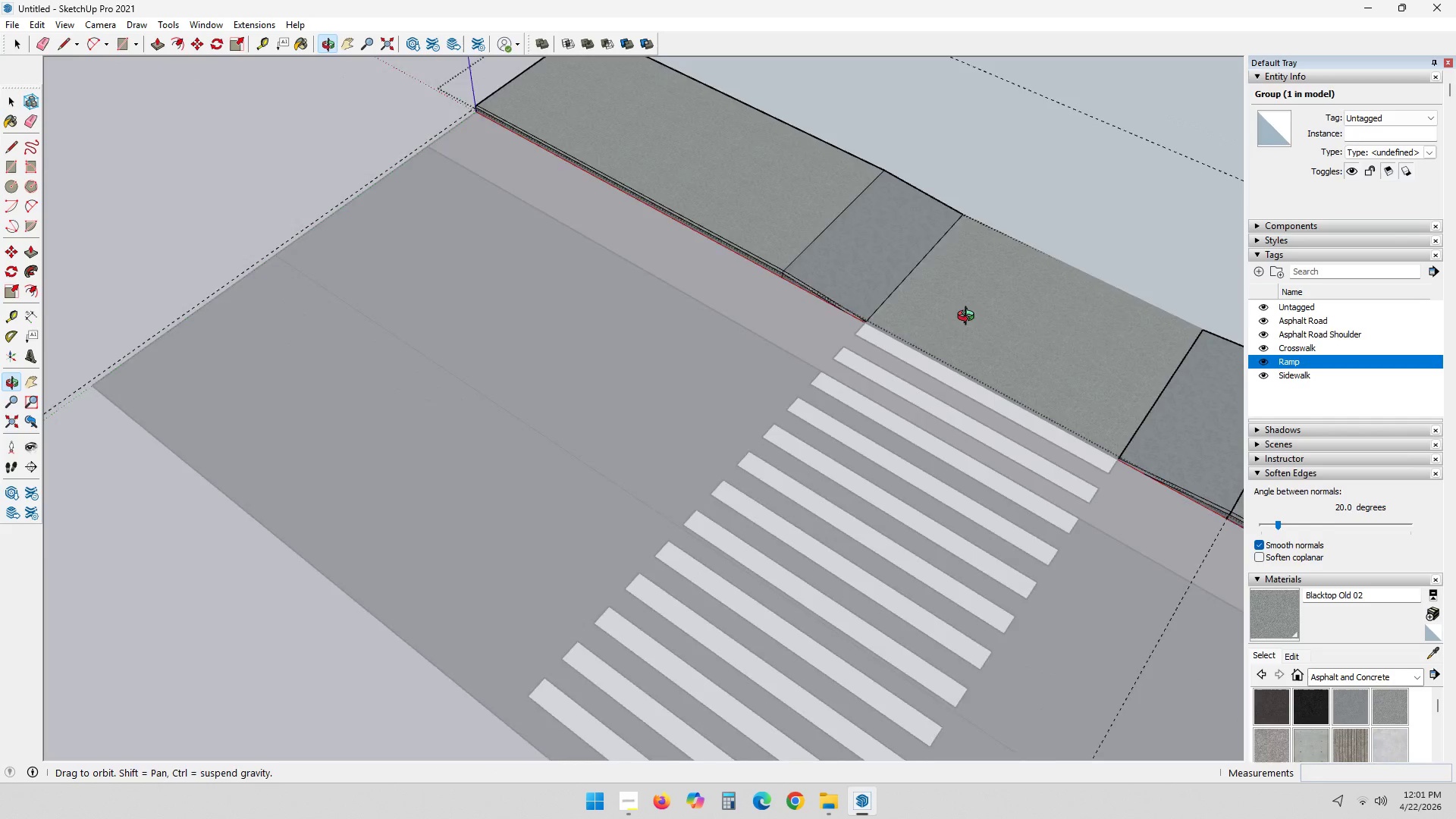 
key(Shift+ShiftLeft)
 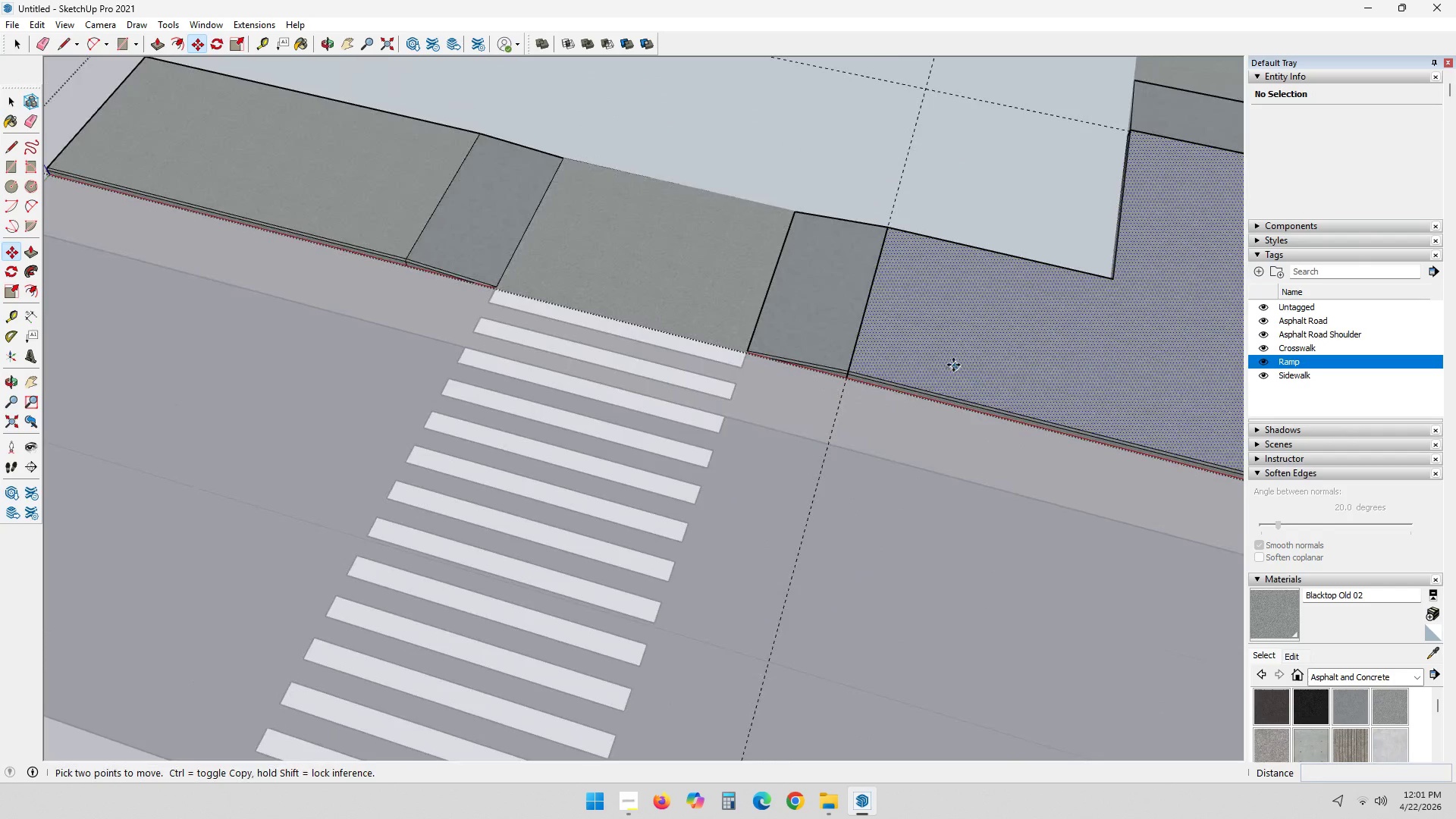 
scroll: coordinate [924, 355], scroll_direction: up, amount: 1.0
 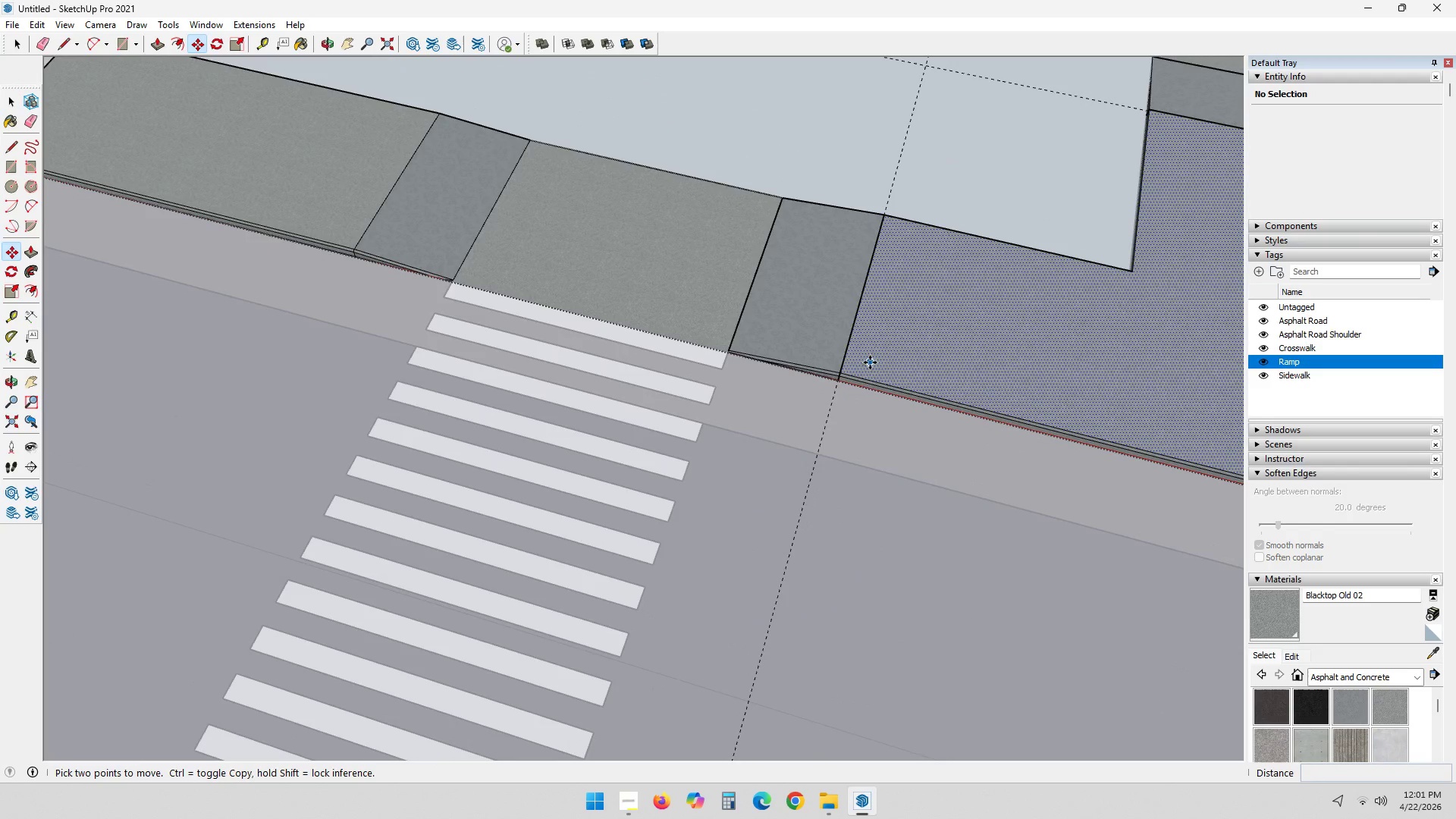 
scroll: coordinate [880, 365], scroll_direction: down, amount: 1.0
 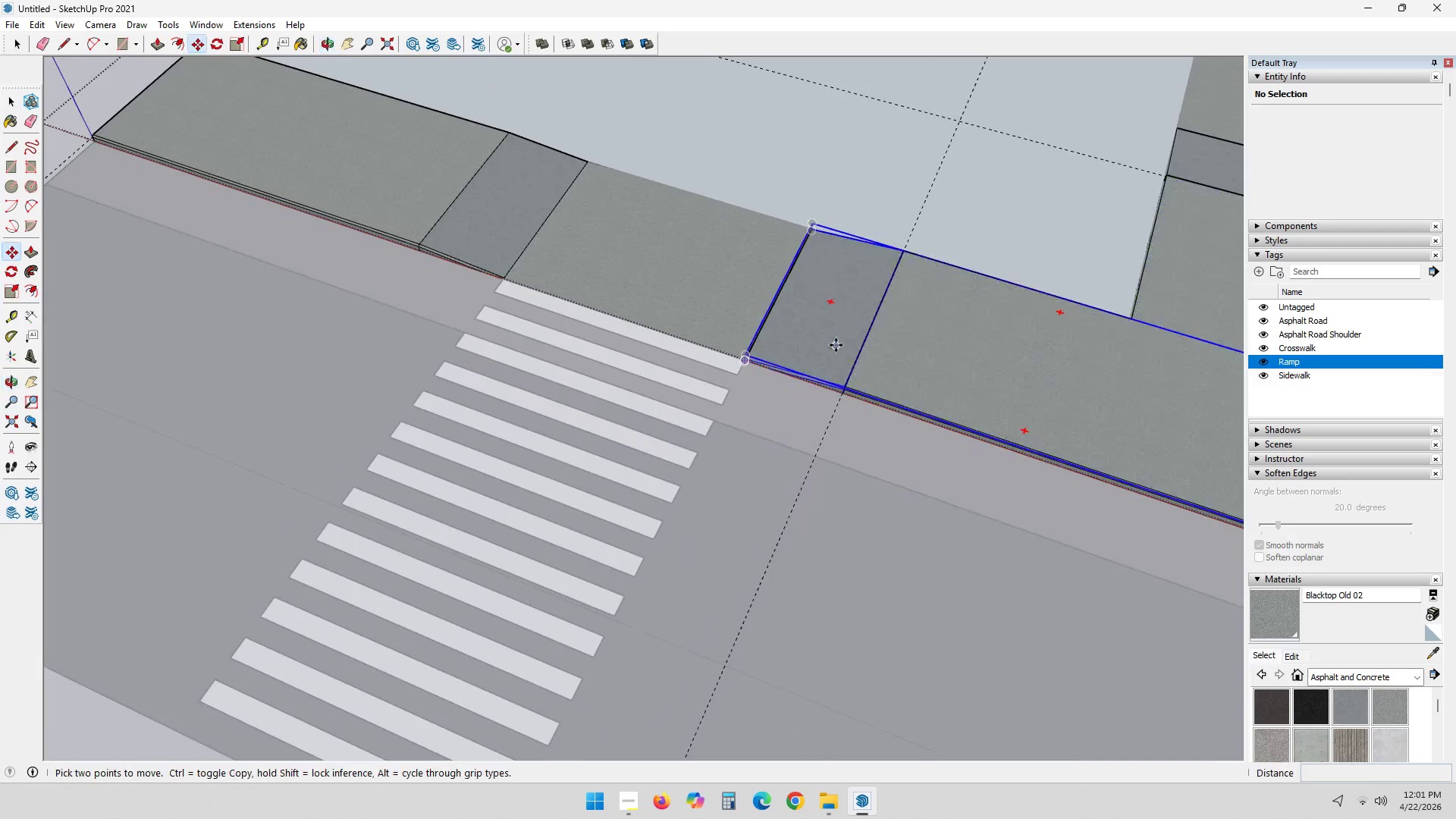 
key(Space)
 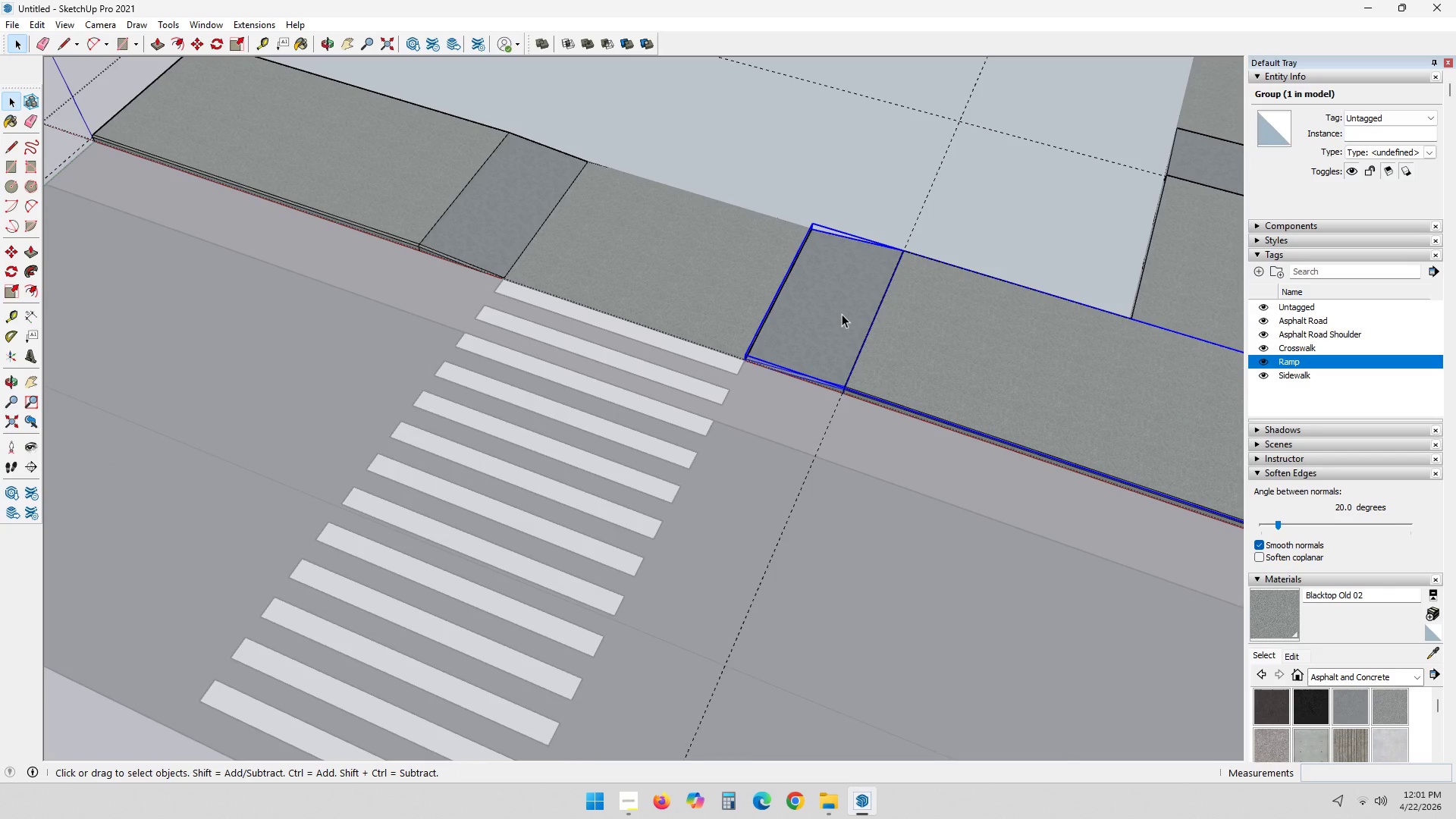 
key(M)
 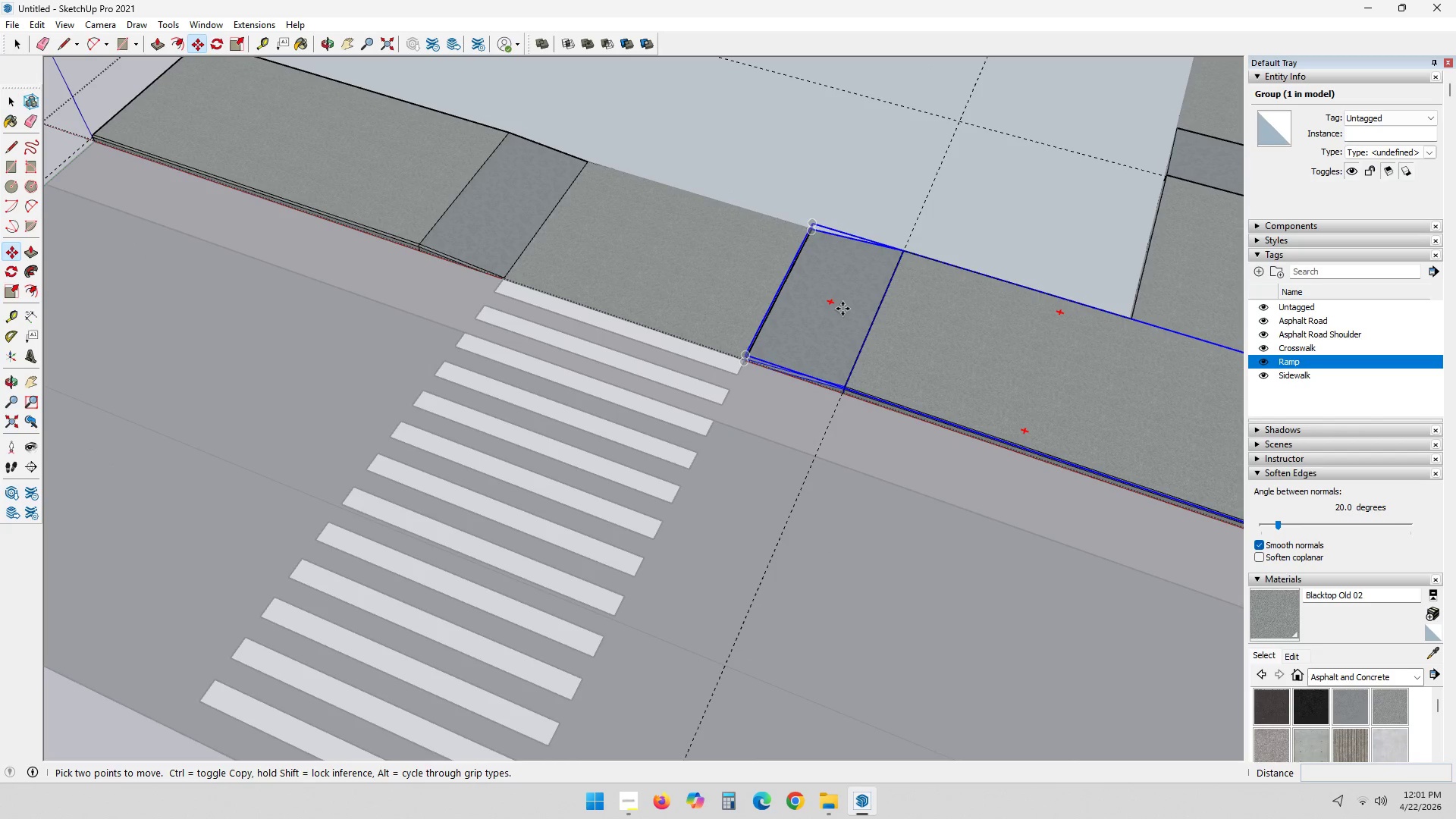 
left_click([843, 309])
 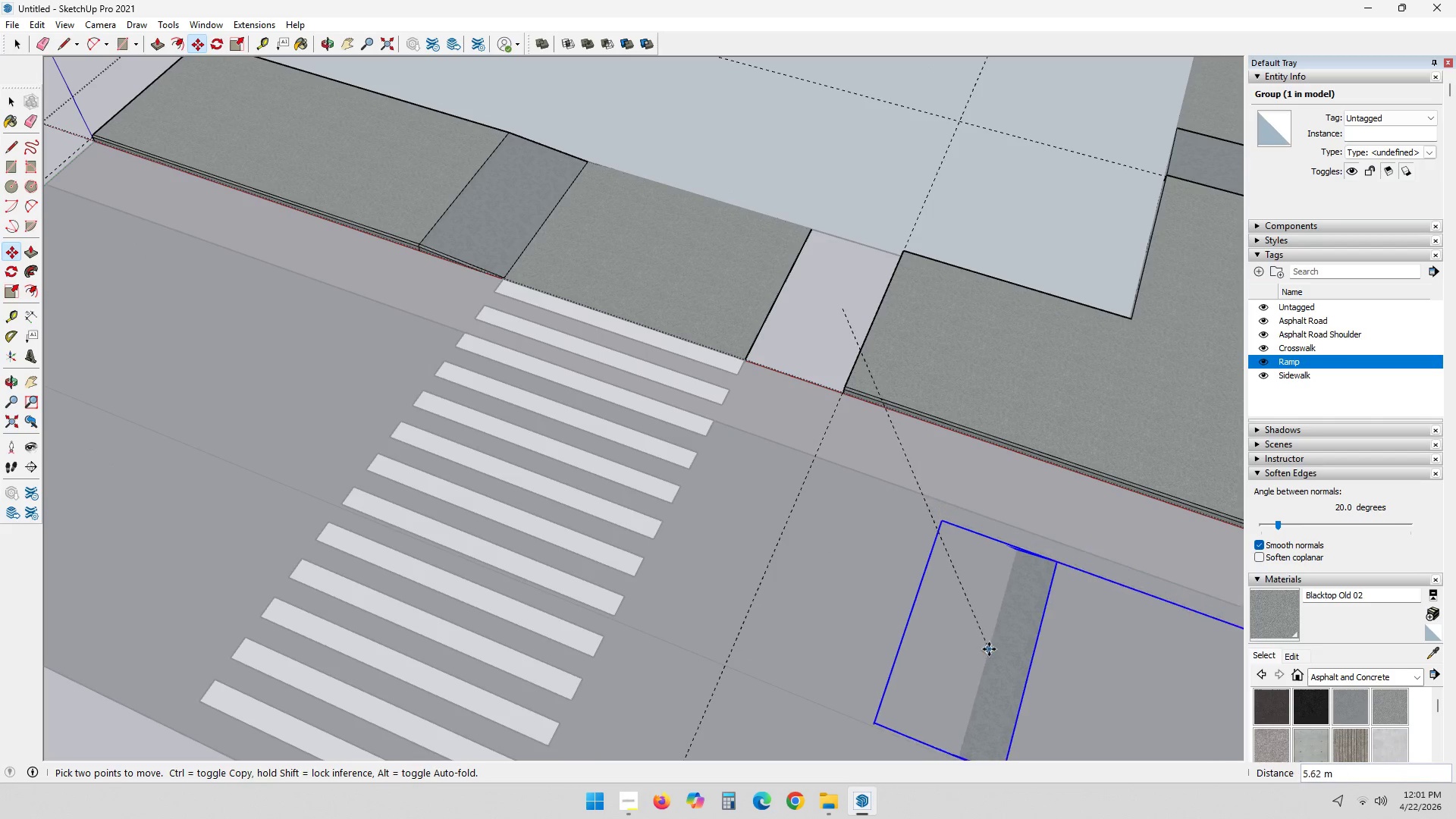 
key(Control+ControlLeft)
 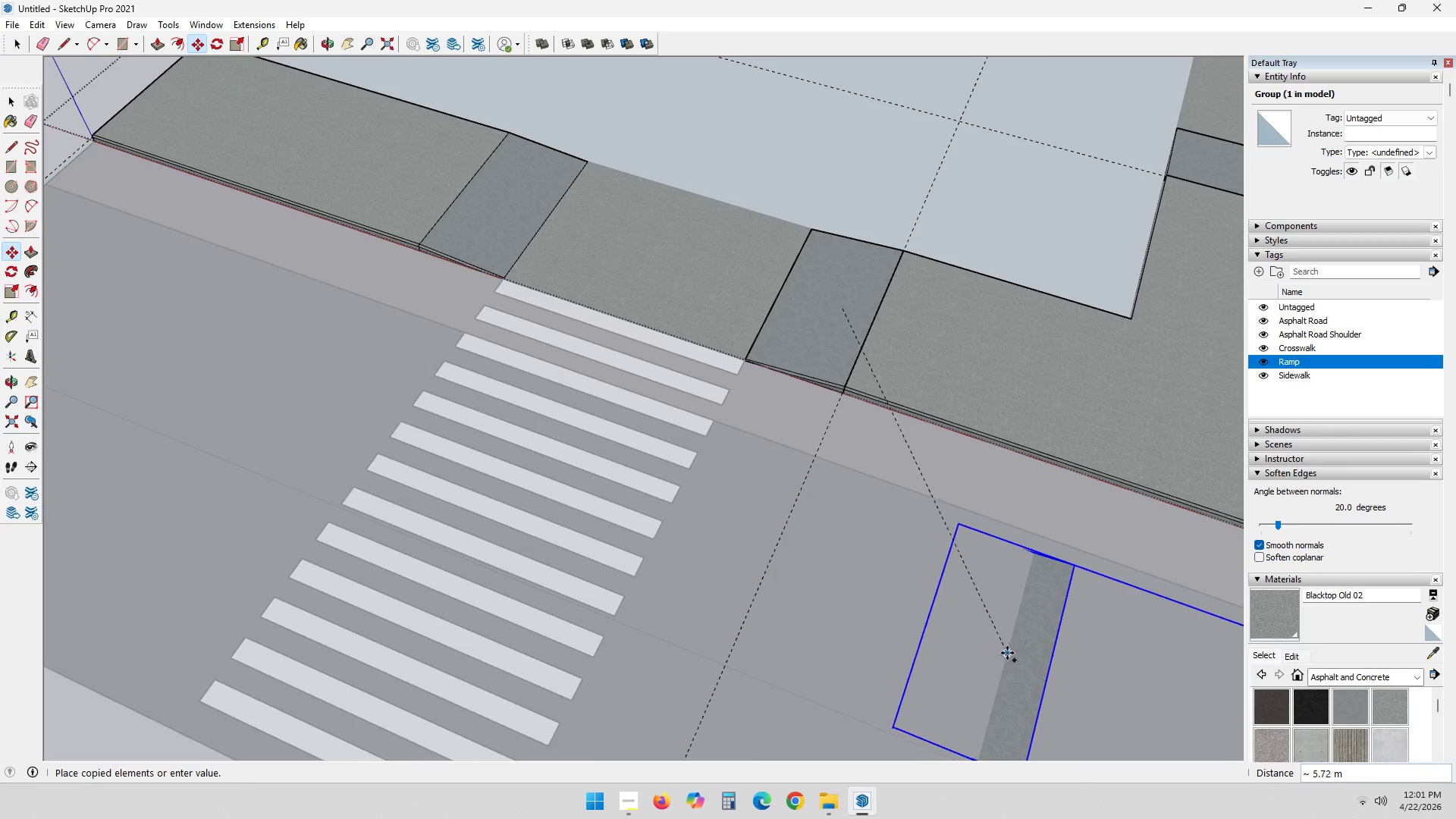 
key(Space)
 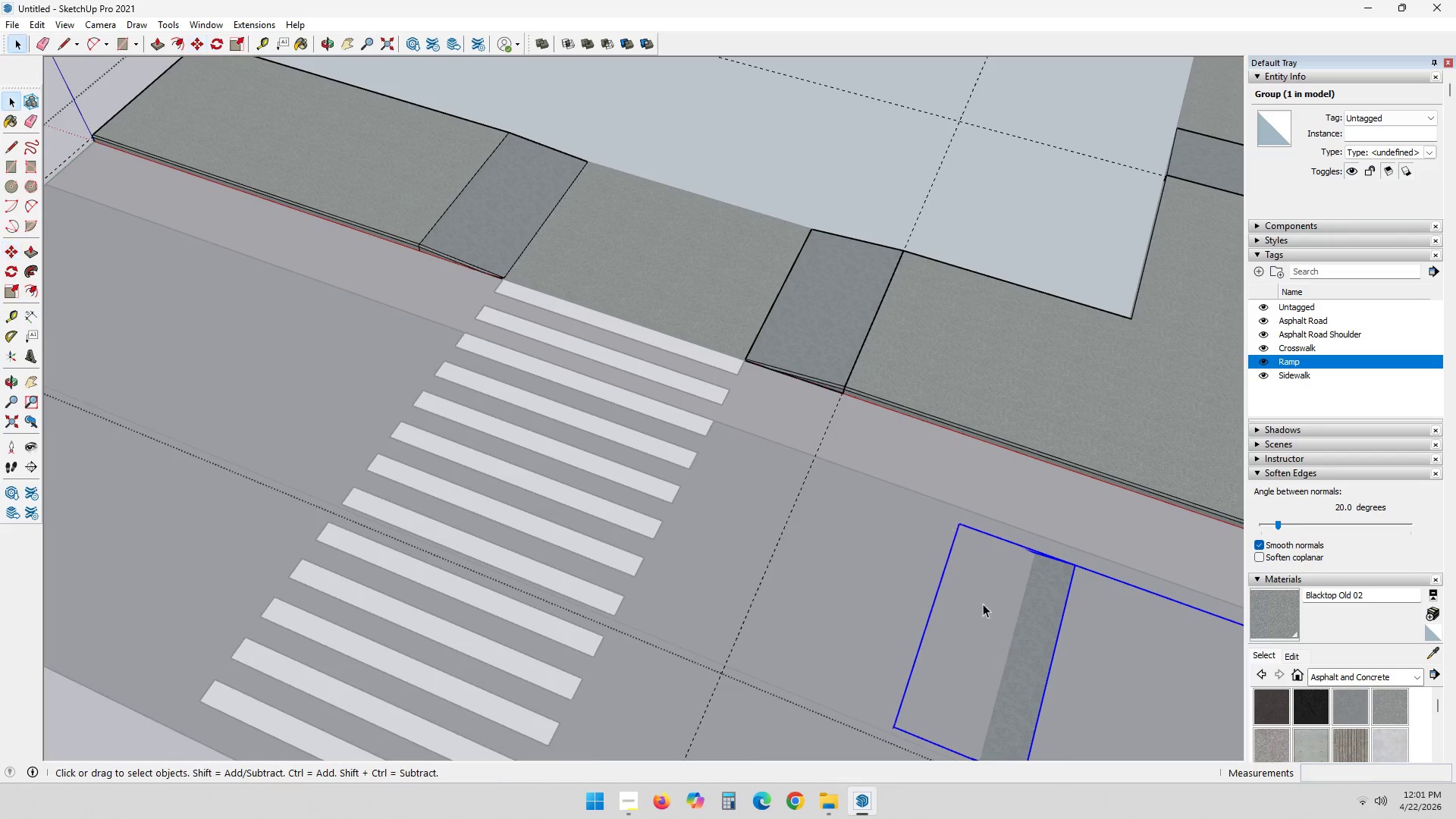 
key(Escape)
 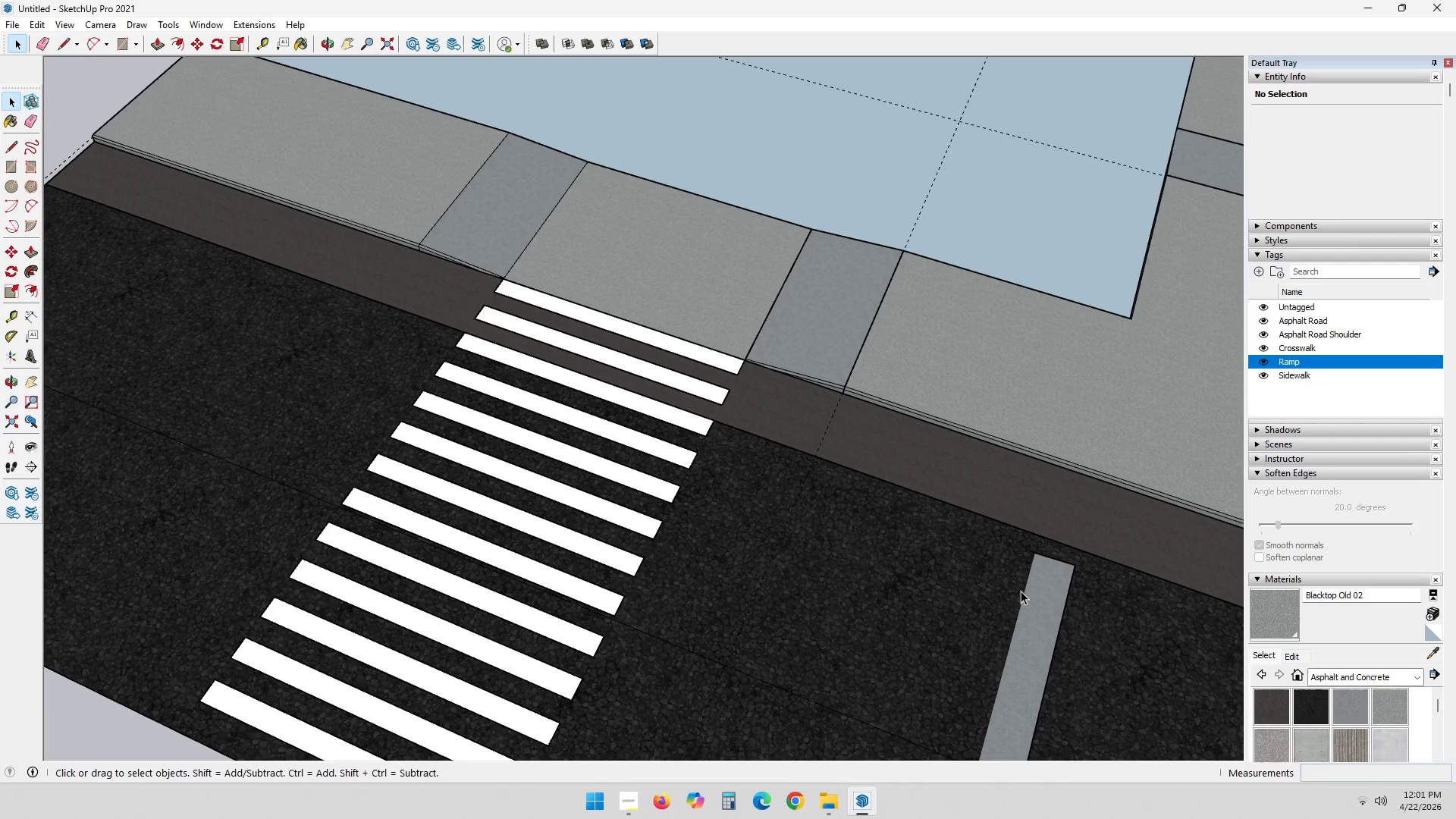 
double_click([829, 346])
 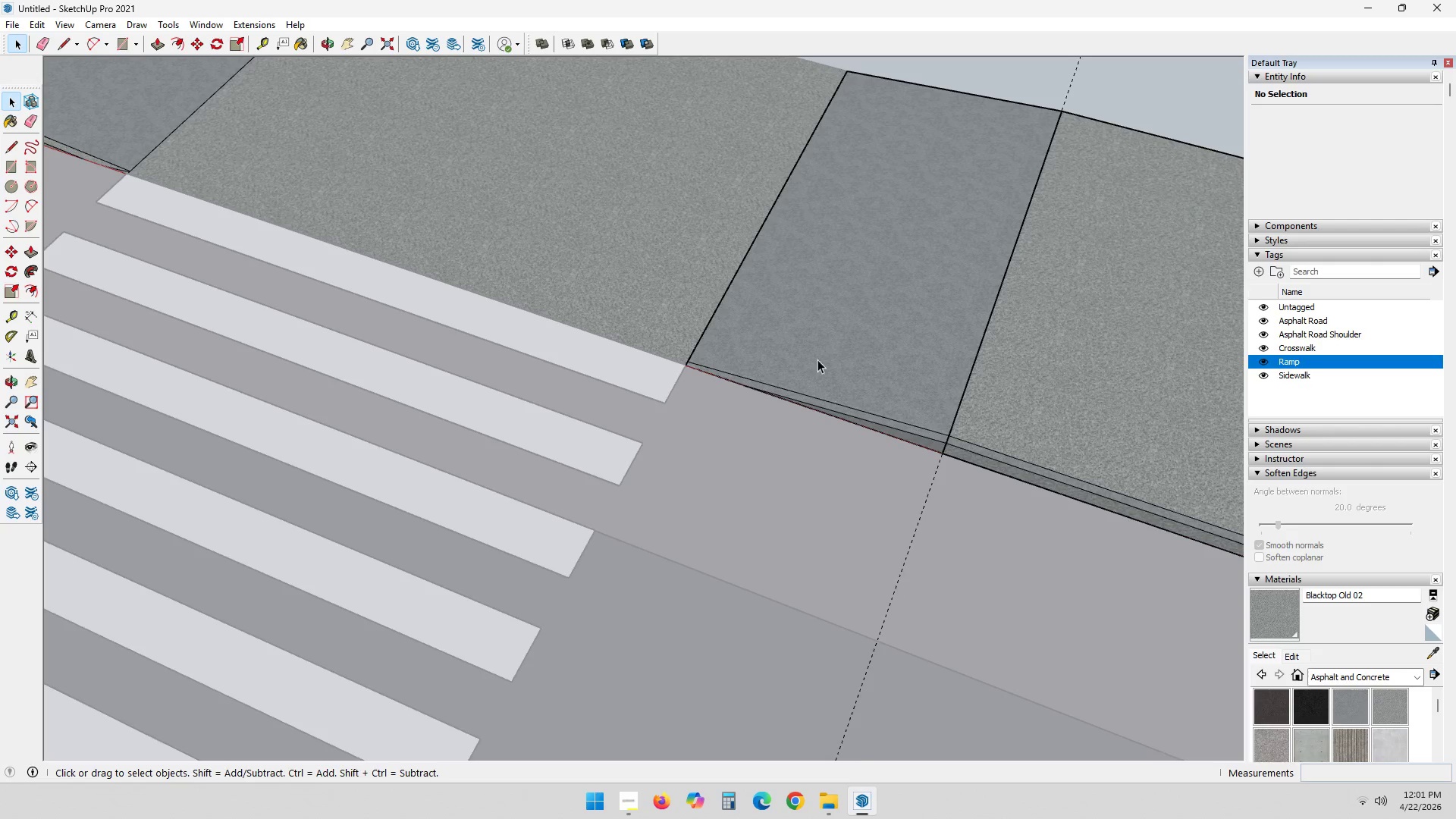 
scroll: coordinate [459, 353], scroll_direction: up, amount: 36.0
 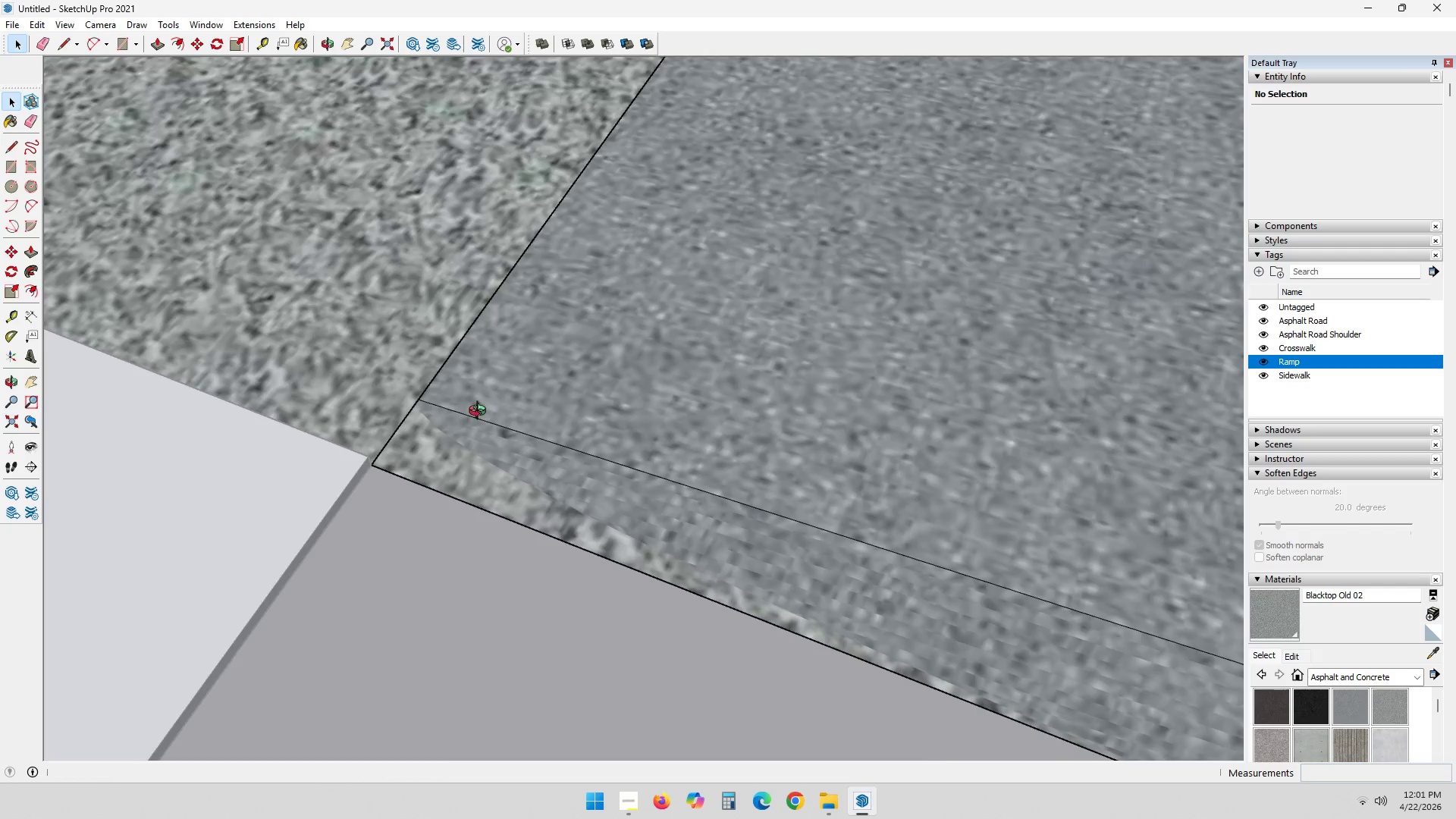 
key(Shift+ShiftLeft)
 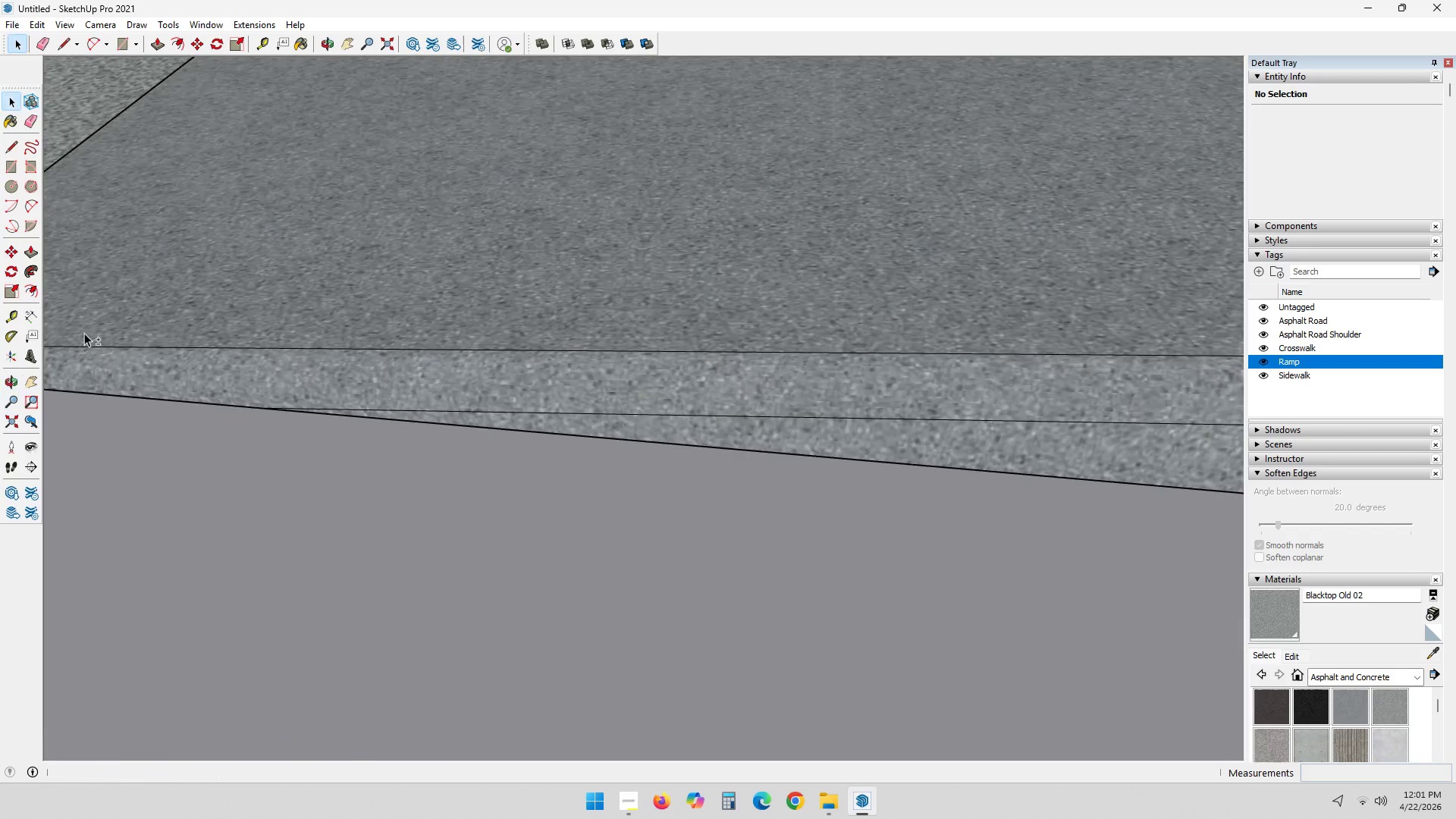 
scroll: coordinate [932, 451], scroll_direction: down, amount: 9.0
 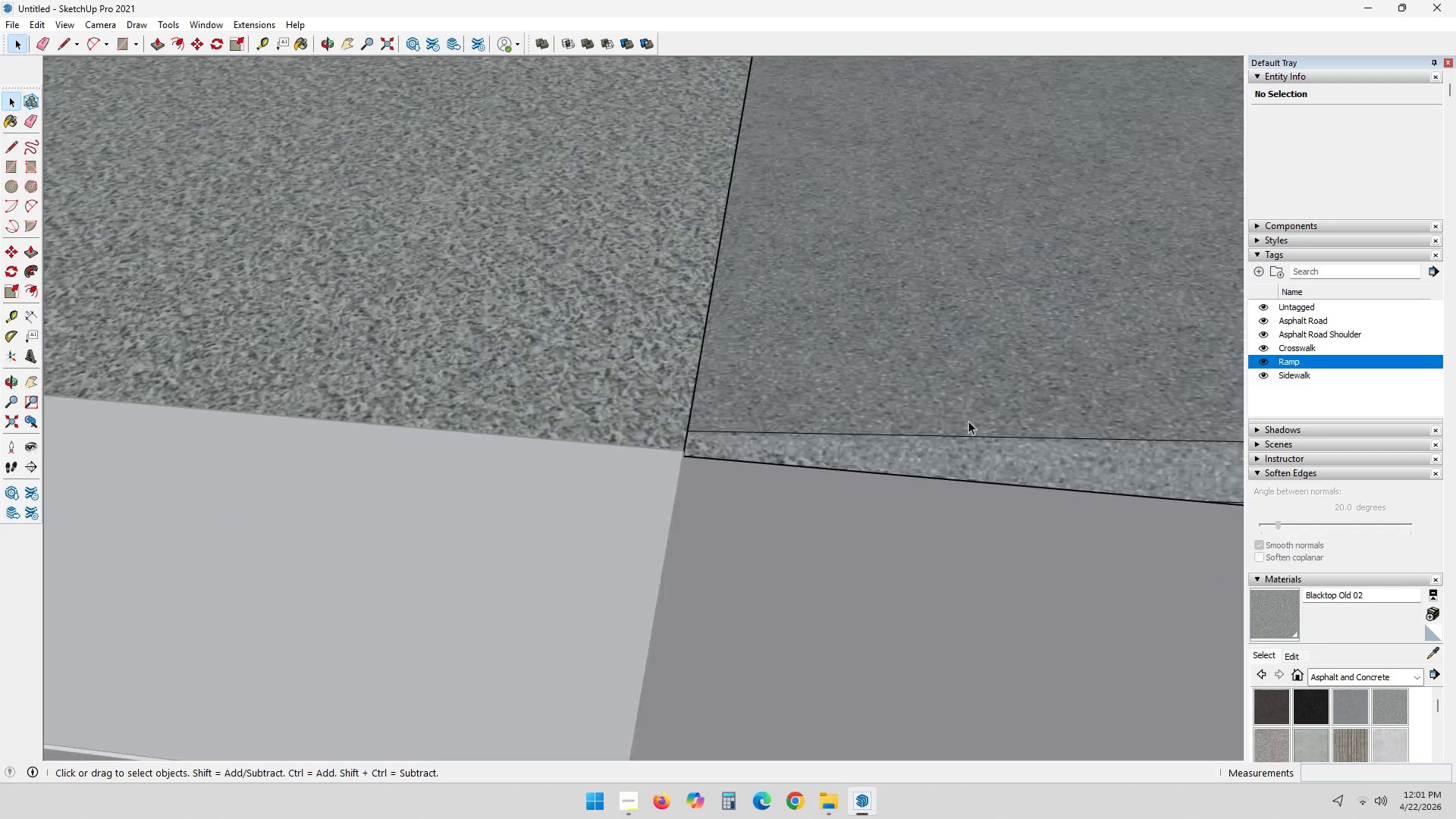 
hold_key(key=ShiftLeft, duration=0.66)
scroll: coordinate [726, 409], scroll_direction: down, amount: 12.0
 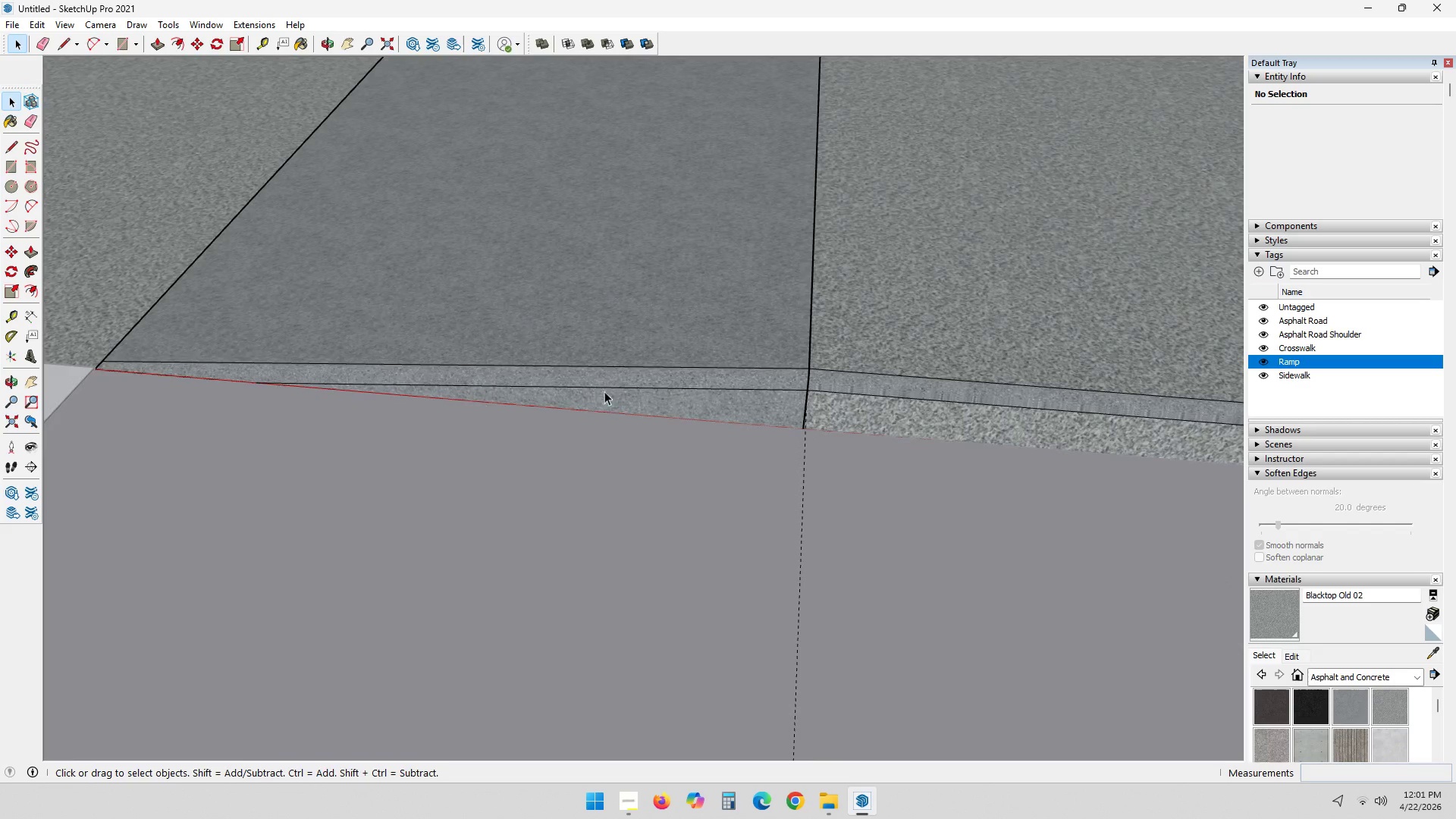 
scroll: coordinate [840, 376], scroll_direction: up, amount: 23.0
 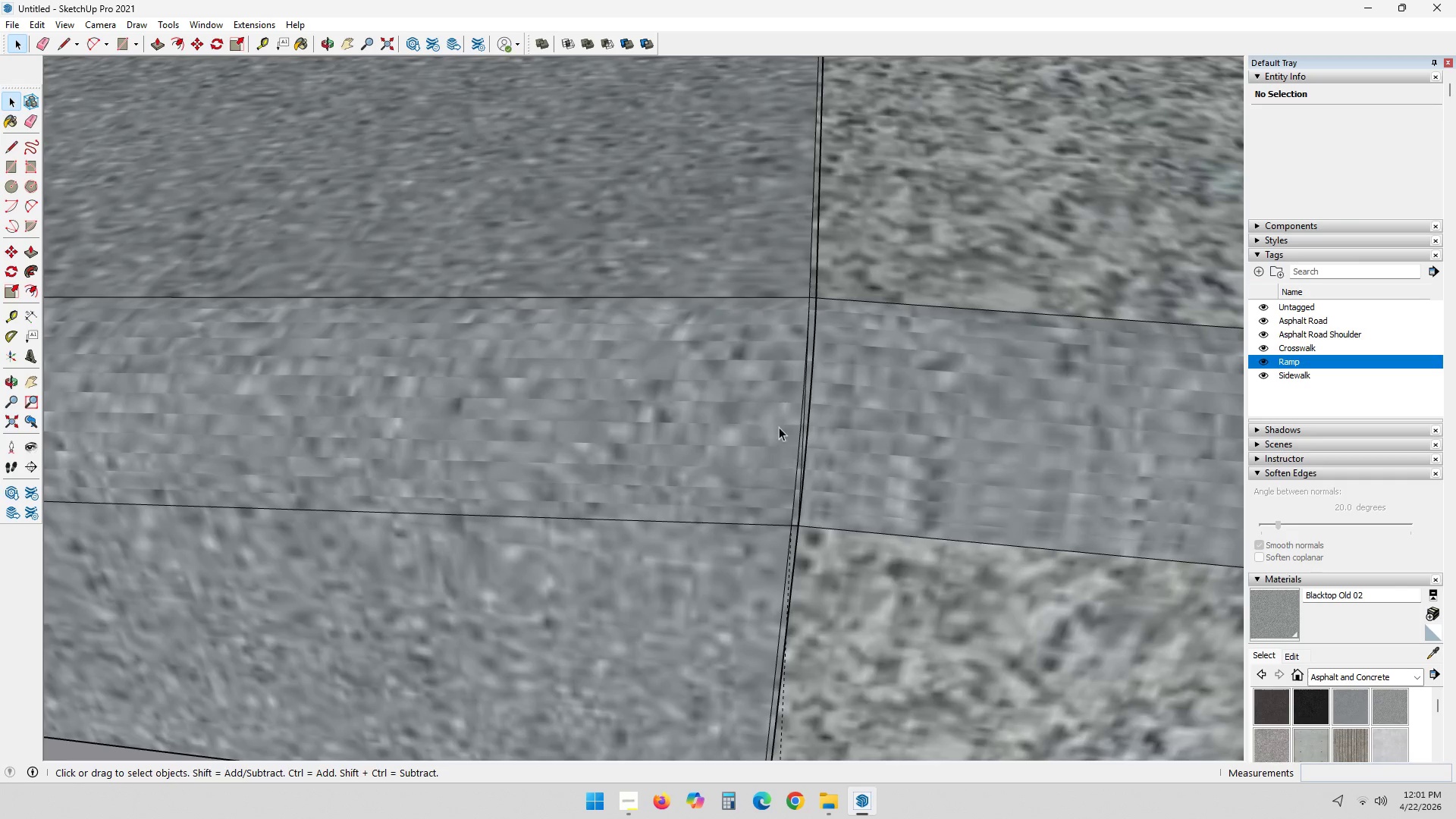 
key(E)
 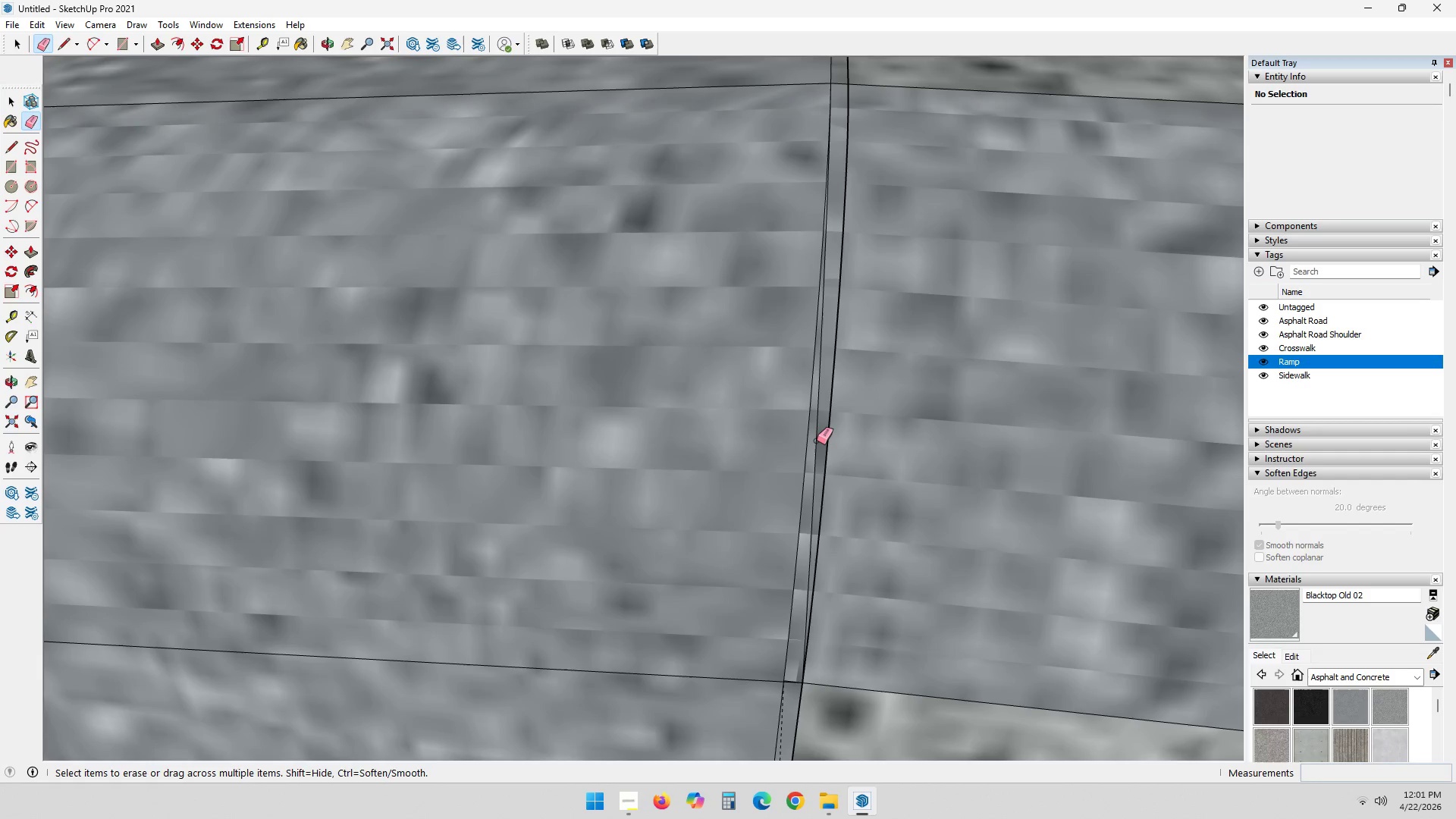 
scroll: coordinate [801, 438], scroll_direction: up, amount: 10.0
 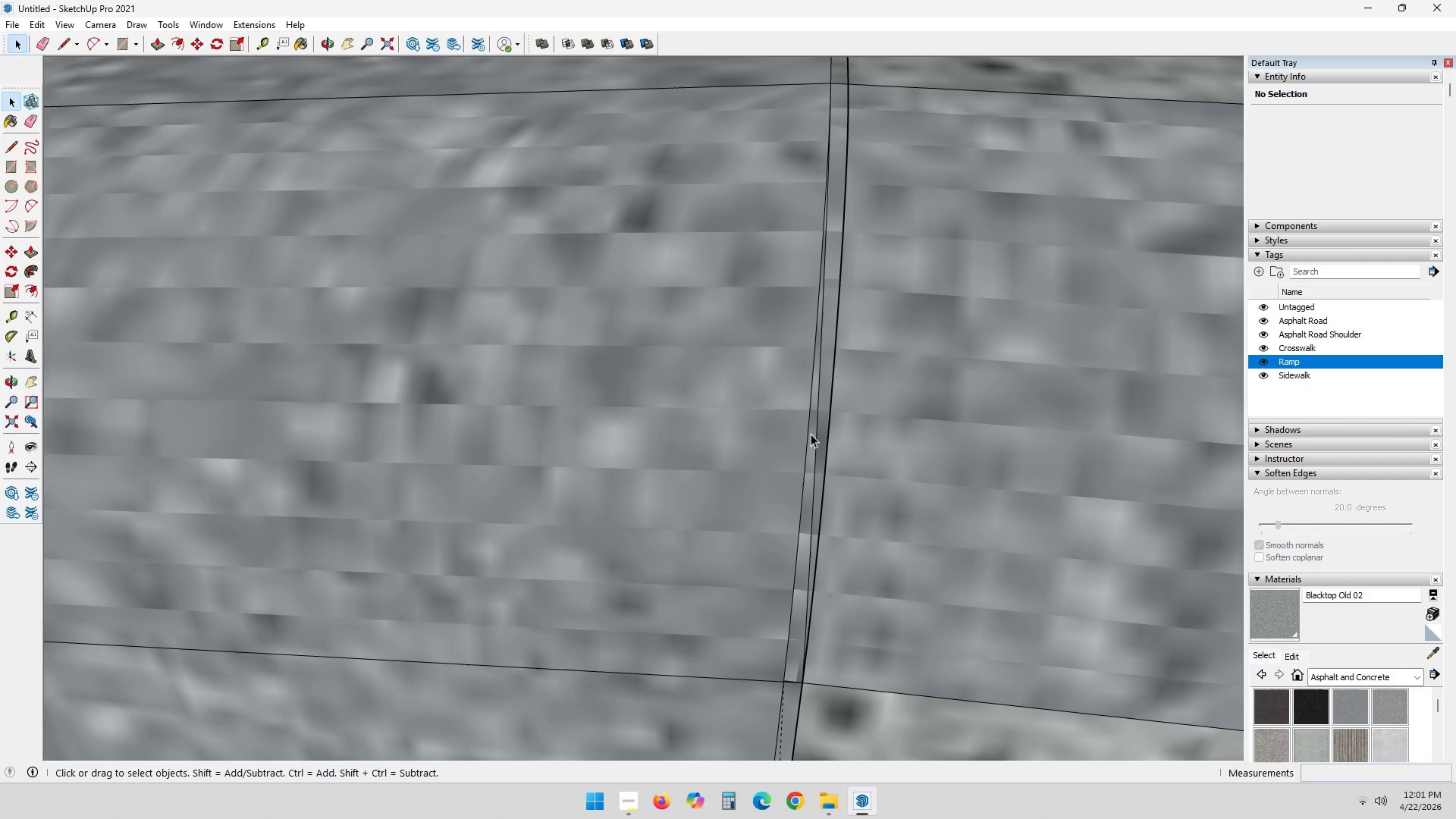 
left_click([817, 441])
 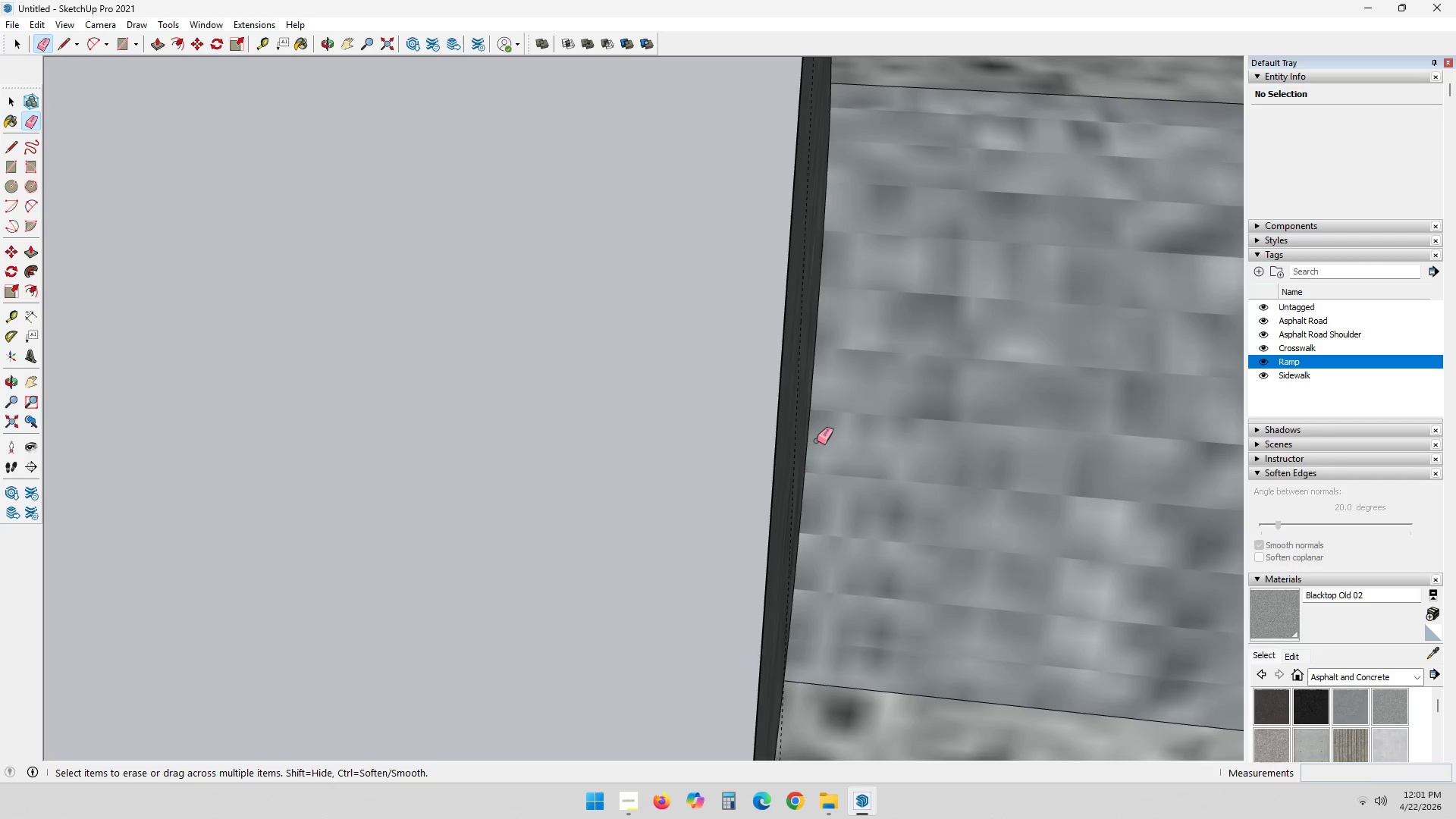 
key(Control+ControlLeft)
 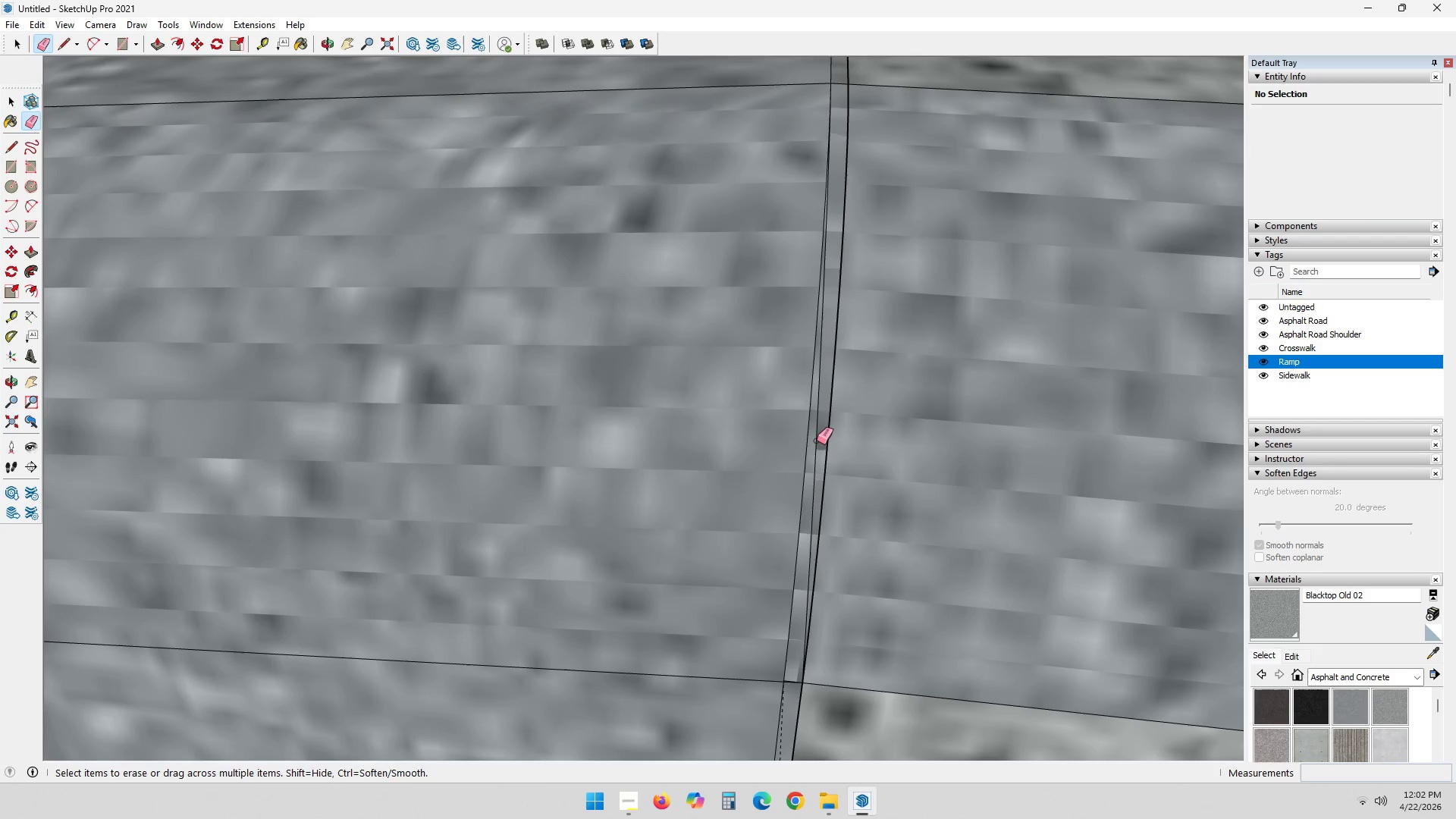 
key(Control+Z)
 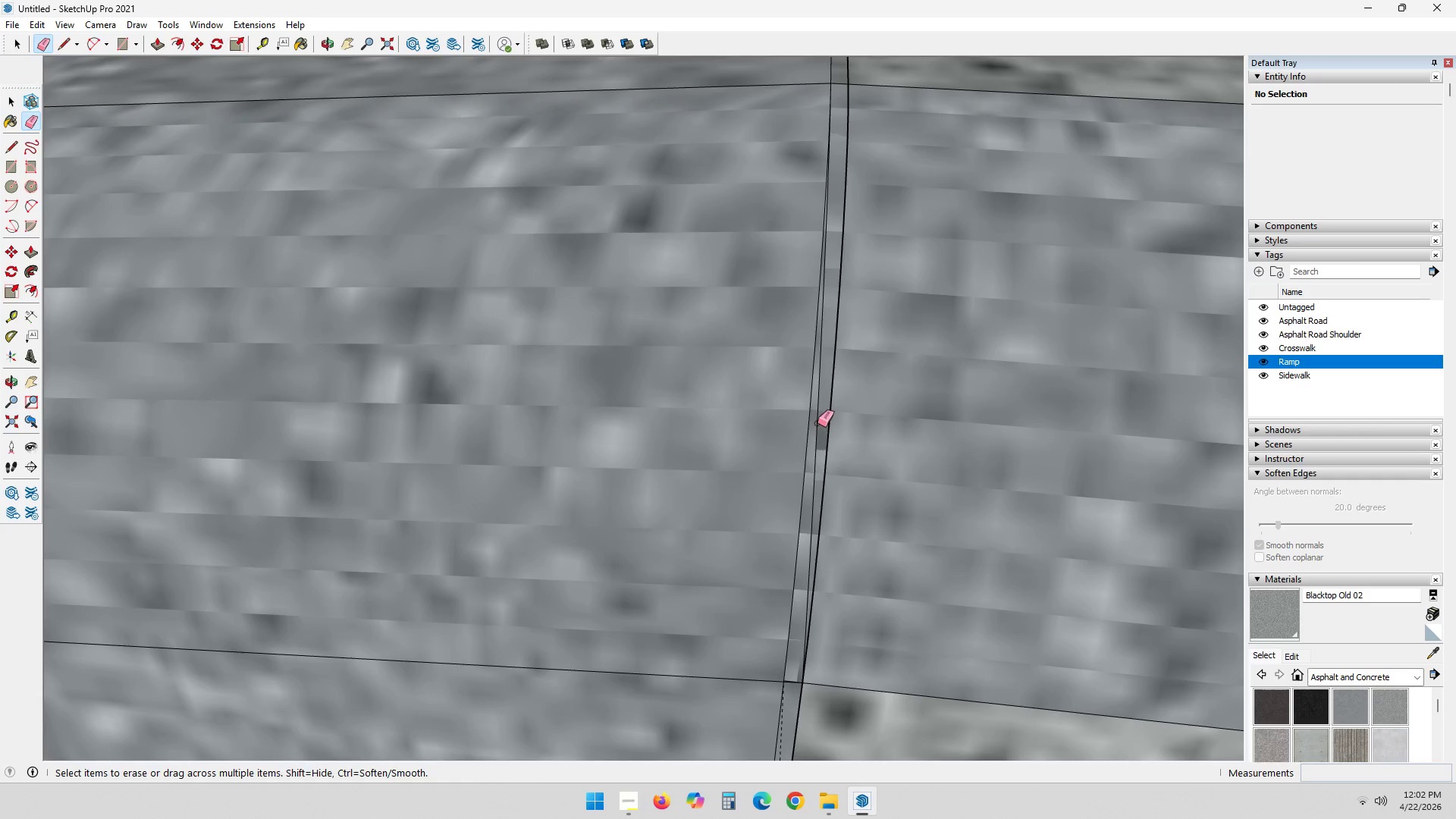 
key(Space)
 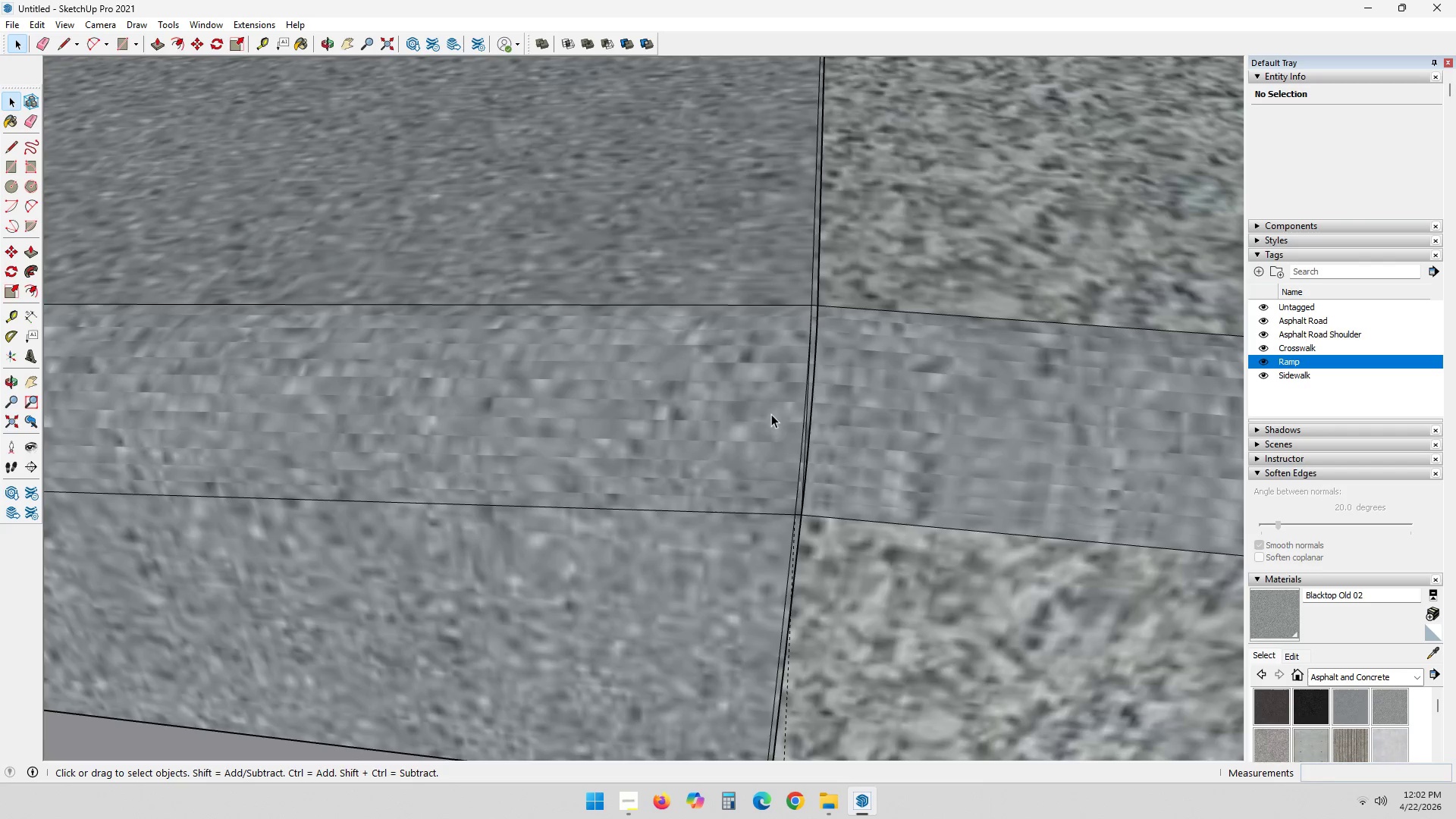 
double_click([771, 414])
 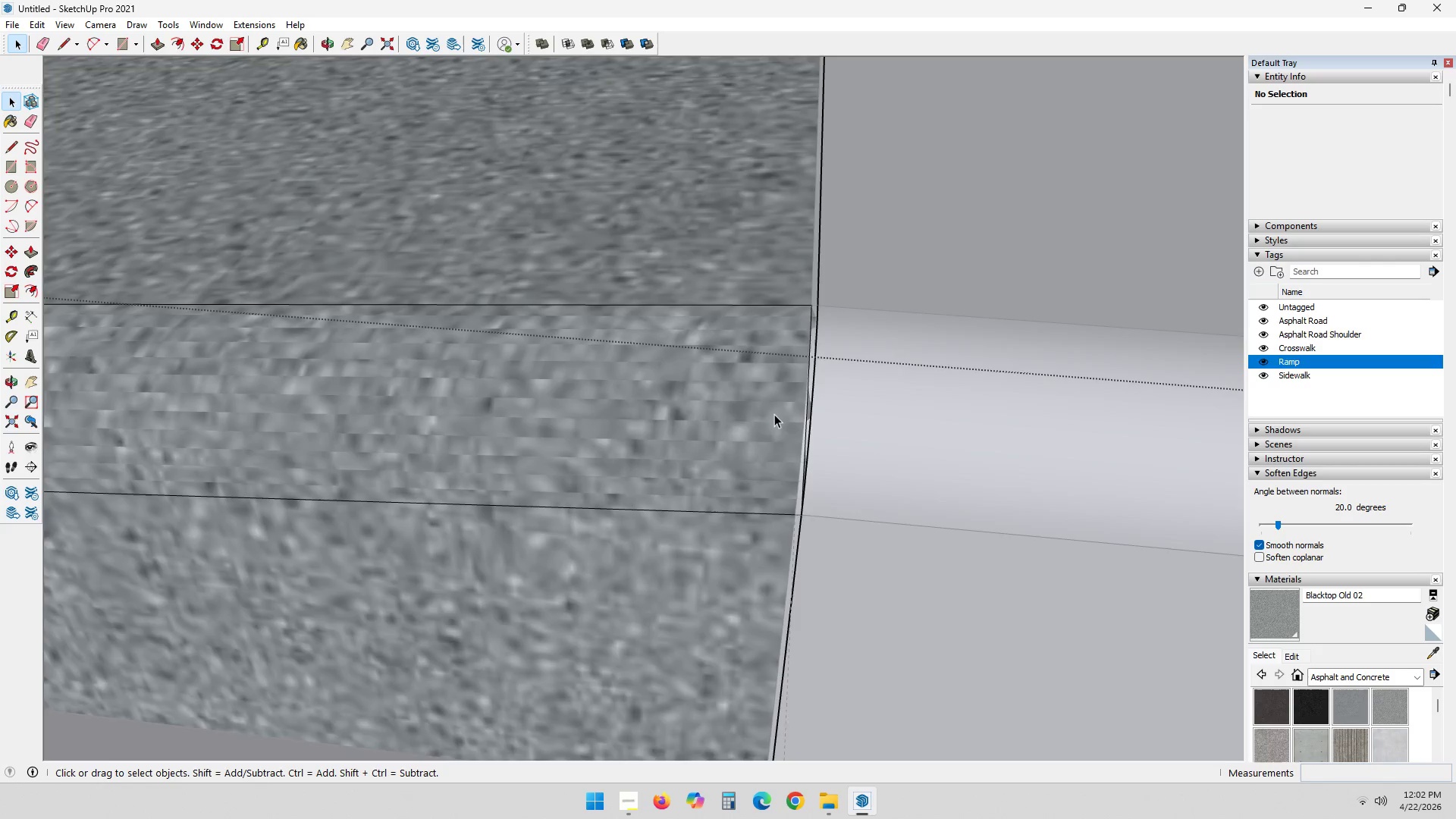 
scroll: coordinate [790, 432], scroll_direction: down, amount: 12.0
 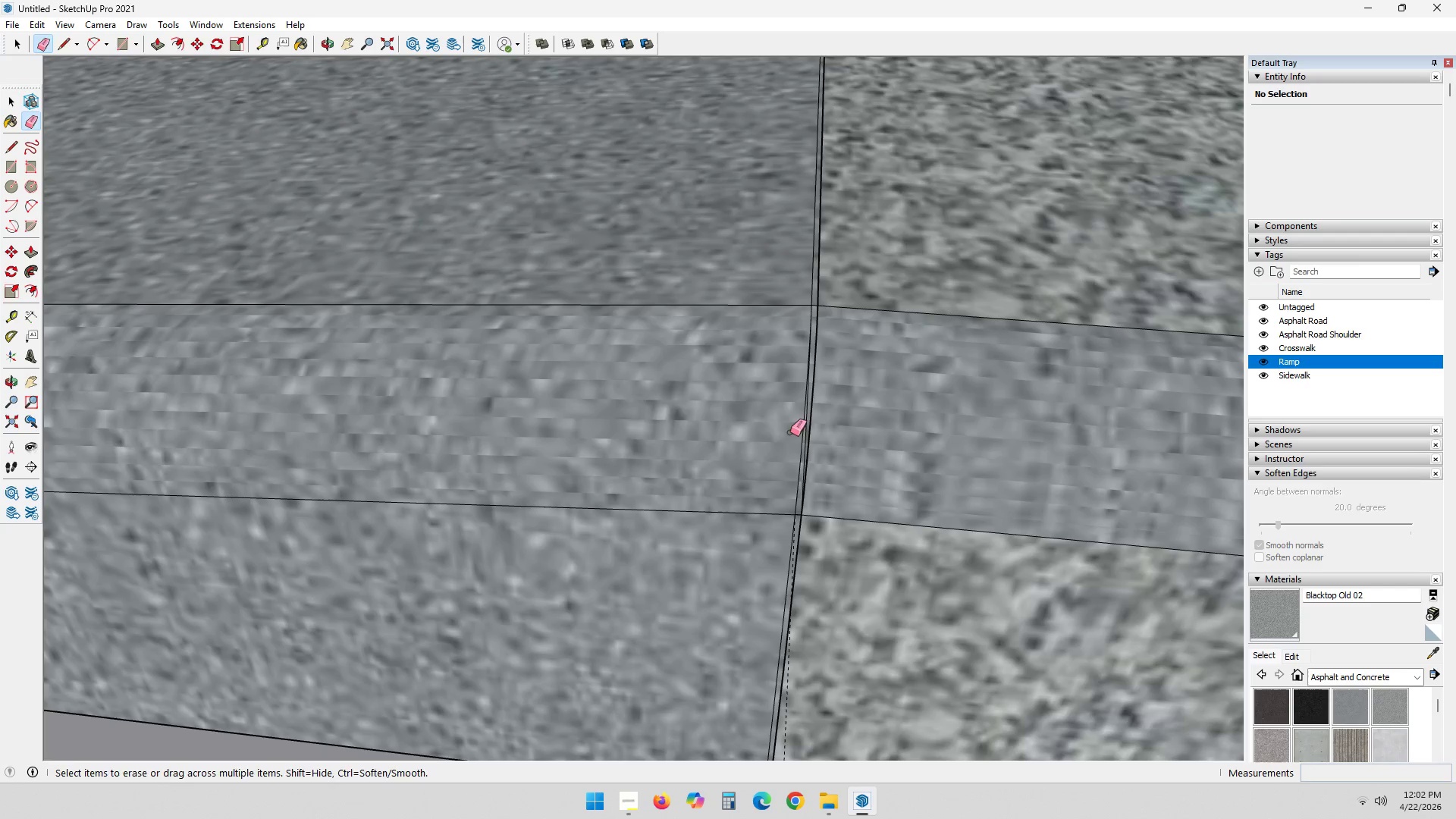 
scroll: coordinate [779, 412], scroll_direction: up, amount: 4.0
 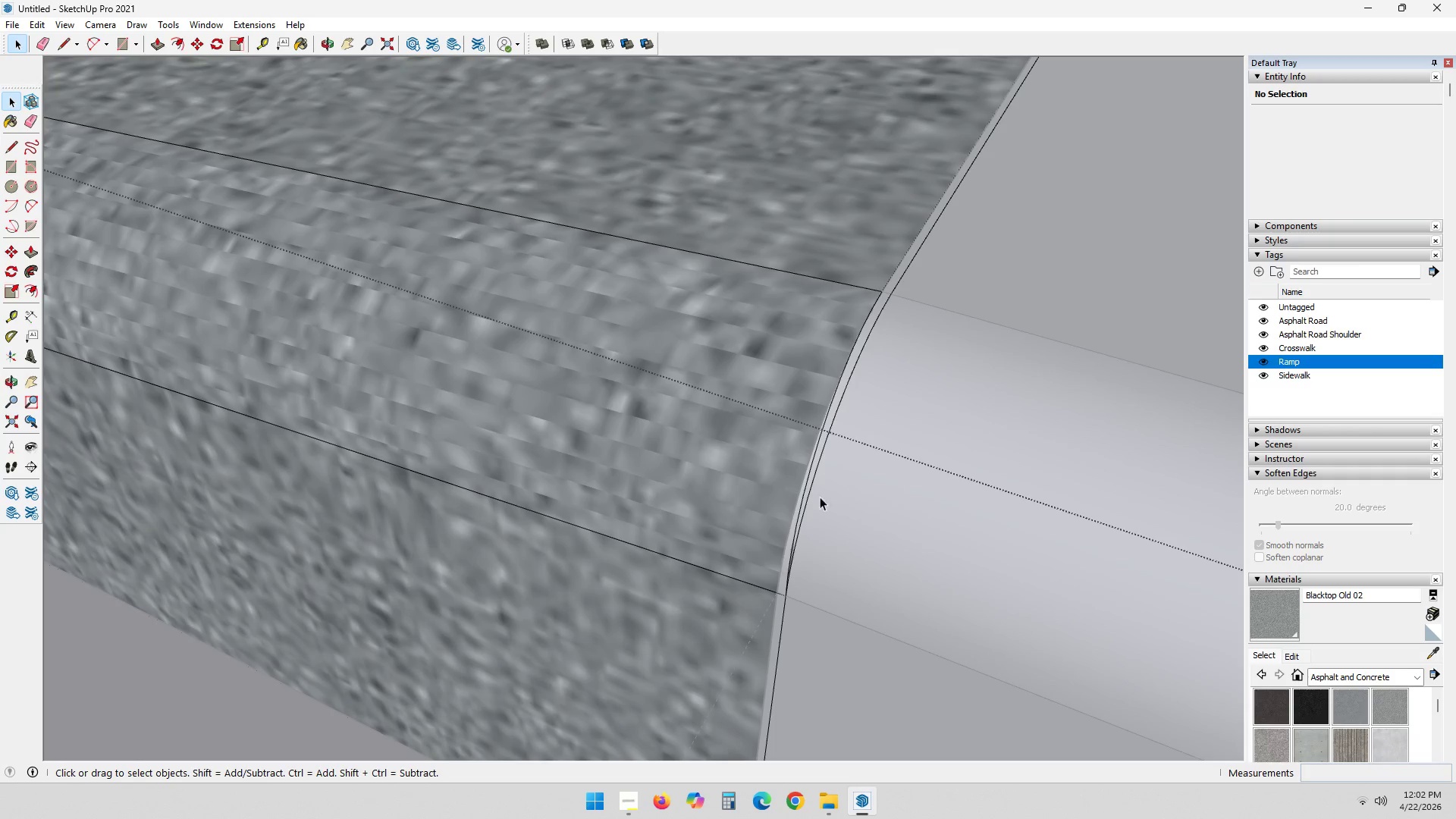 
key(E)
 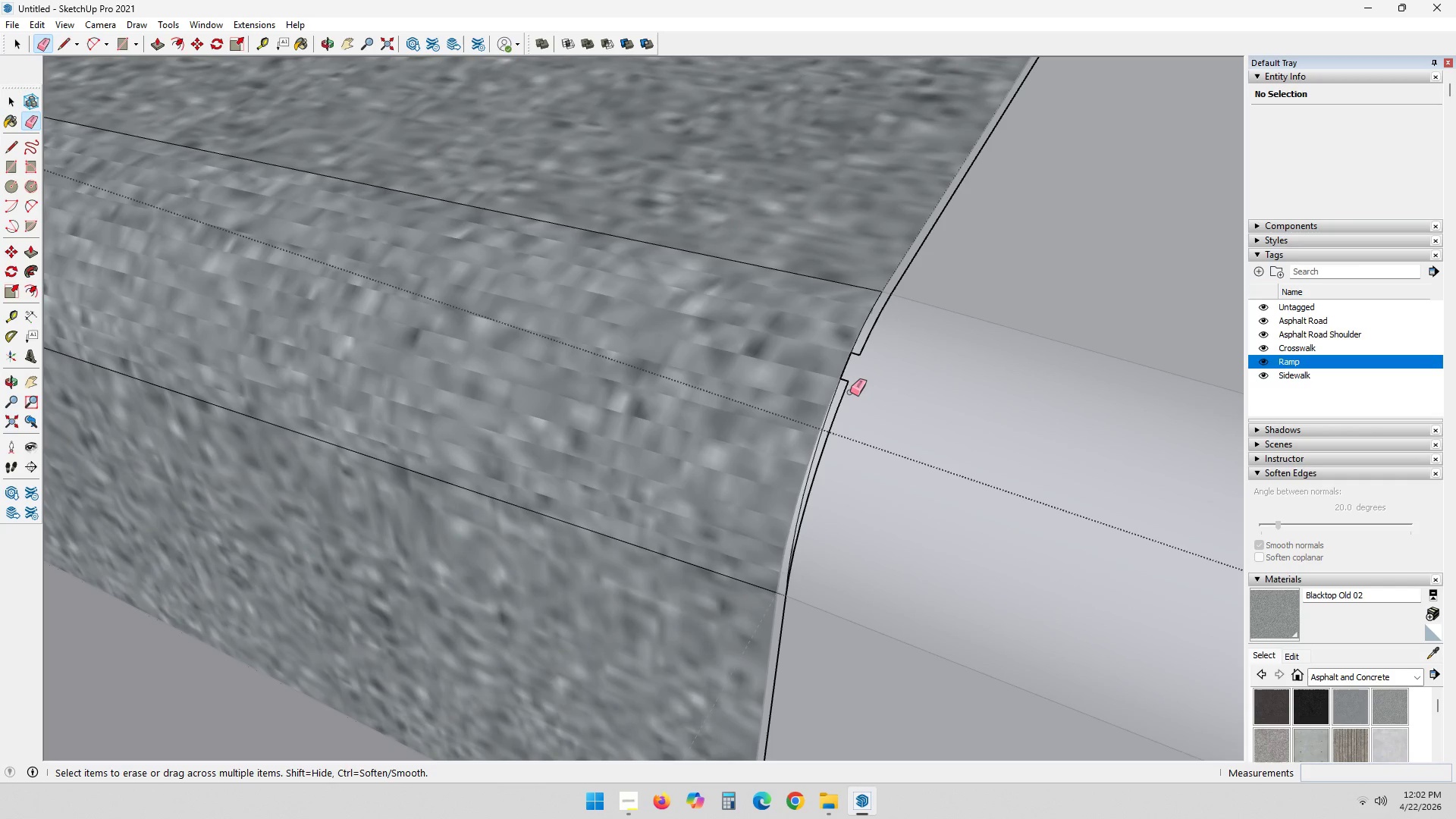 
key(Control+ControlLeft)
 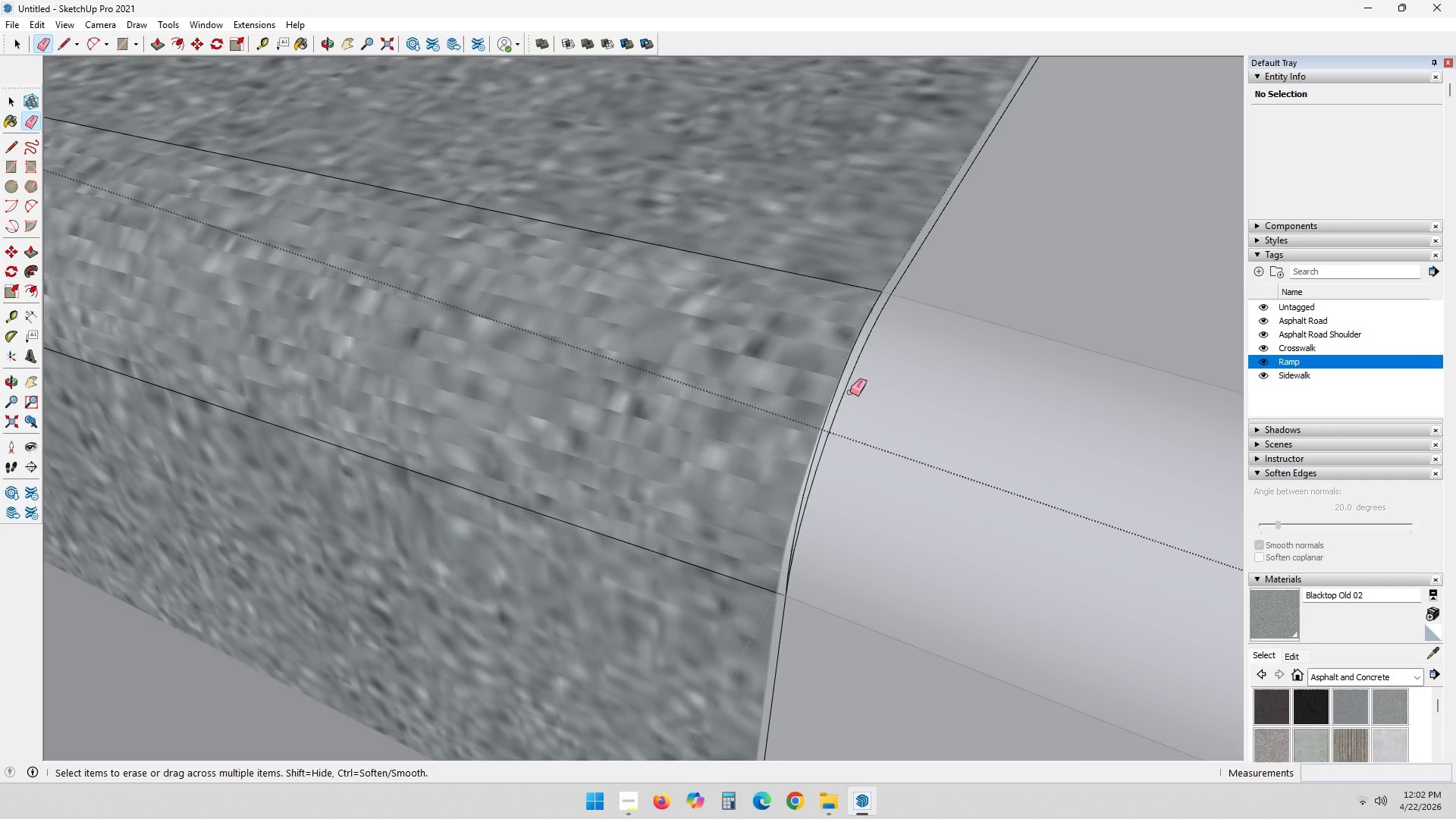 
key(Control+Z)
 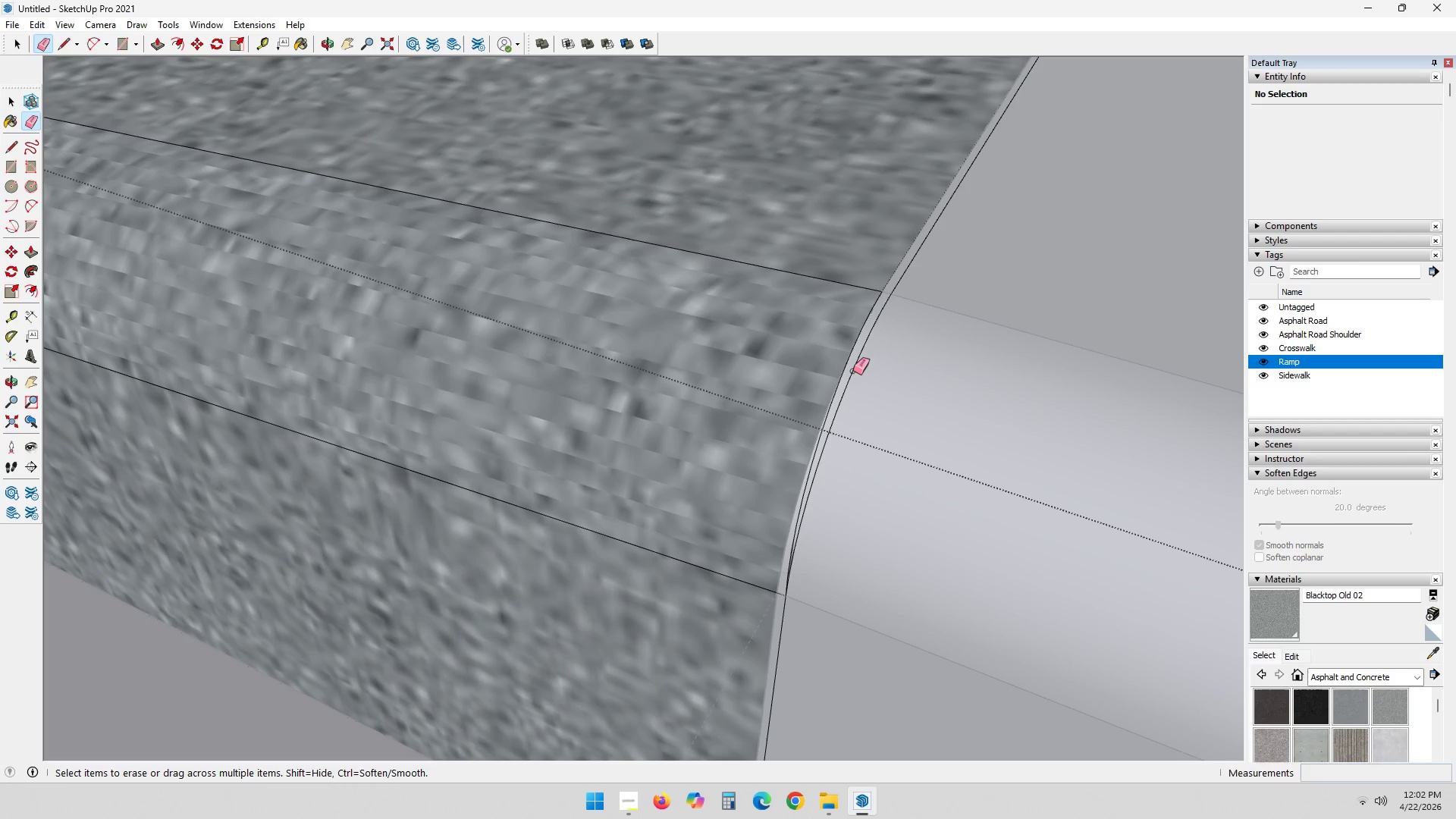 
scroll: coordinate [797, 552], scroll_direction: up, amount: 2.0
 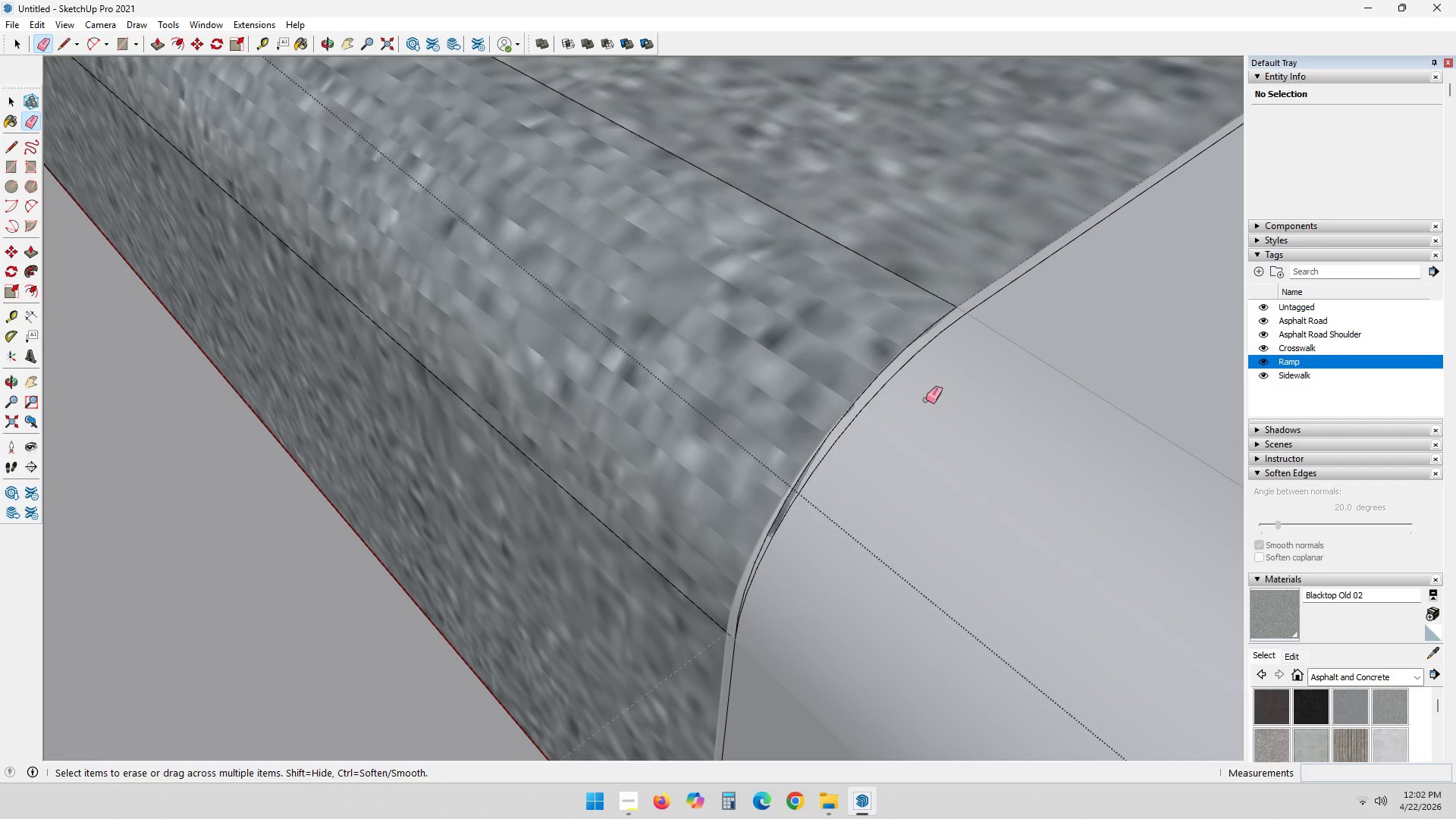 
hold_key(key=ShiftLeft, duration=0.53)
 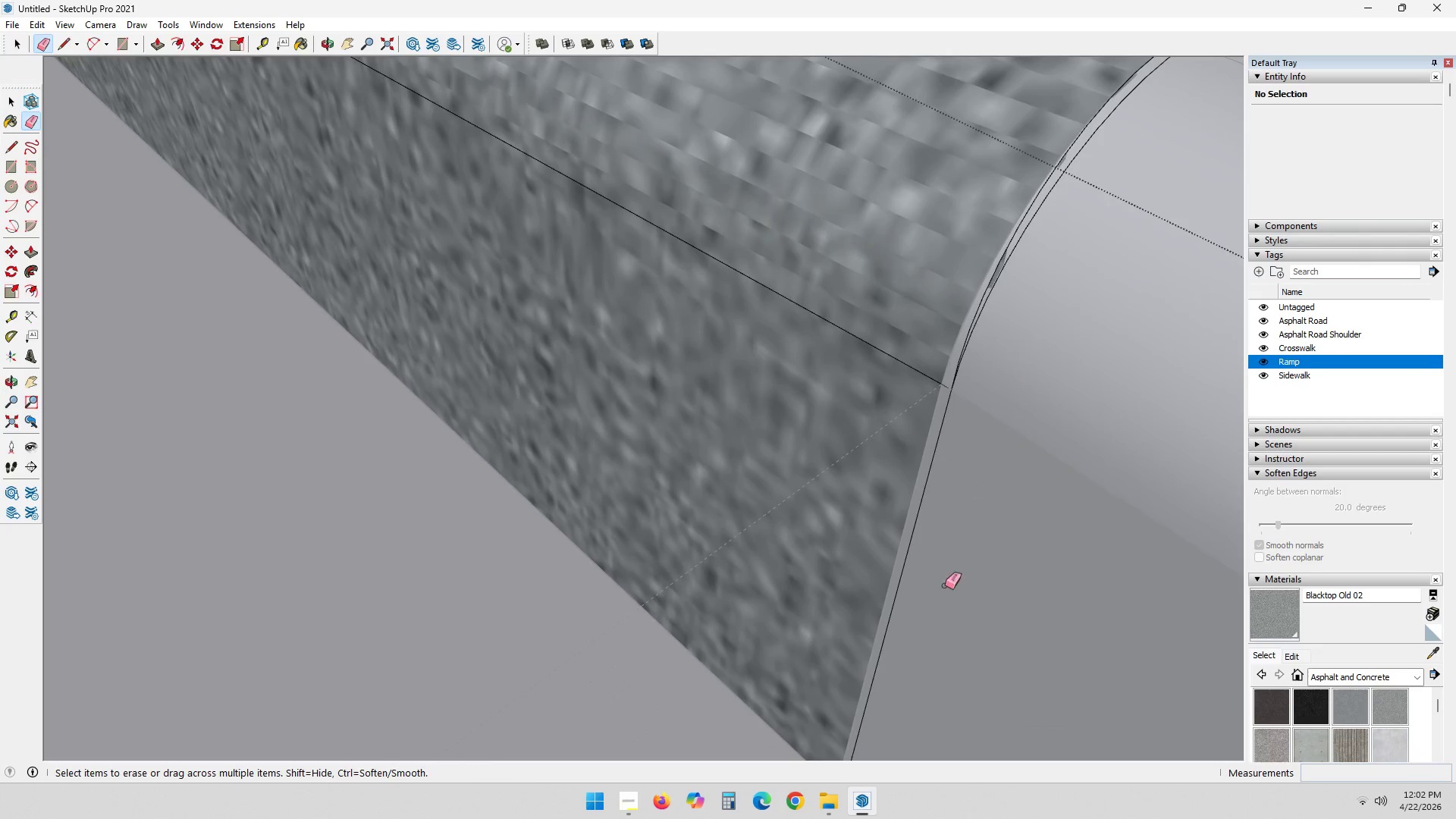 
hold_key(key=ShiftLeft, duration=0.55)
 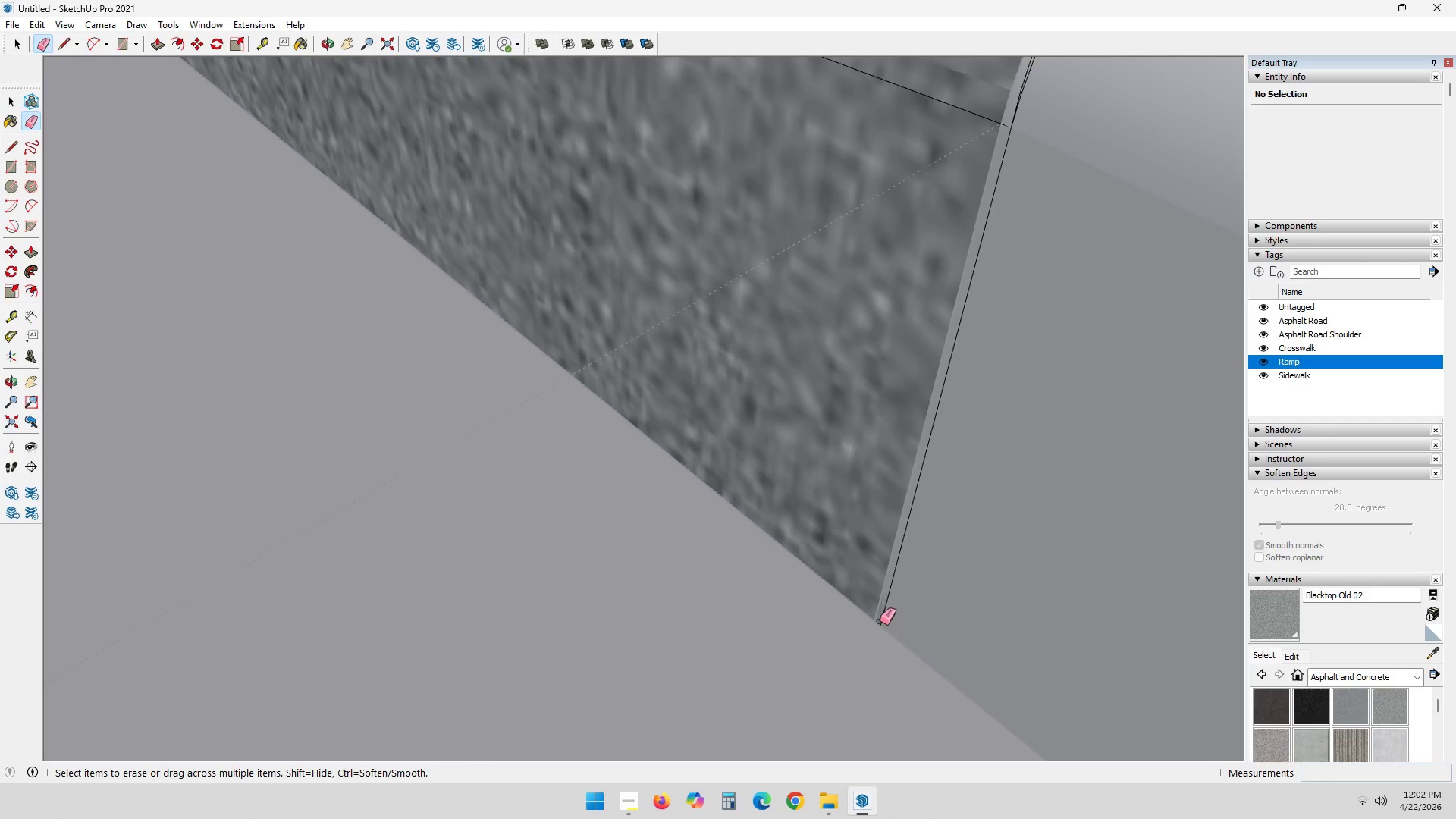 
left_click([883, 617])
 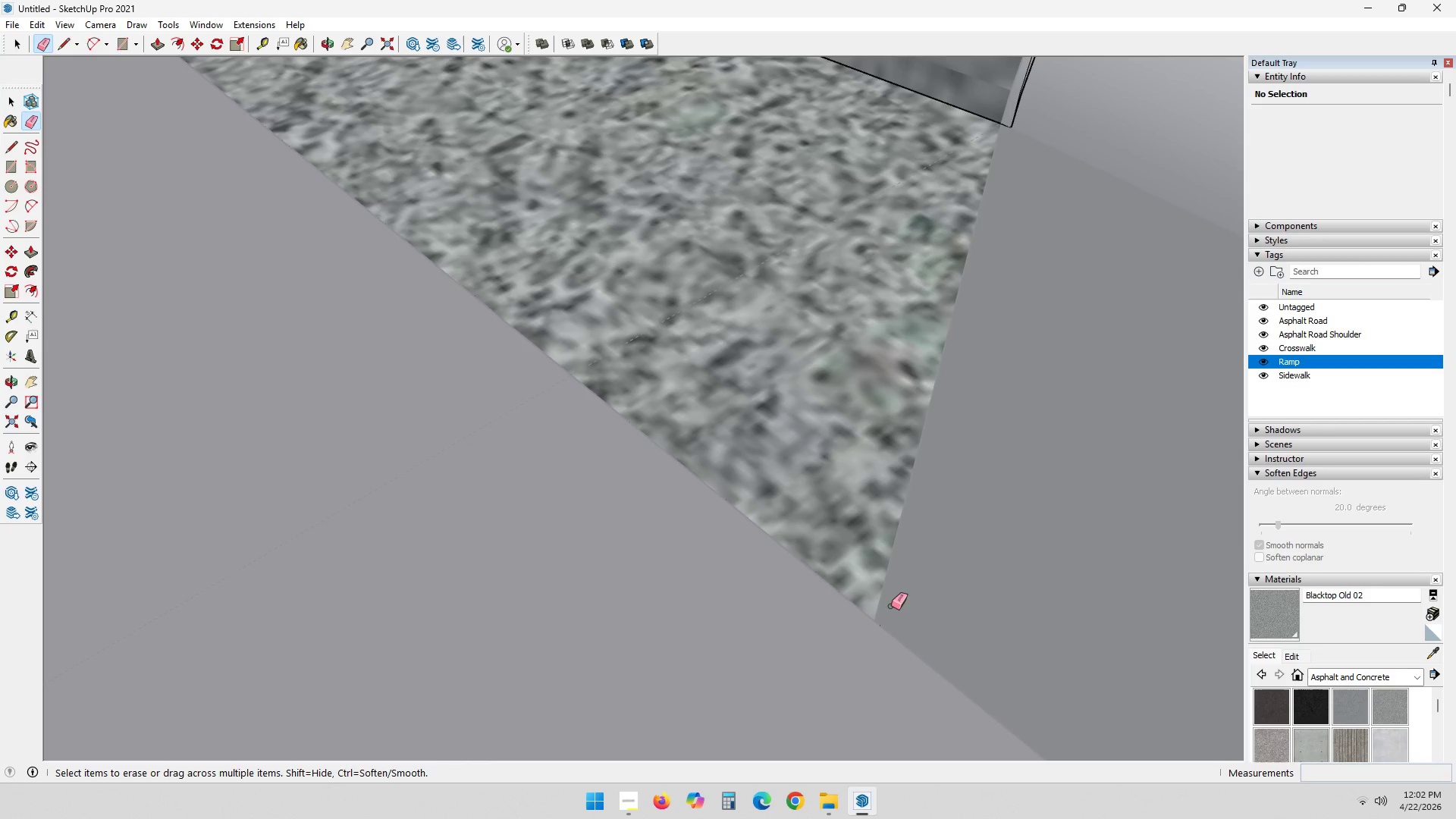 
key(Control+ControlLeft)
 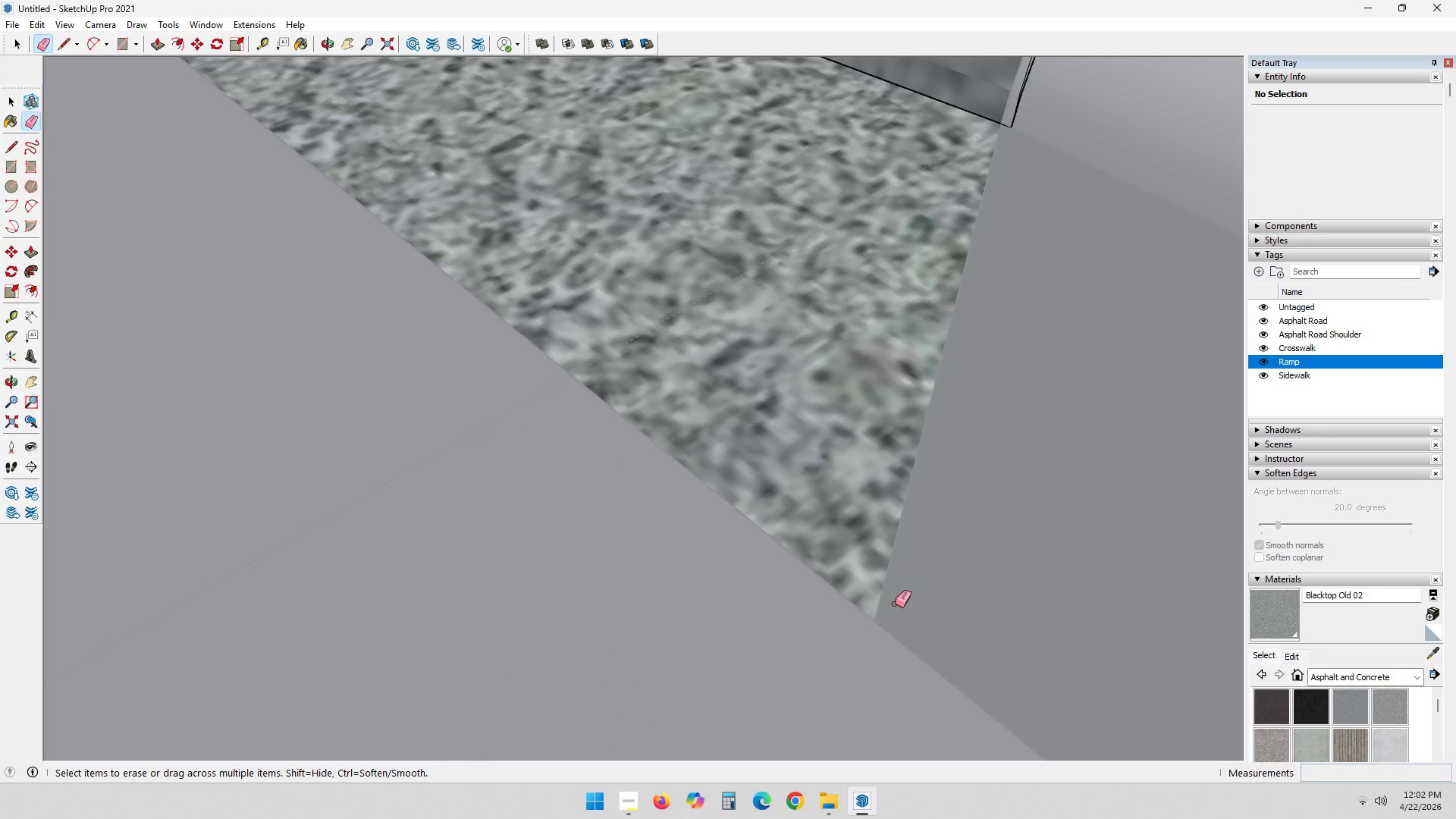 
key(Control+Z)
 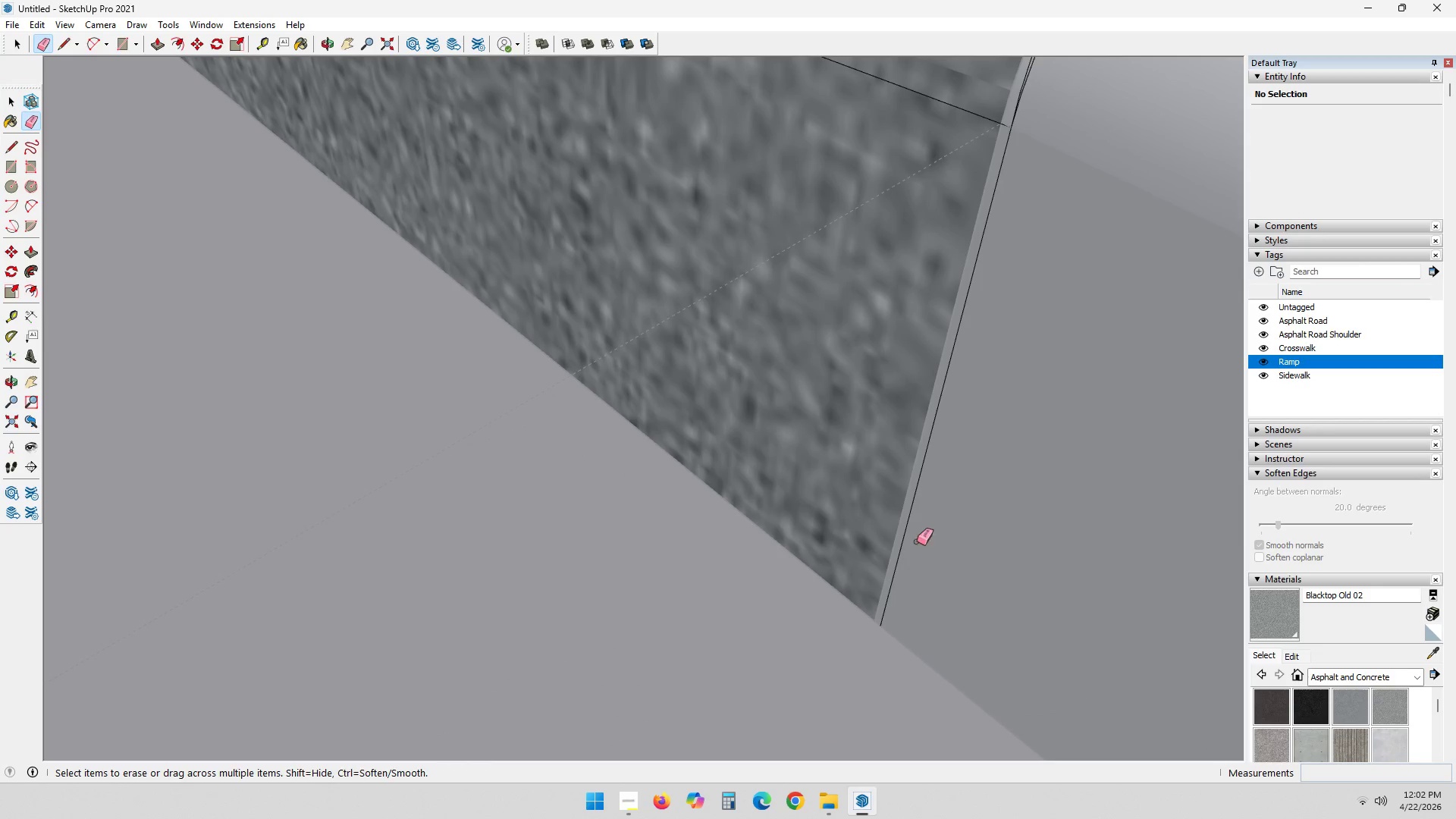 
scroll: coordinate [967, 492], scroll_direction: down, amount: 13.0
 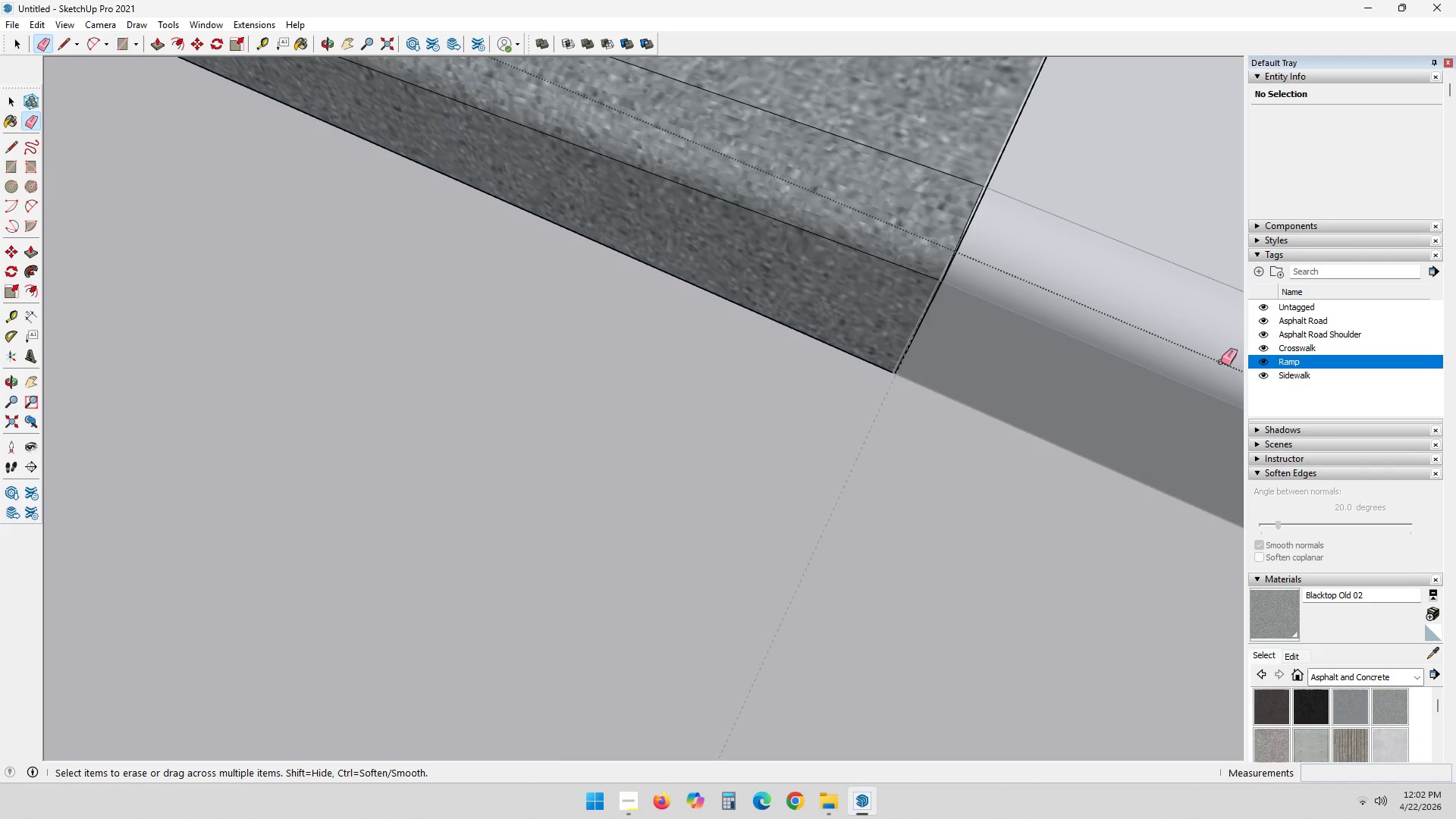 
scroll: coordinate [868, 235], scroll_direction: up, amount: 15.0
 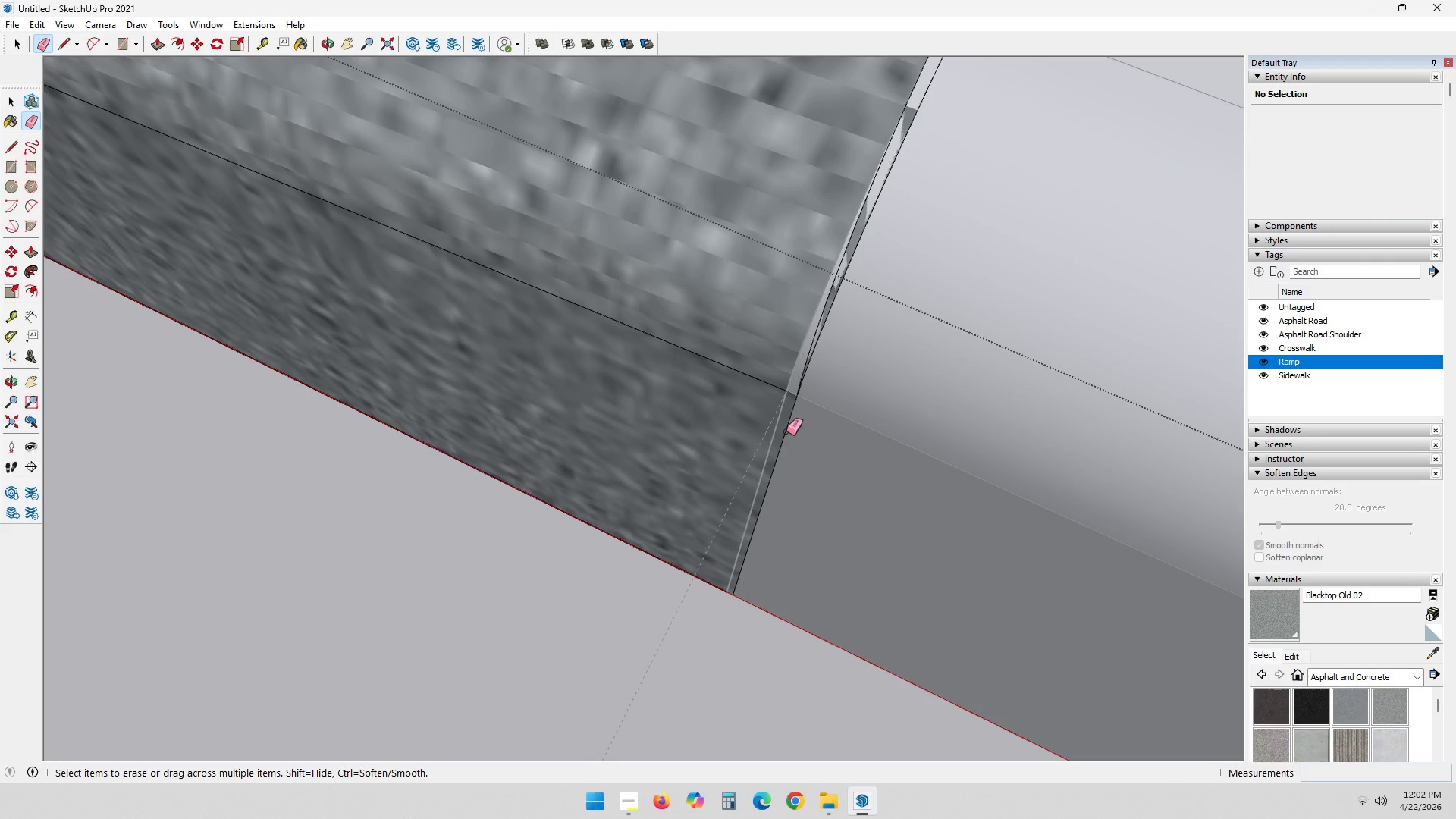 
wait(9.2)
 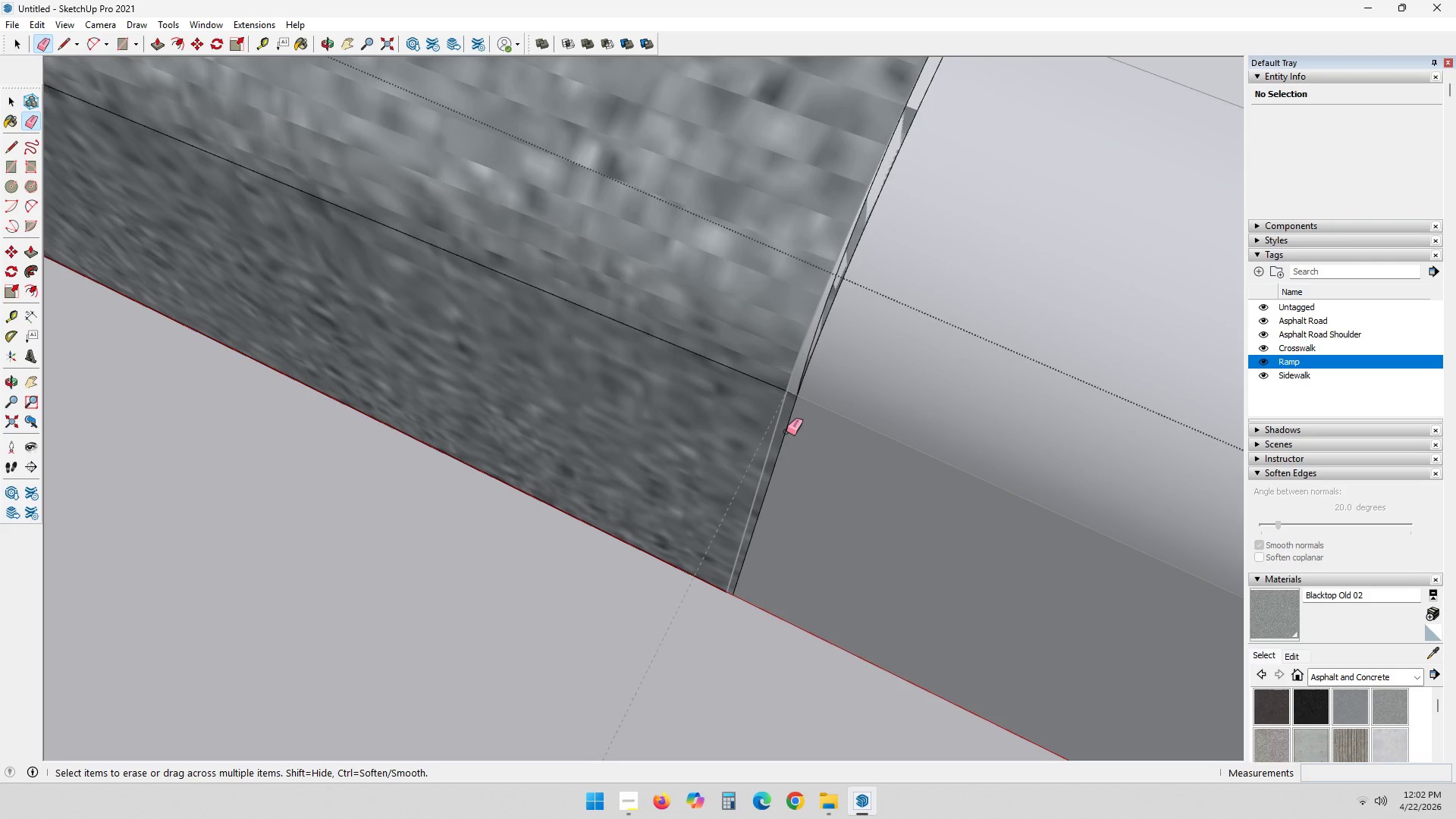 
key(Space)
 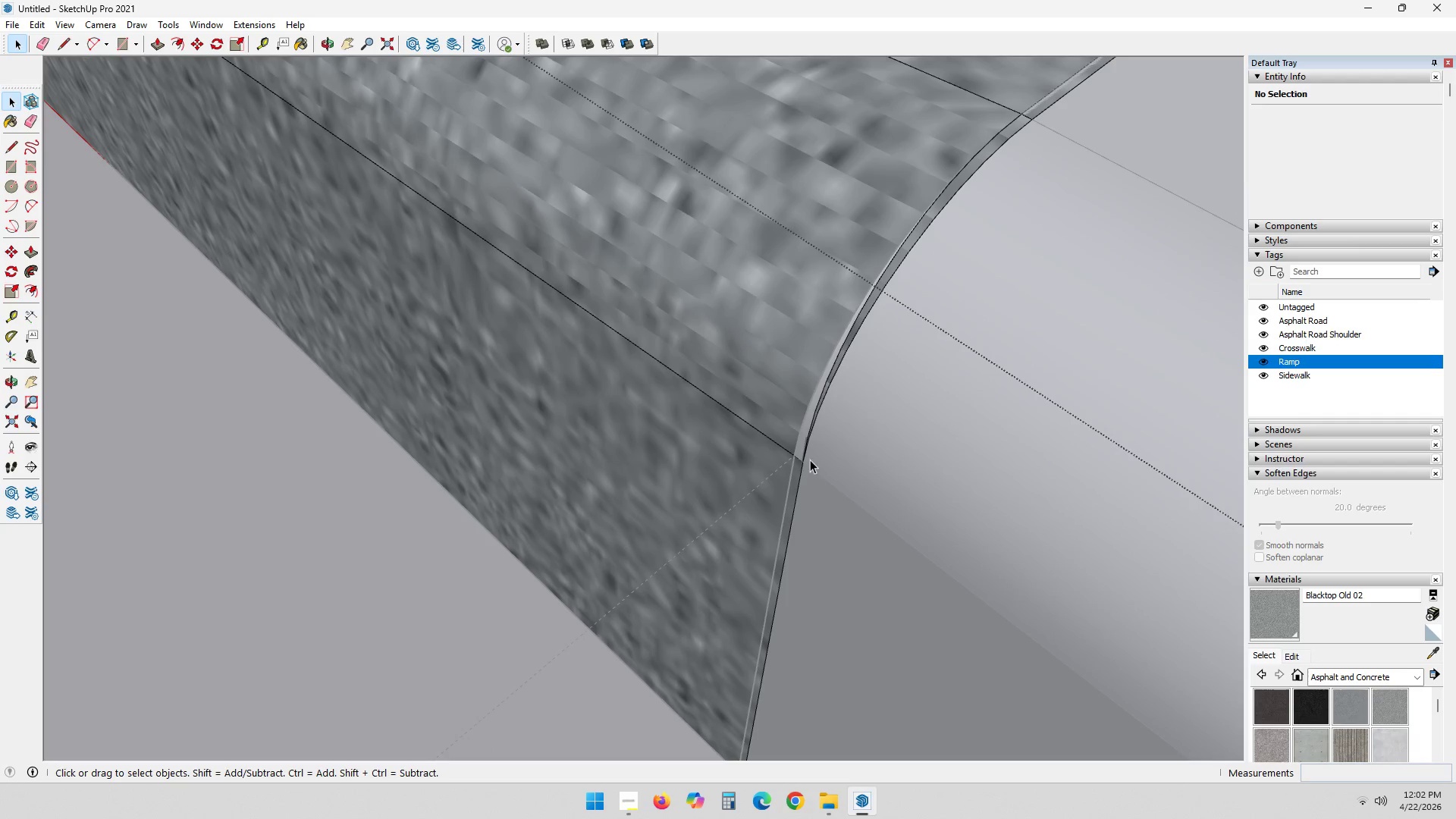 
left_click([762, 325])
 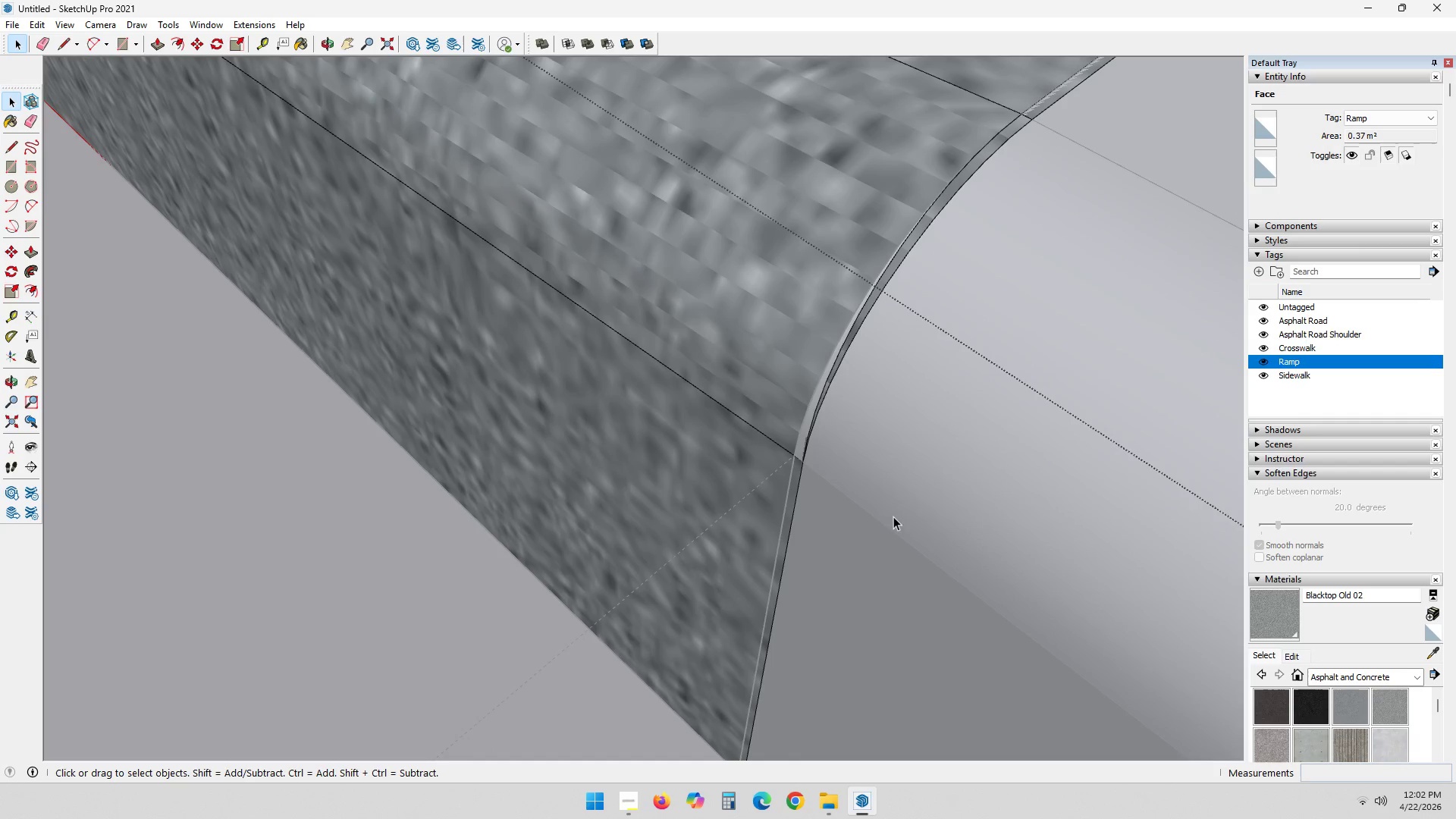 
key(K)
 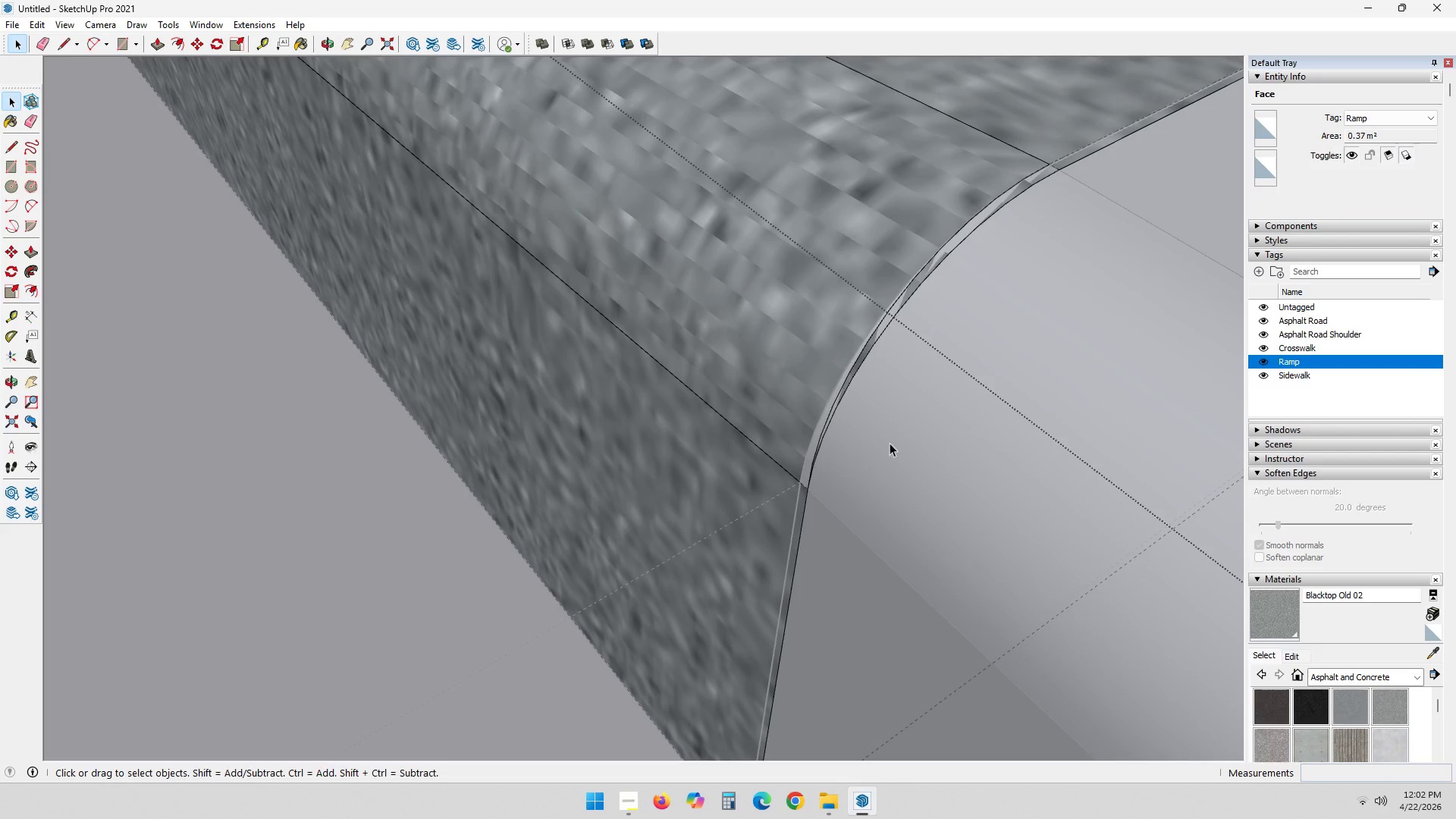 
key(P)
 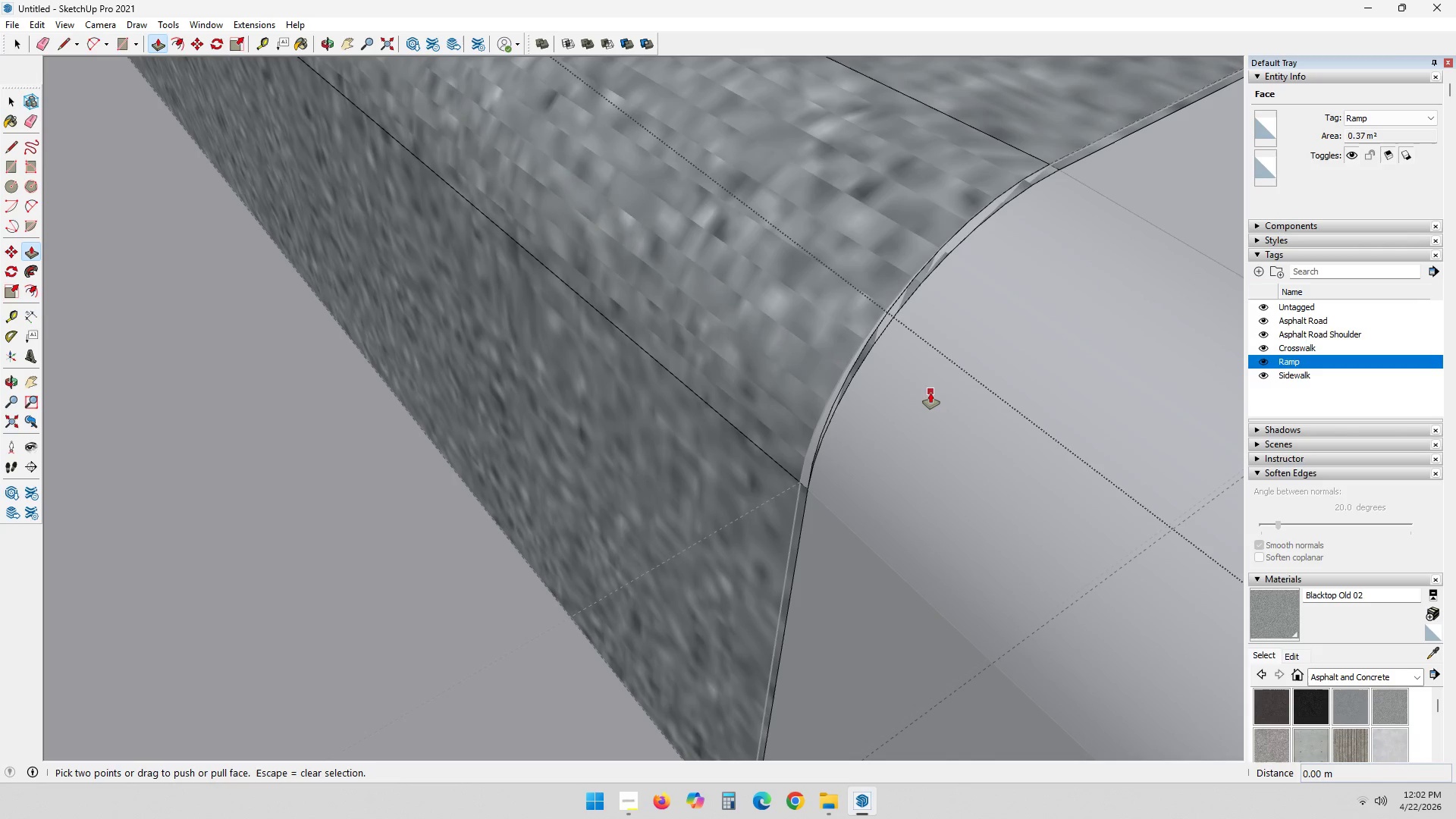 
left_click([932, 392])
 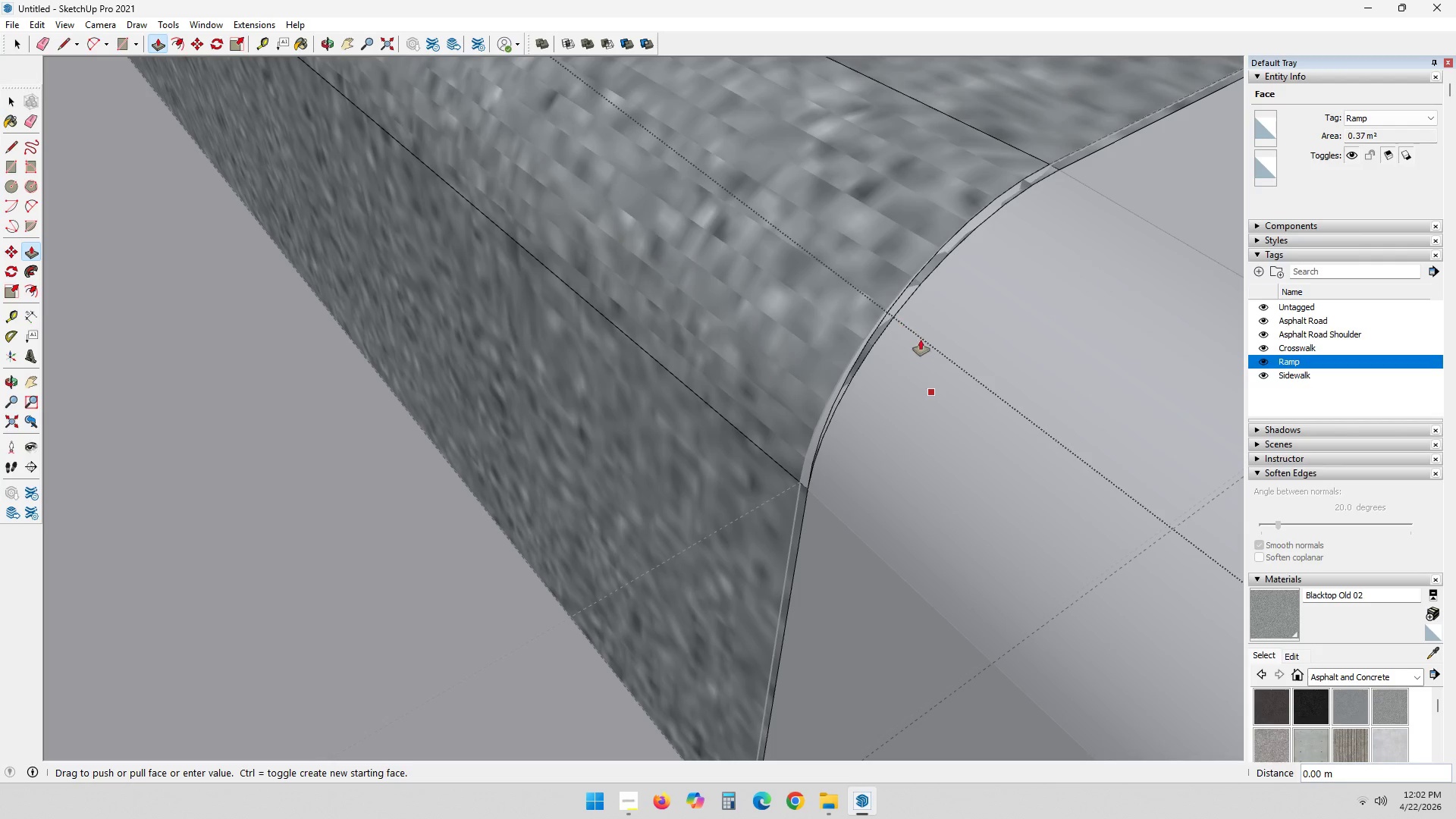 
left_click_drag(start_coordinate=[927, 395], to_coordinate=[924, 394])
 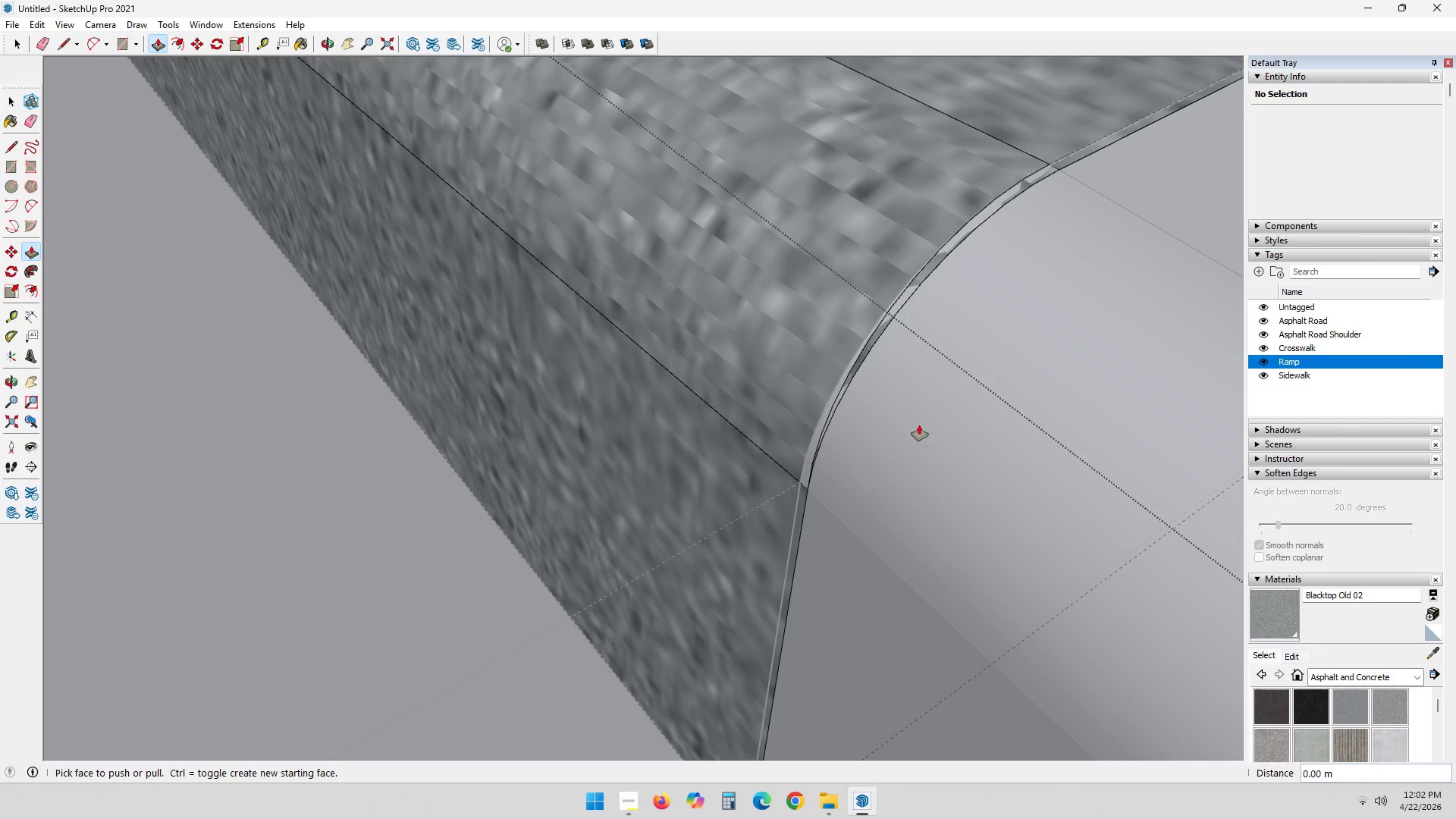 
left_click([954, 487])
 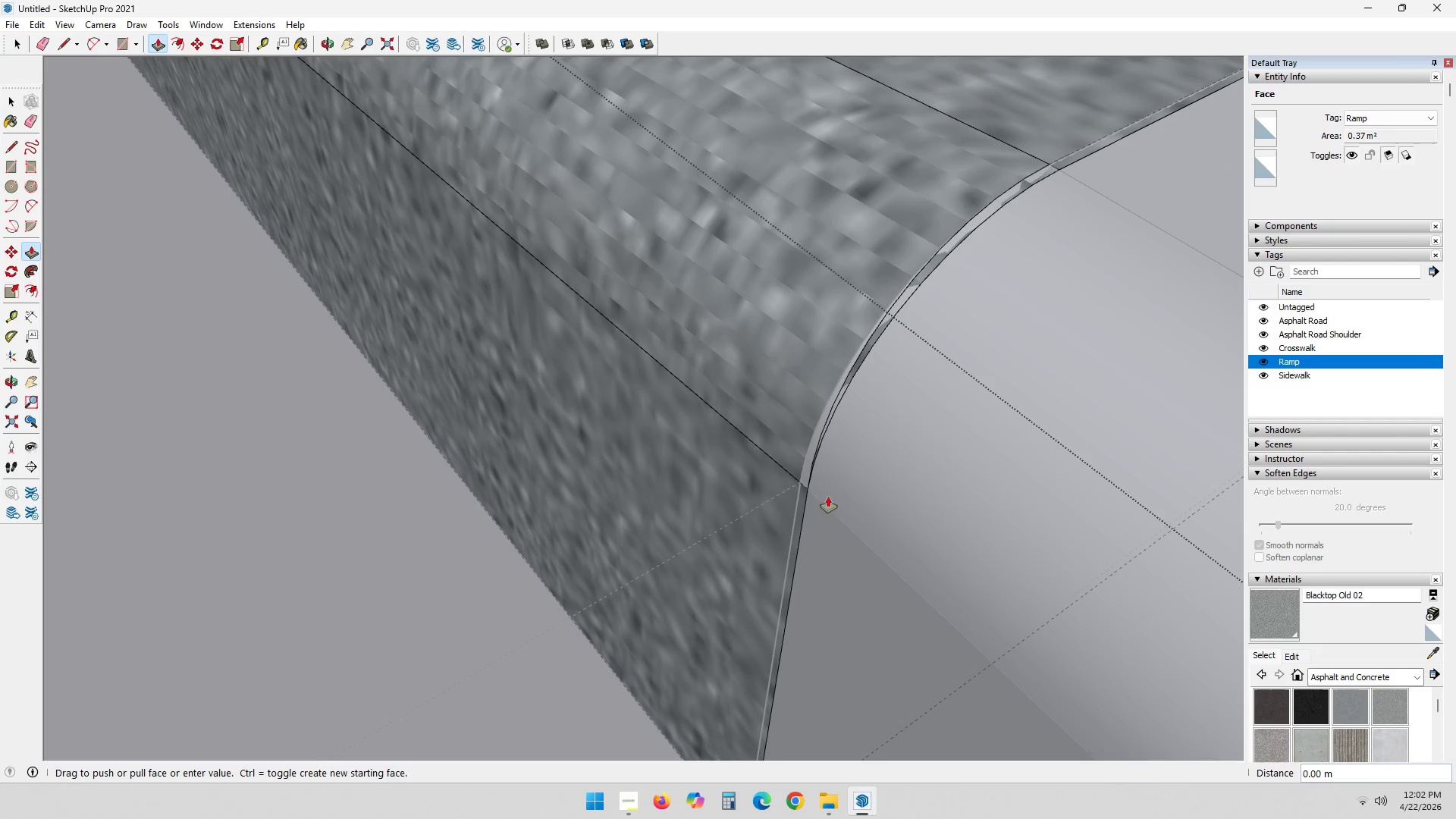 
scroll: coordinate [787, 502], scroll_direction: up, amount: 4.0
 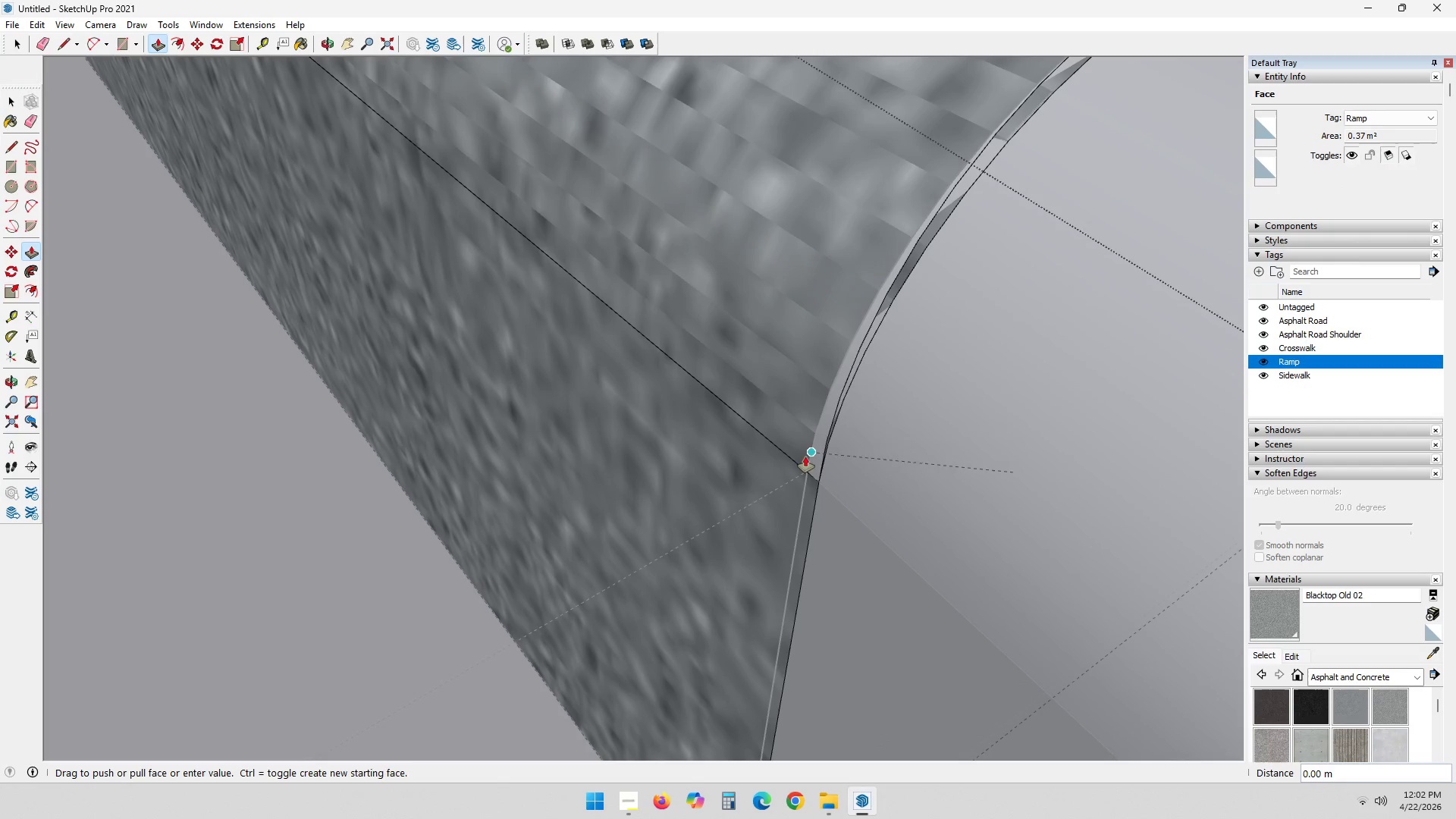 
left_click([807, 451])
 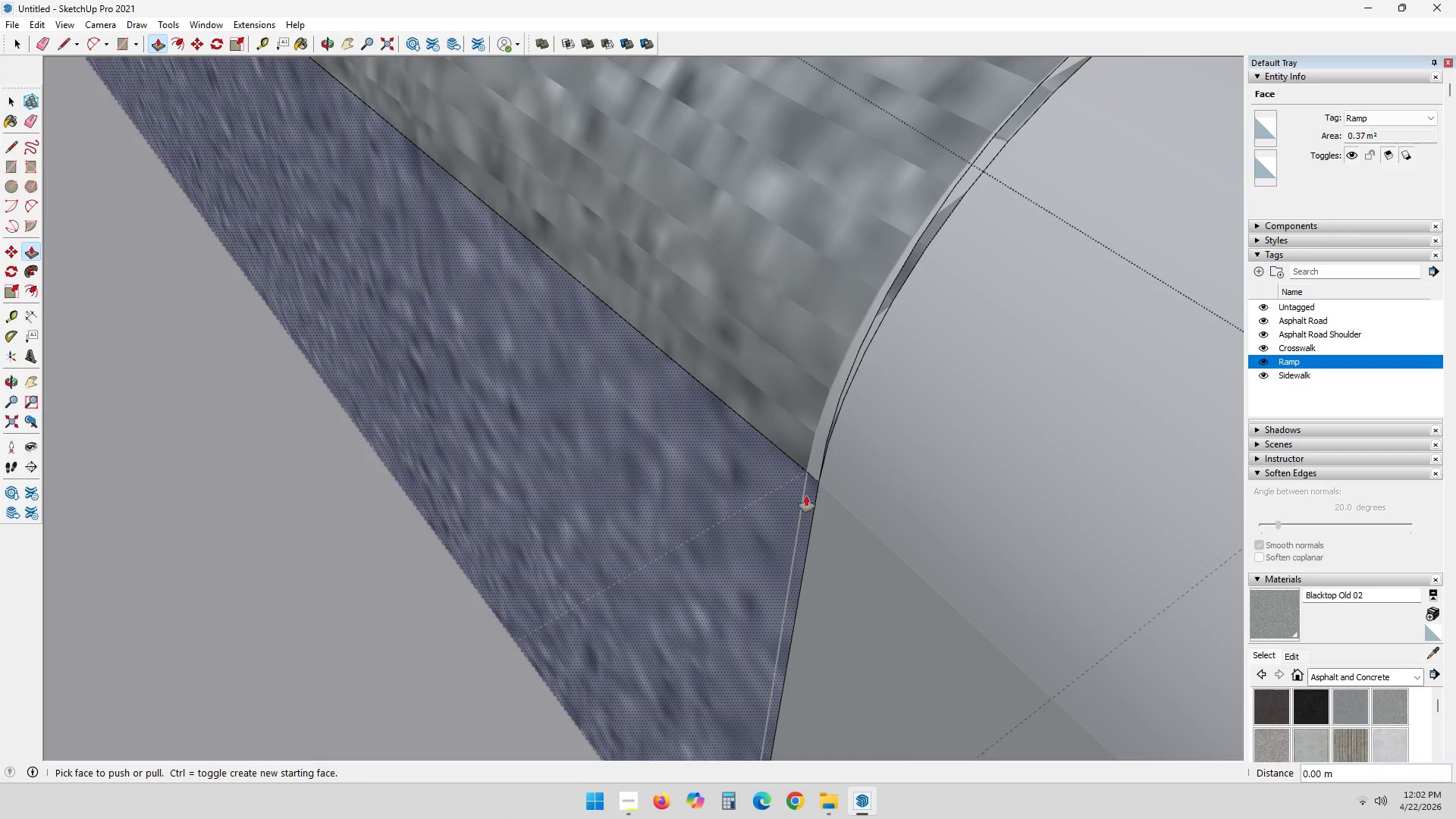 
scroll: coordinate [872, 480], scroll_direction: down, amount: 24.0
 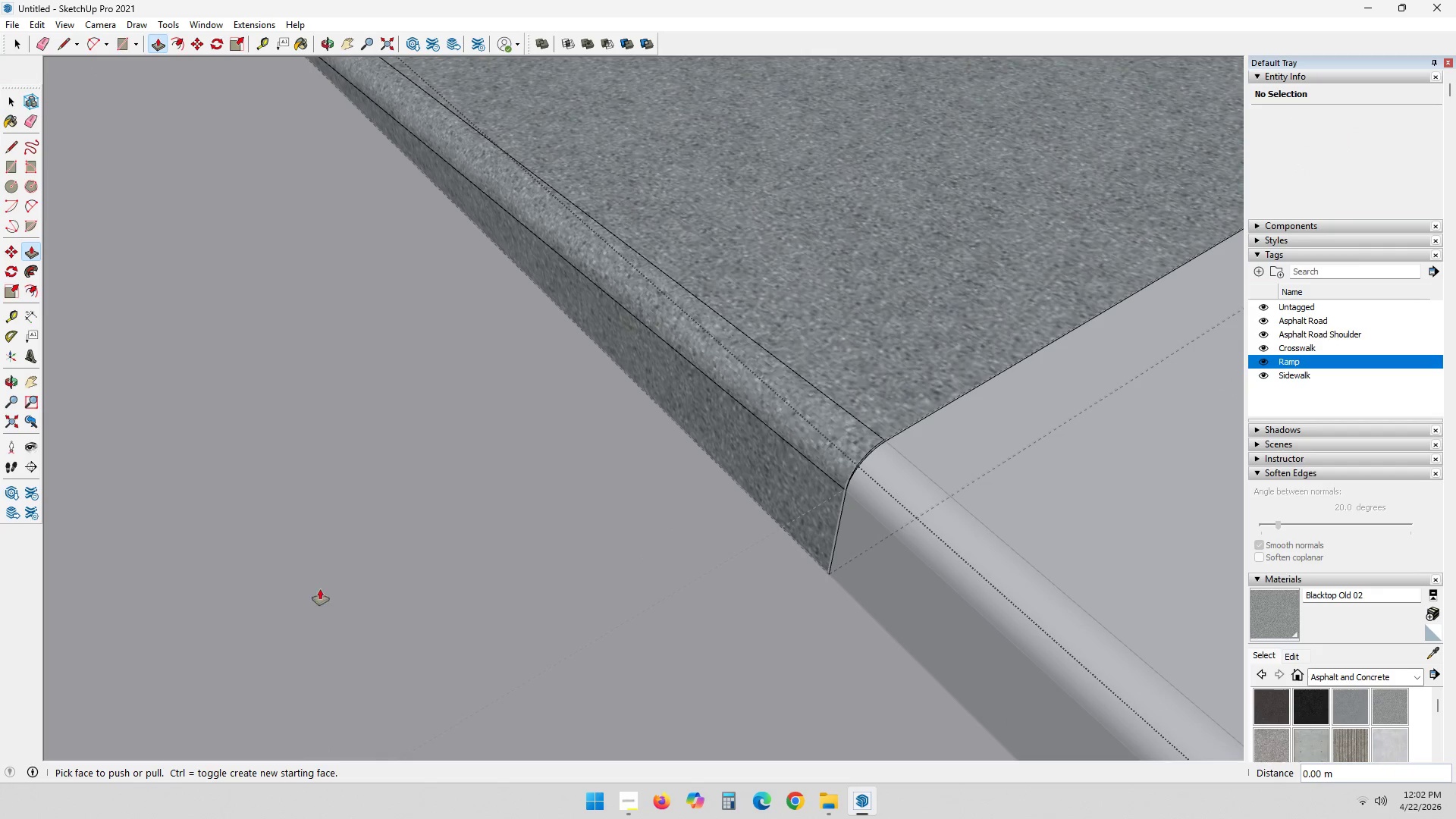 
key(Space)
 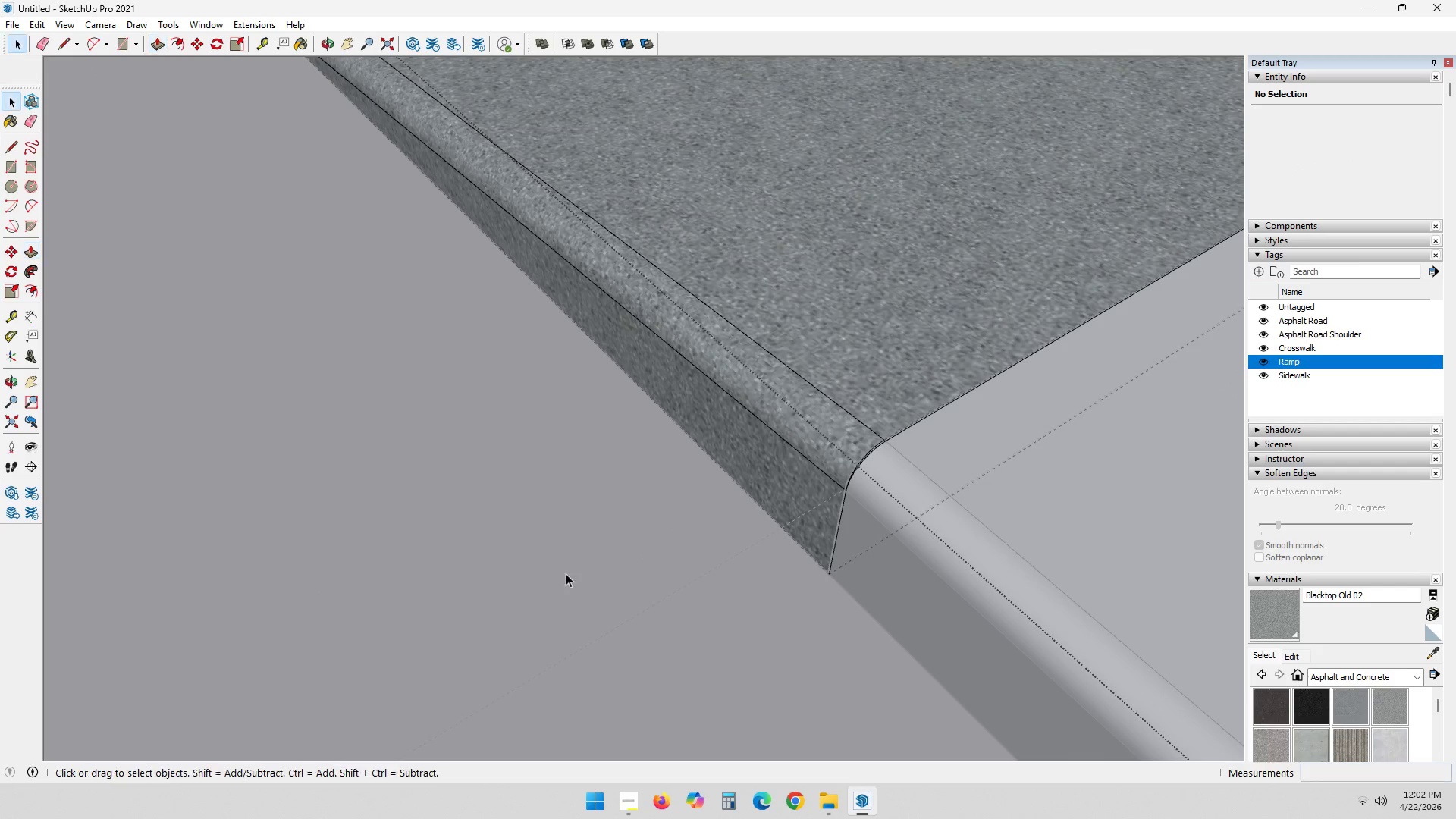 
key(Escape)
 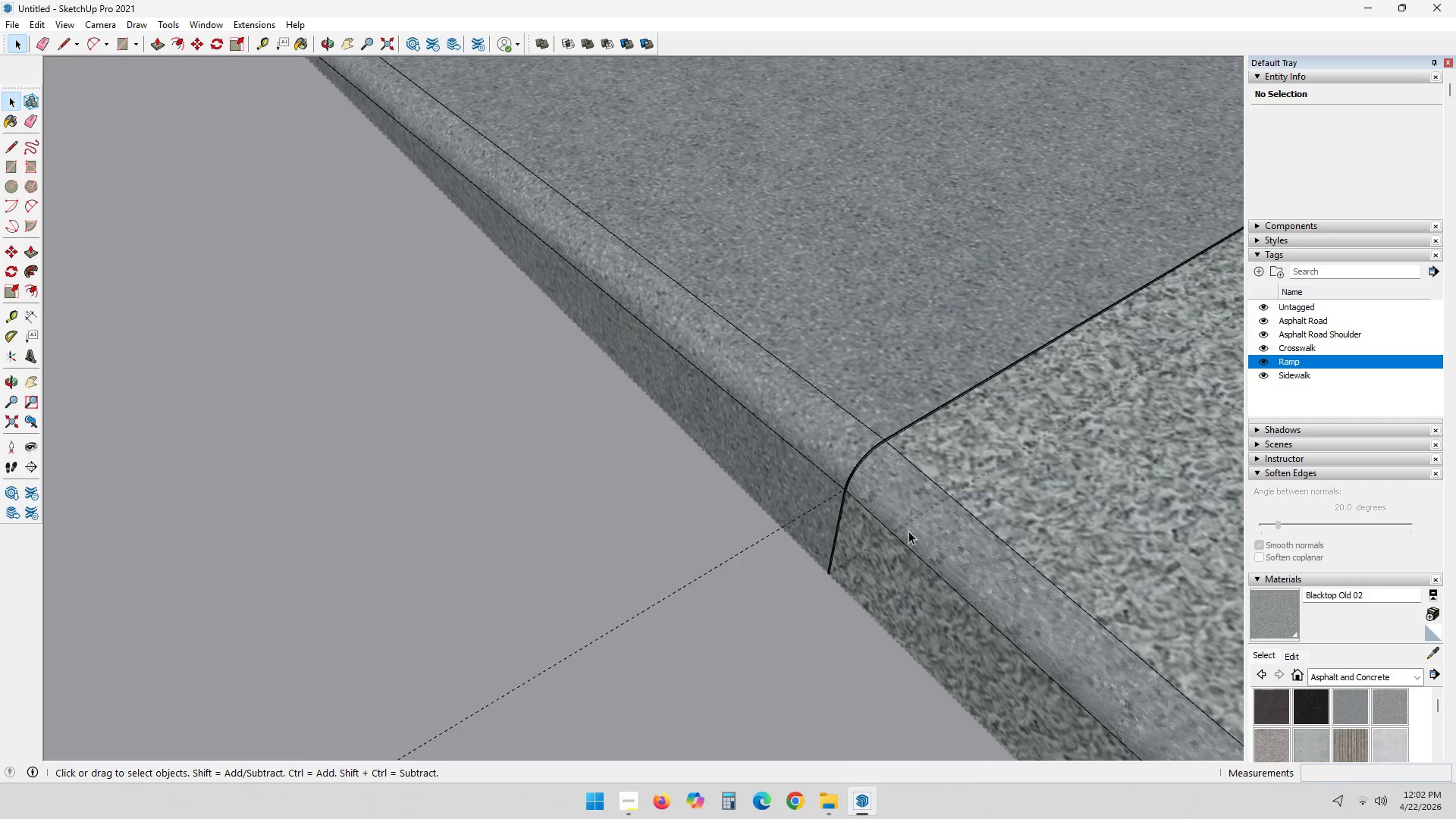 
scroll: coordinate [772, 592], scroll_direction: up, amount: 13.0
 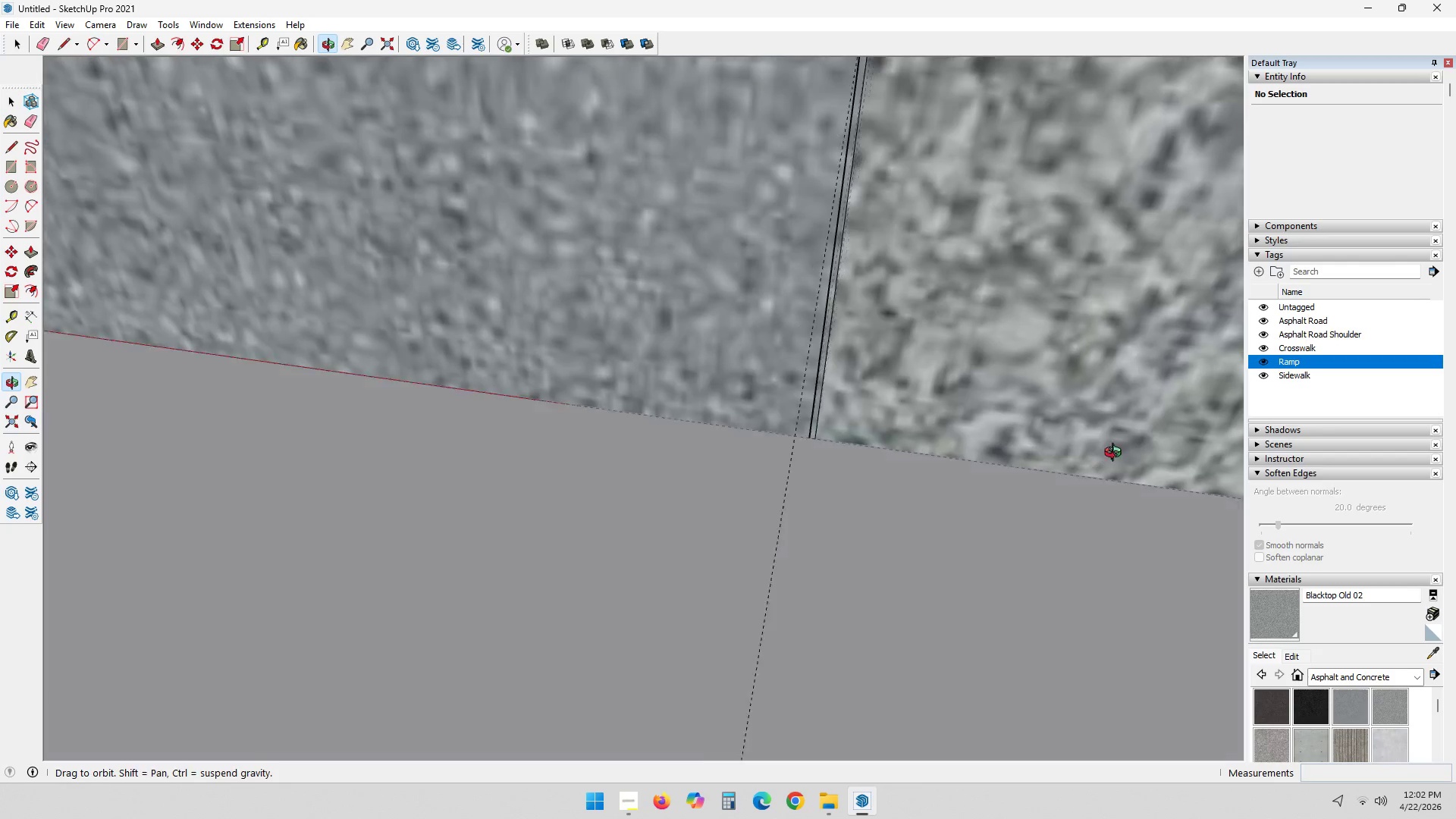 
scroll: coordinate [960, 466], scroll_direction: down, amount: 5.0
 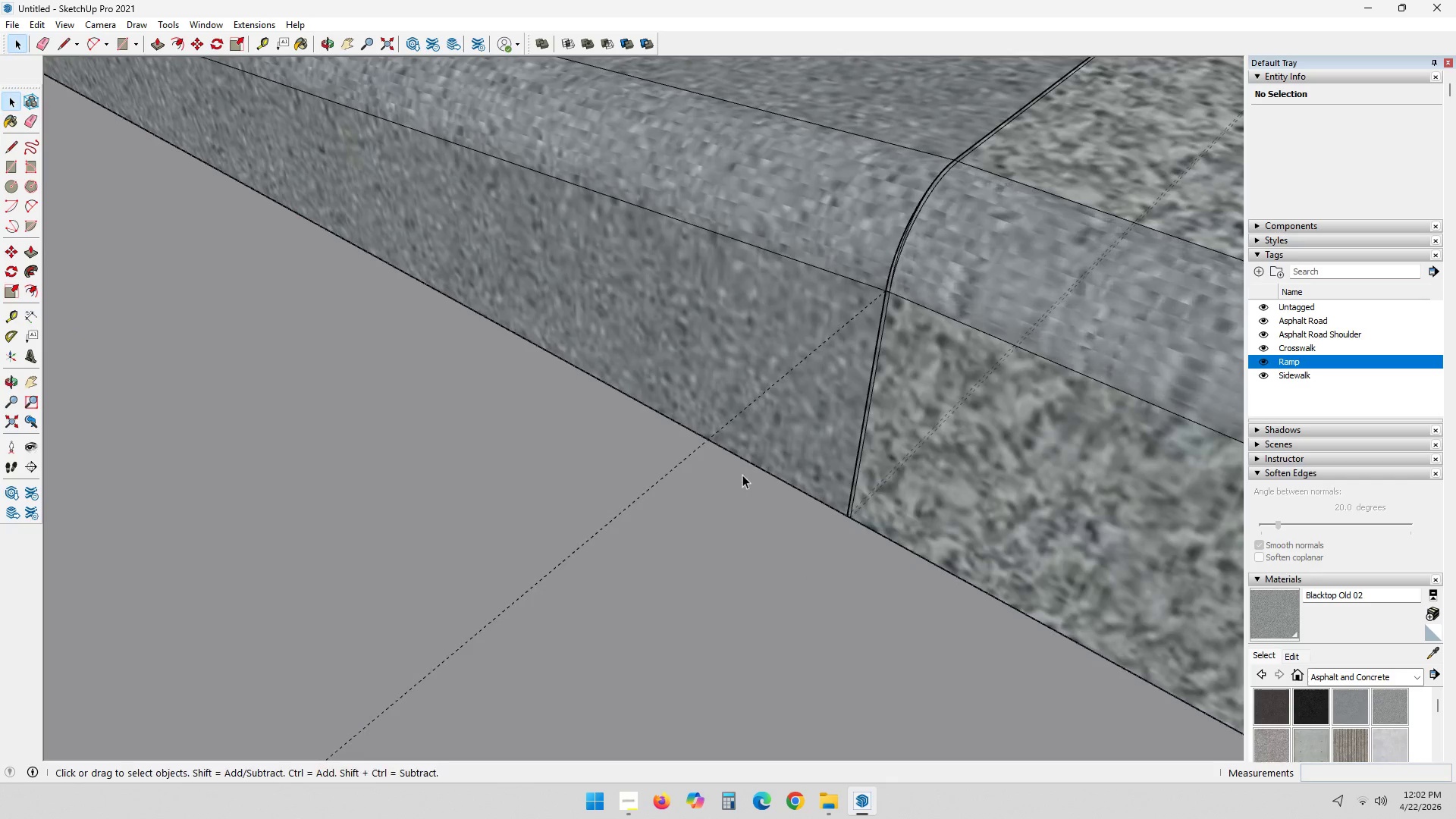 
key(K)
 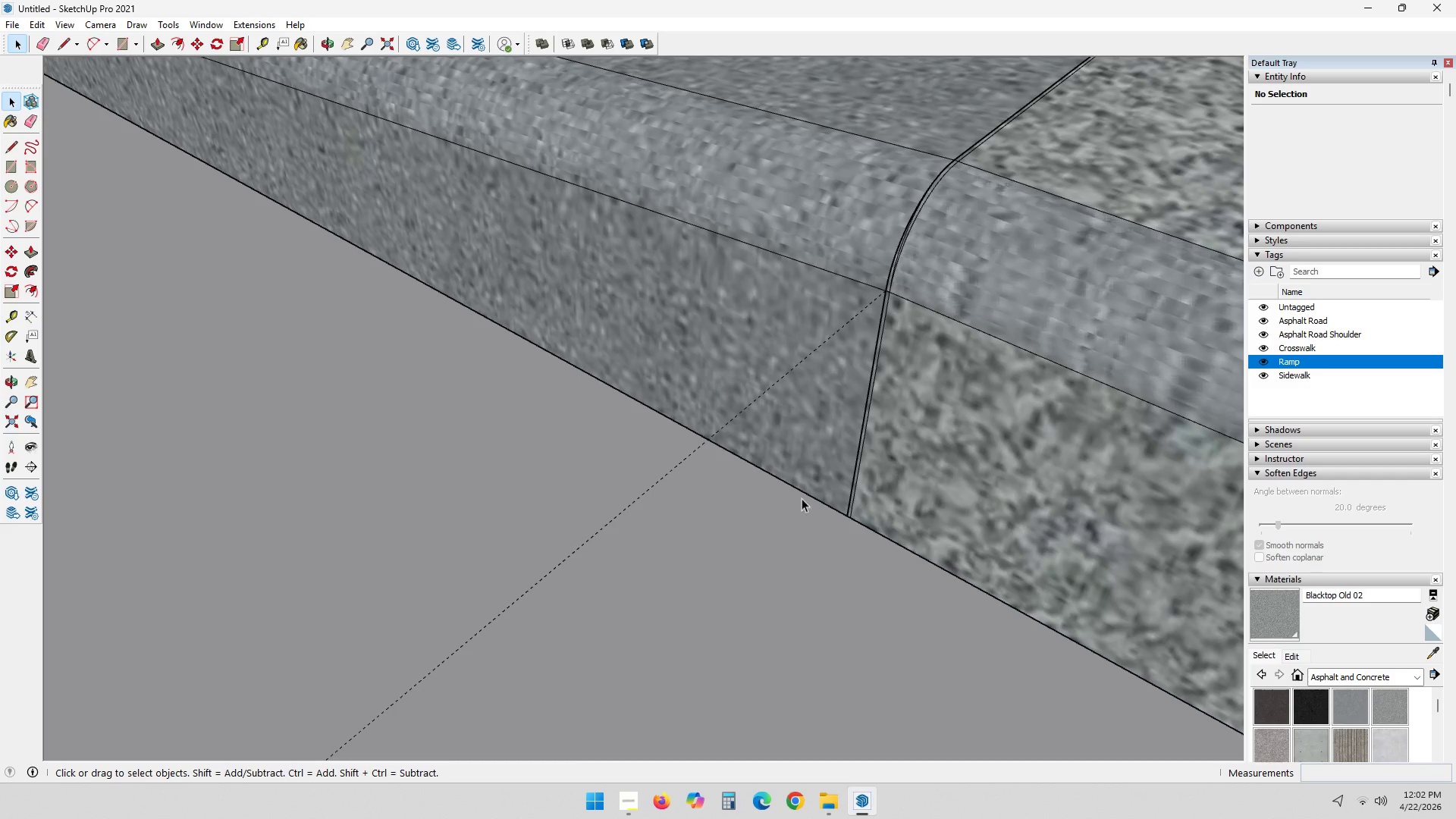 
scroll: coordinate [814, 419], scroll_direction: down, amount: 24.0
 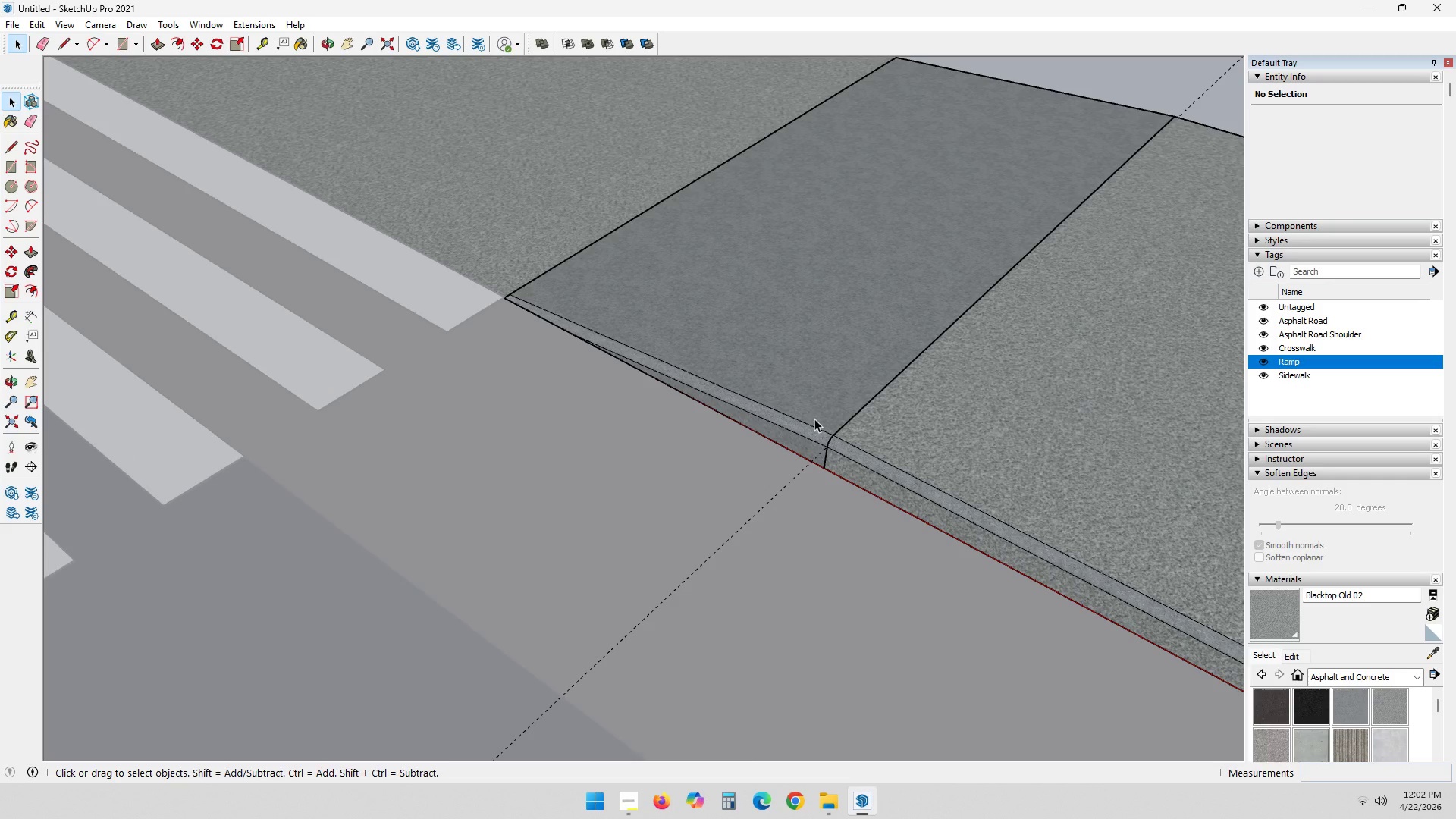 
wait(5.92)
 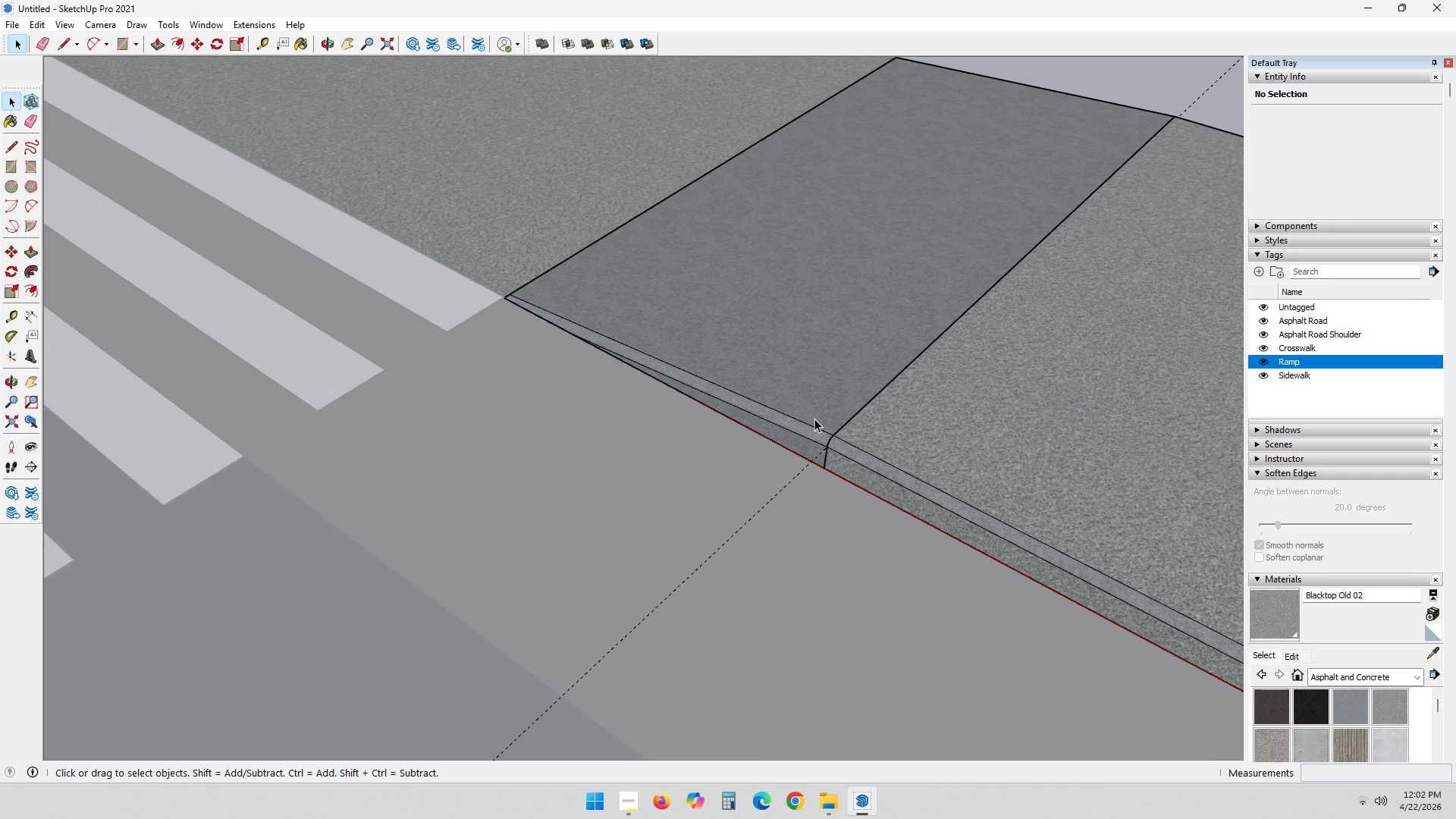 
scroll: coordinate [830, 446], scroll_direction: up, amount: 16.0
 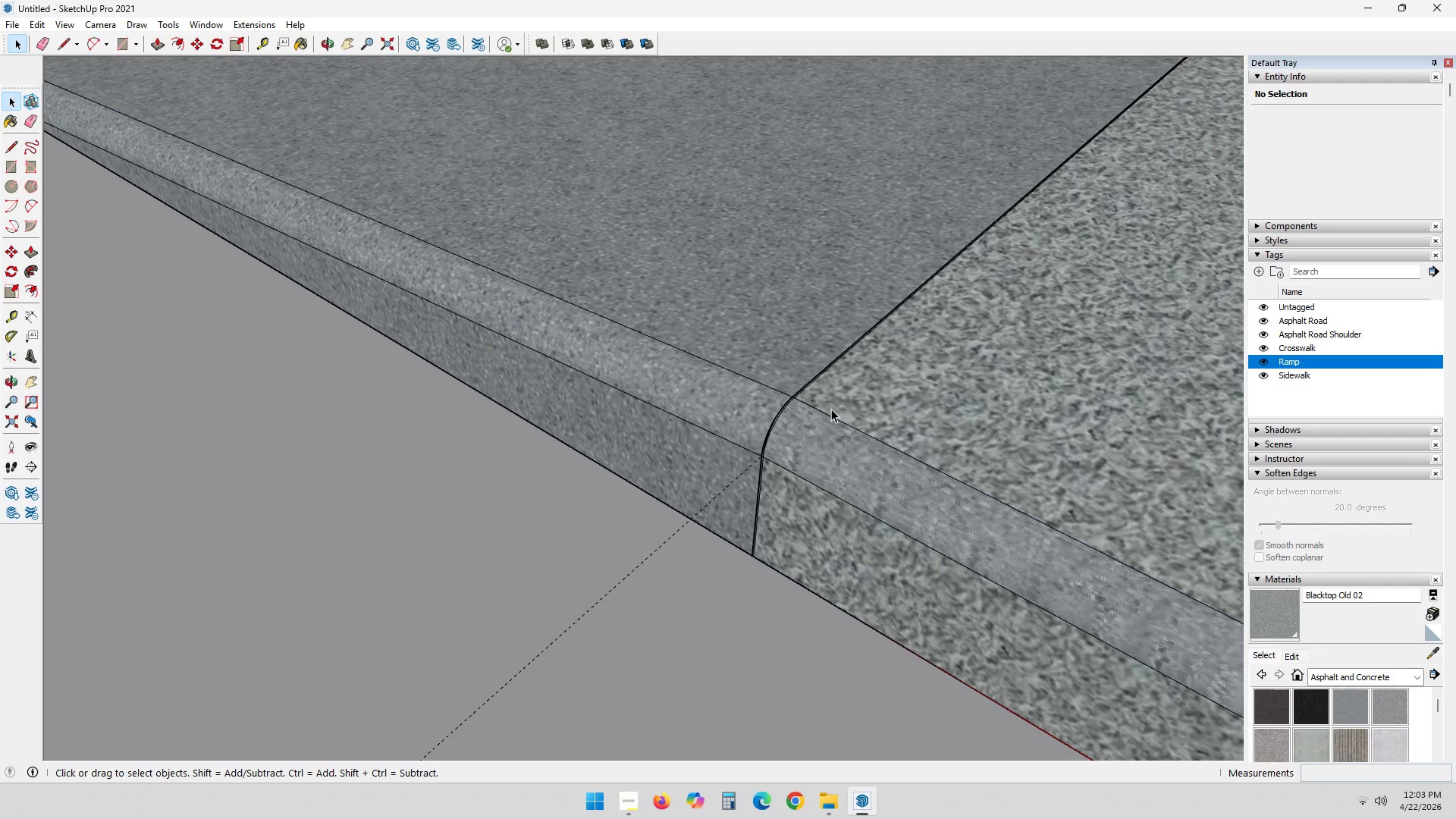 
wait(12.6)
 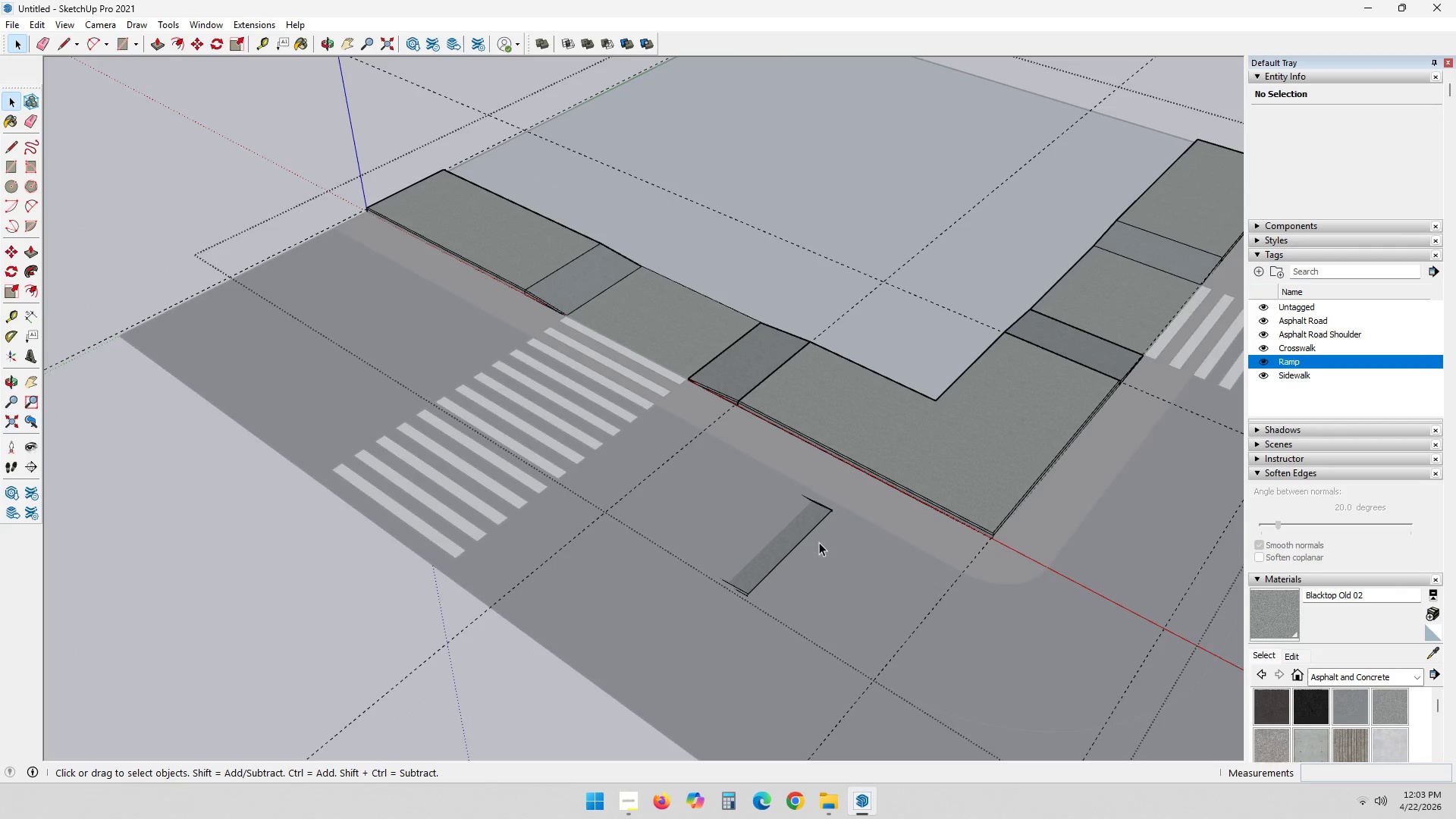 
left_click([797, 527])
 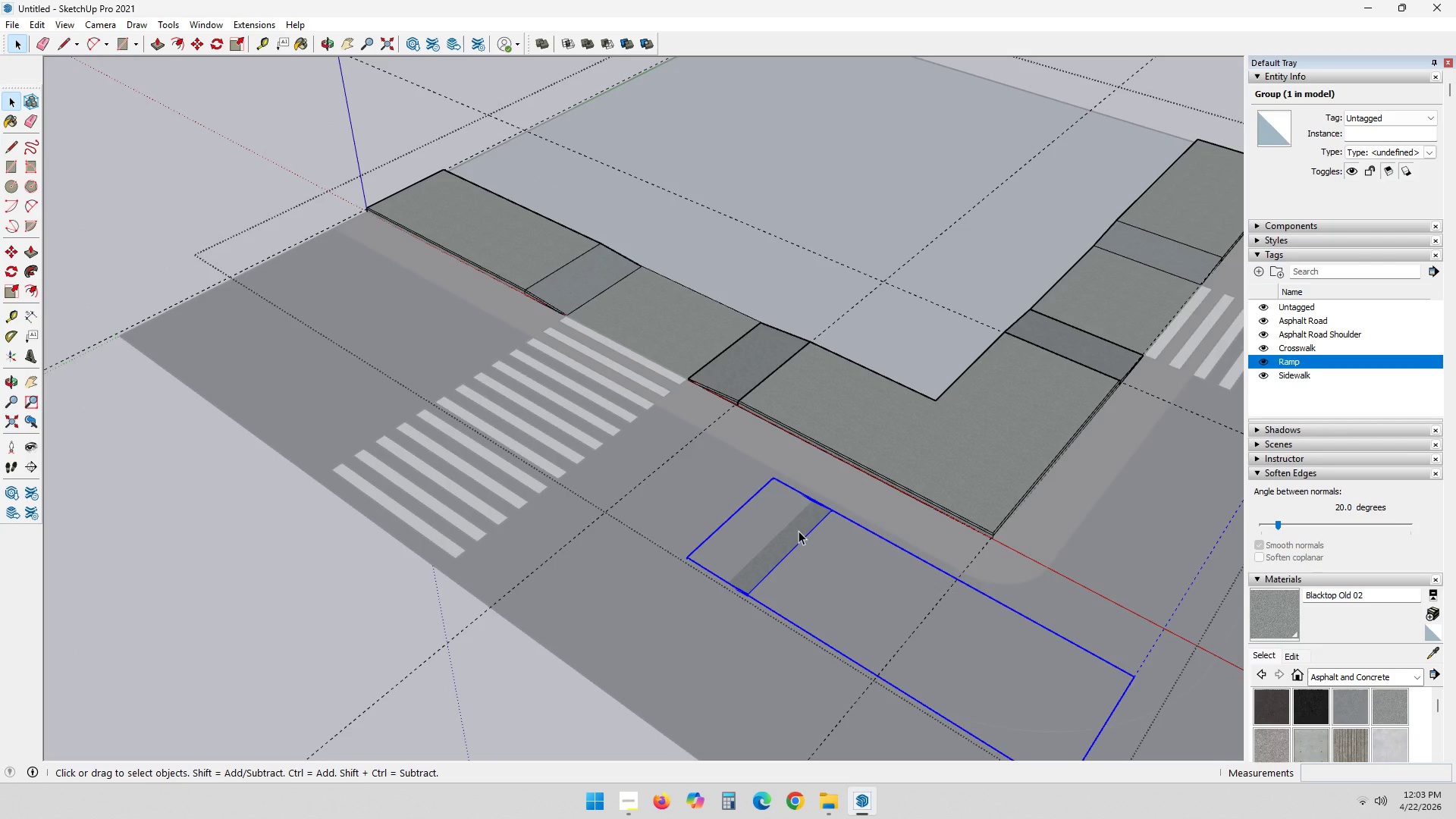 
scroll: coordinate [964, 532], scroll_direction: down, amount: 38.0
 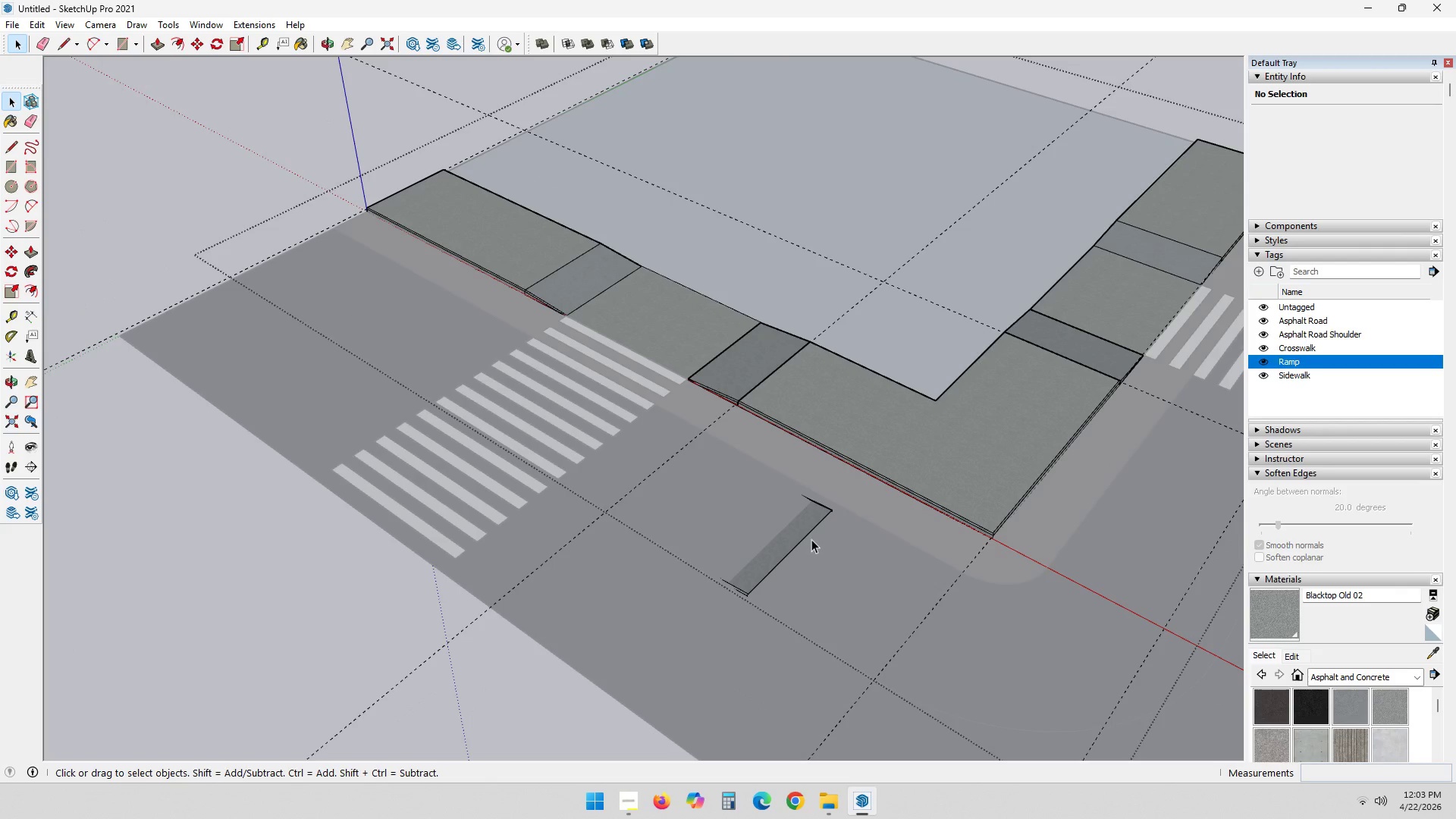 
key(Delete)
 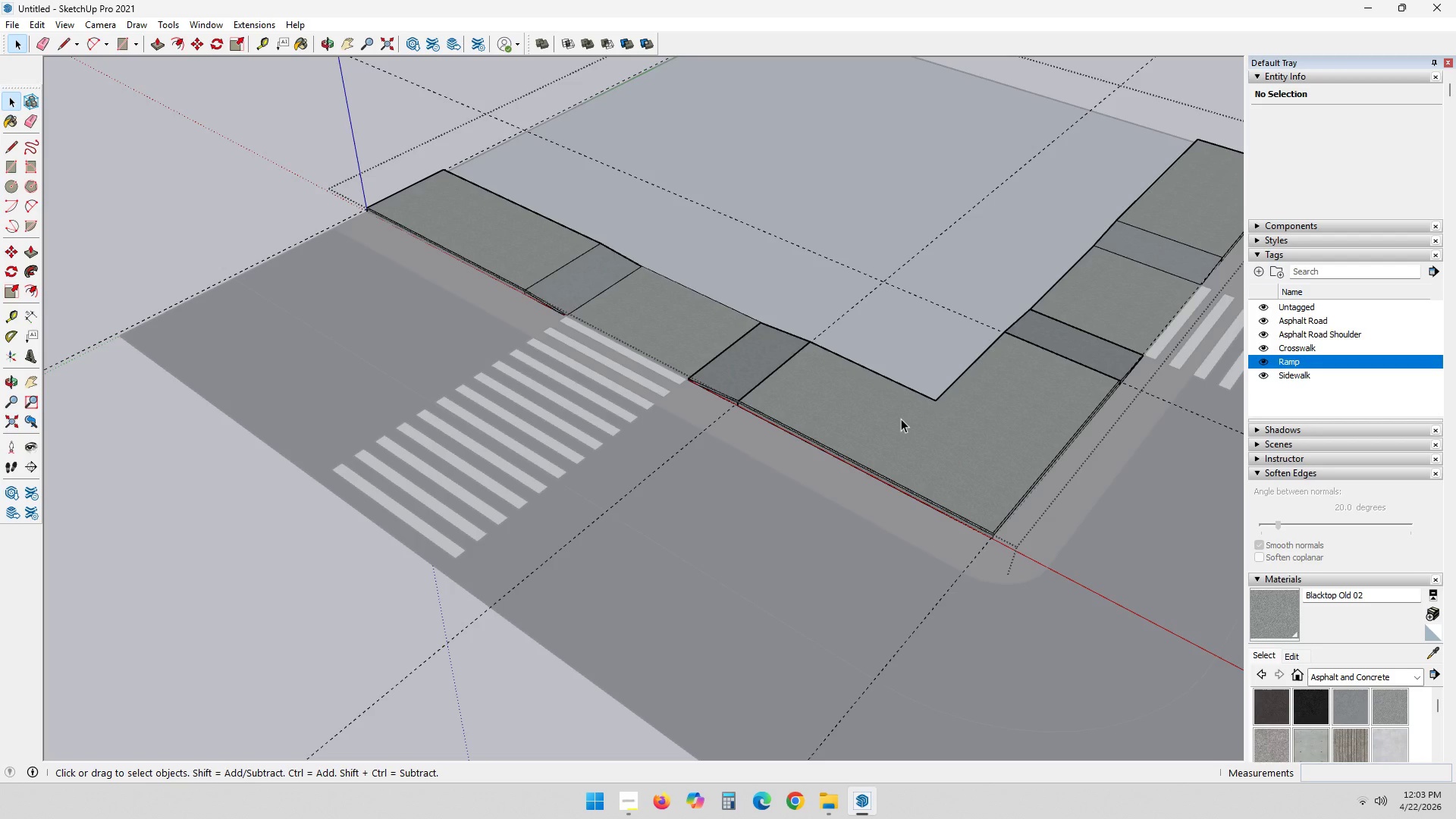 
wait(17.17)
 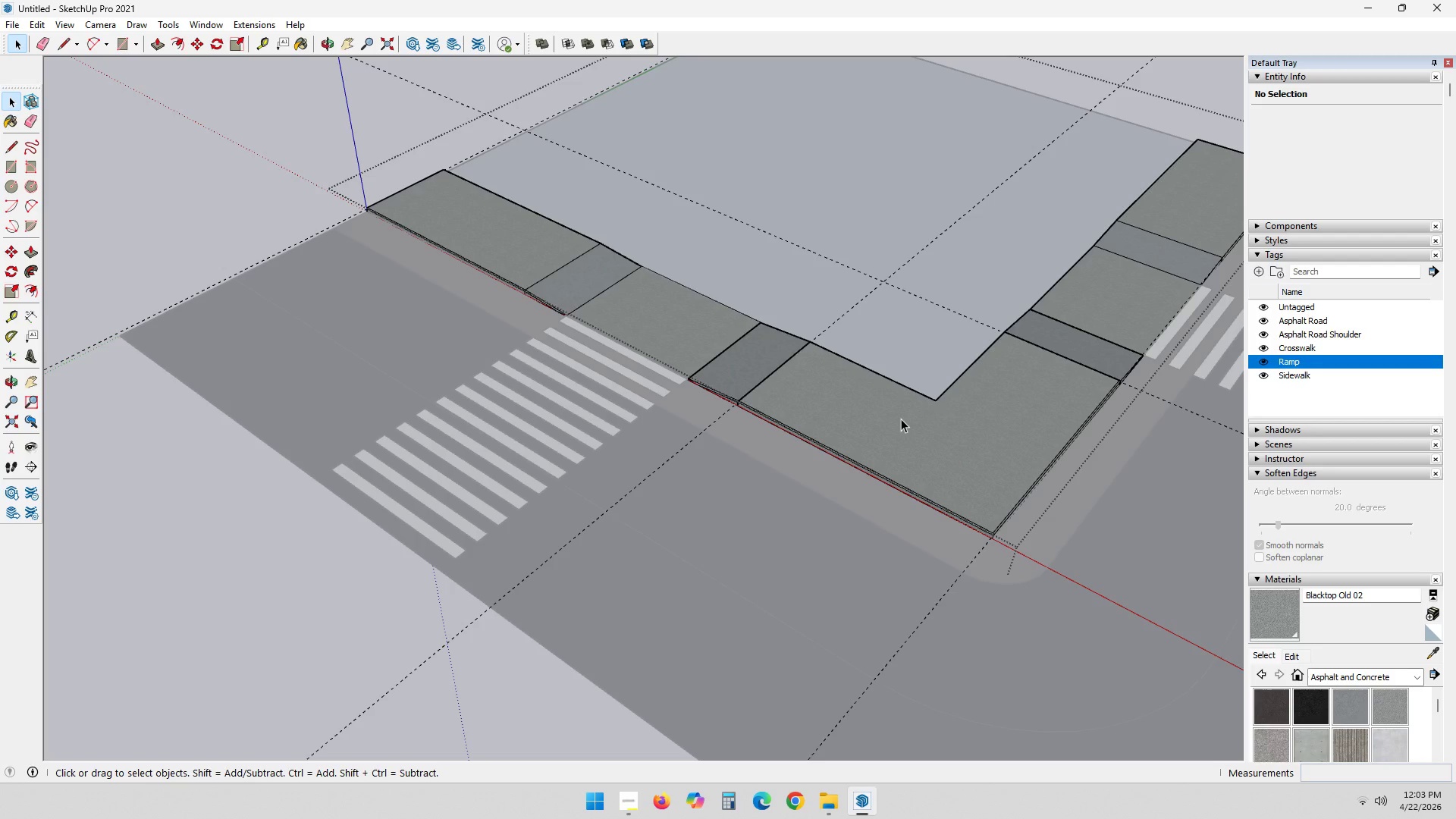 
left_click([625, 805])